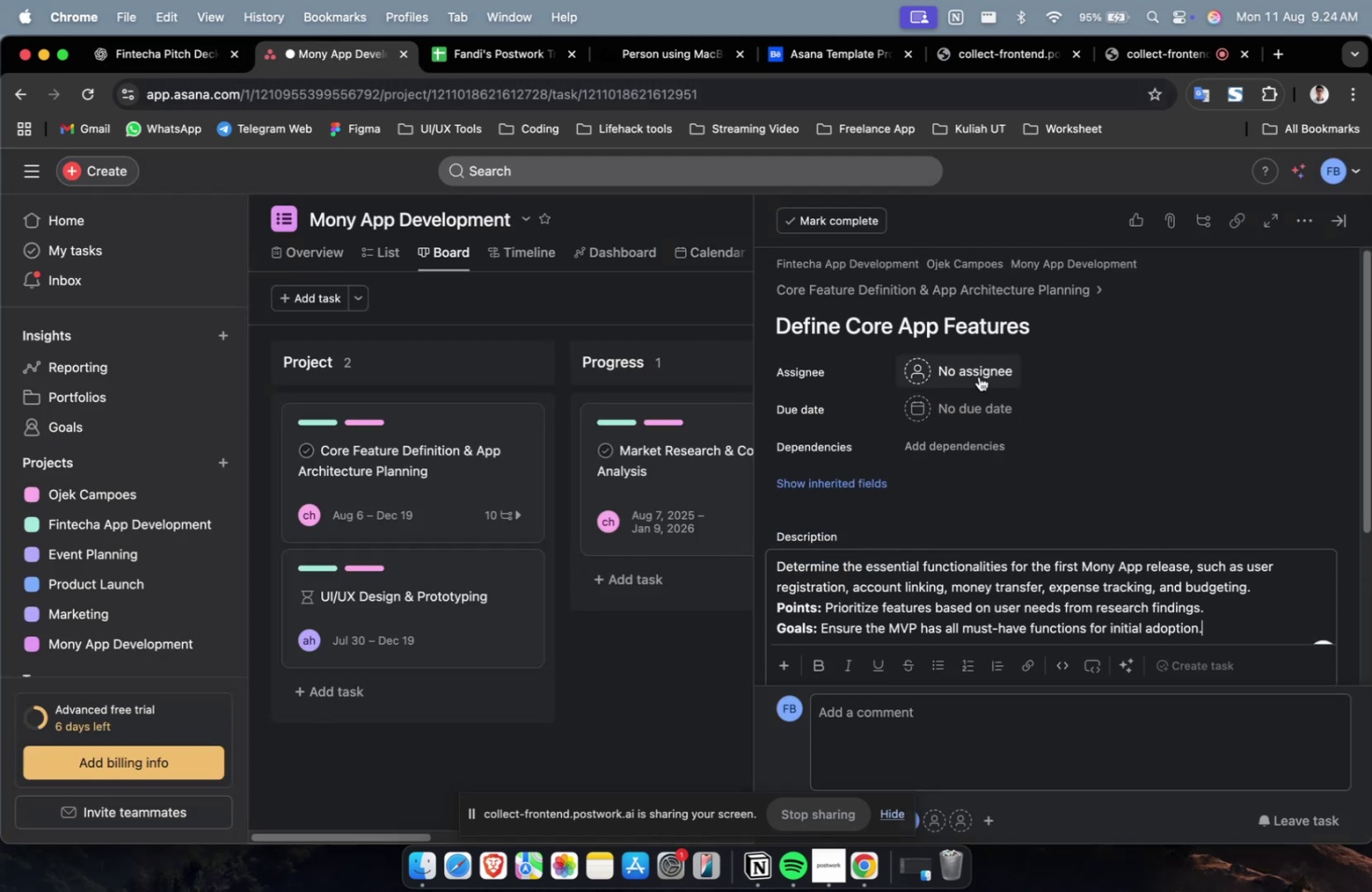 
left_click([978, 376])
 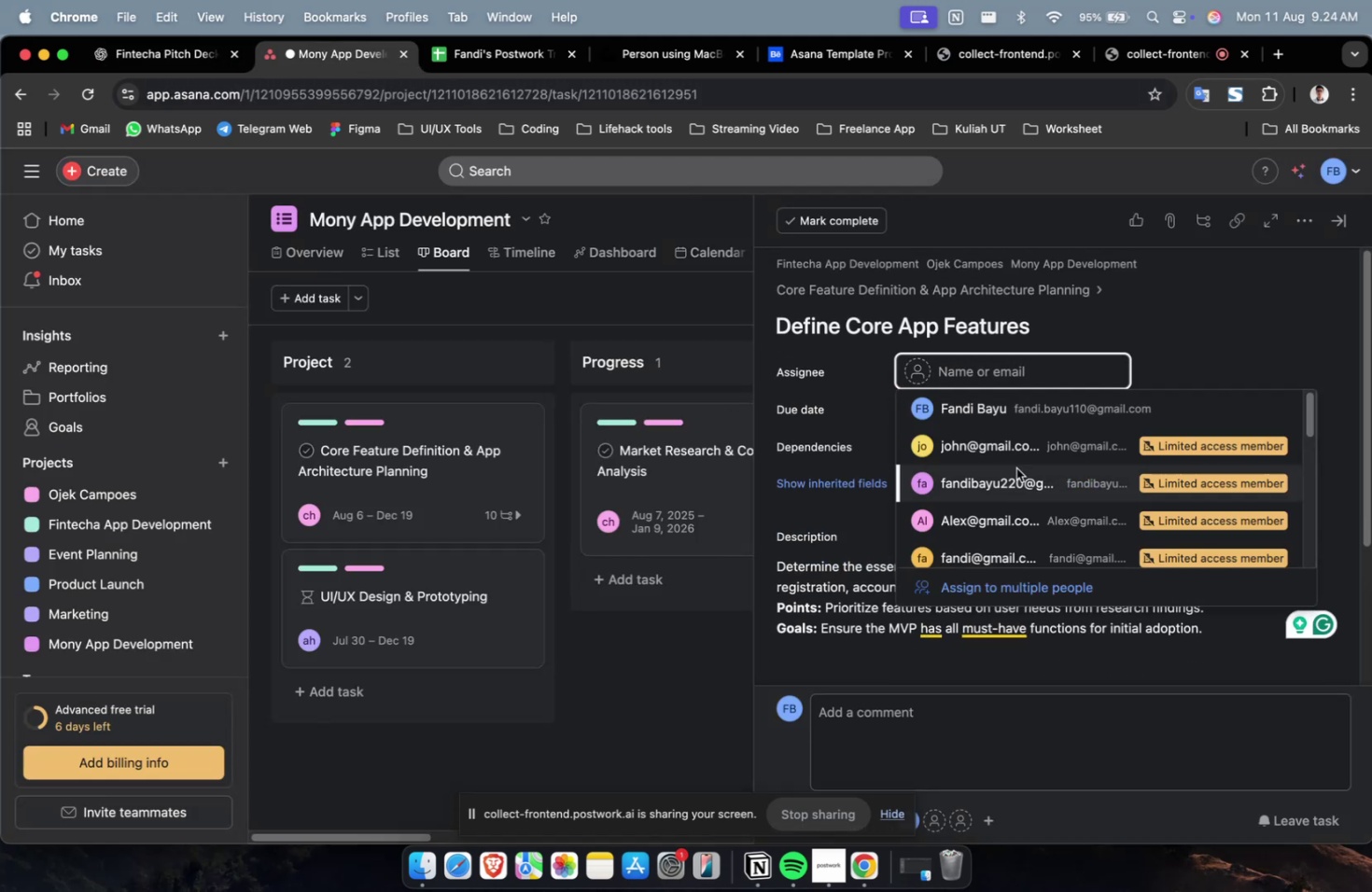 
left_click([1015, 467])
 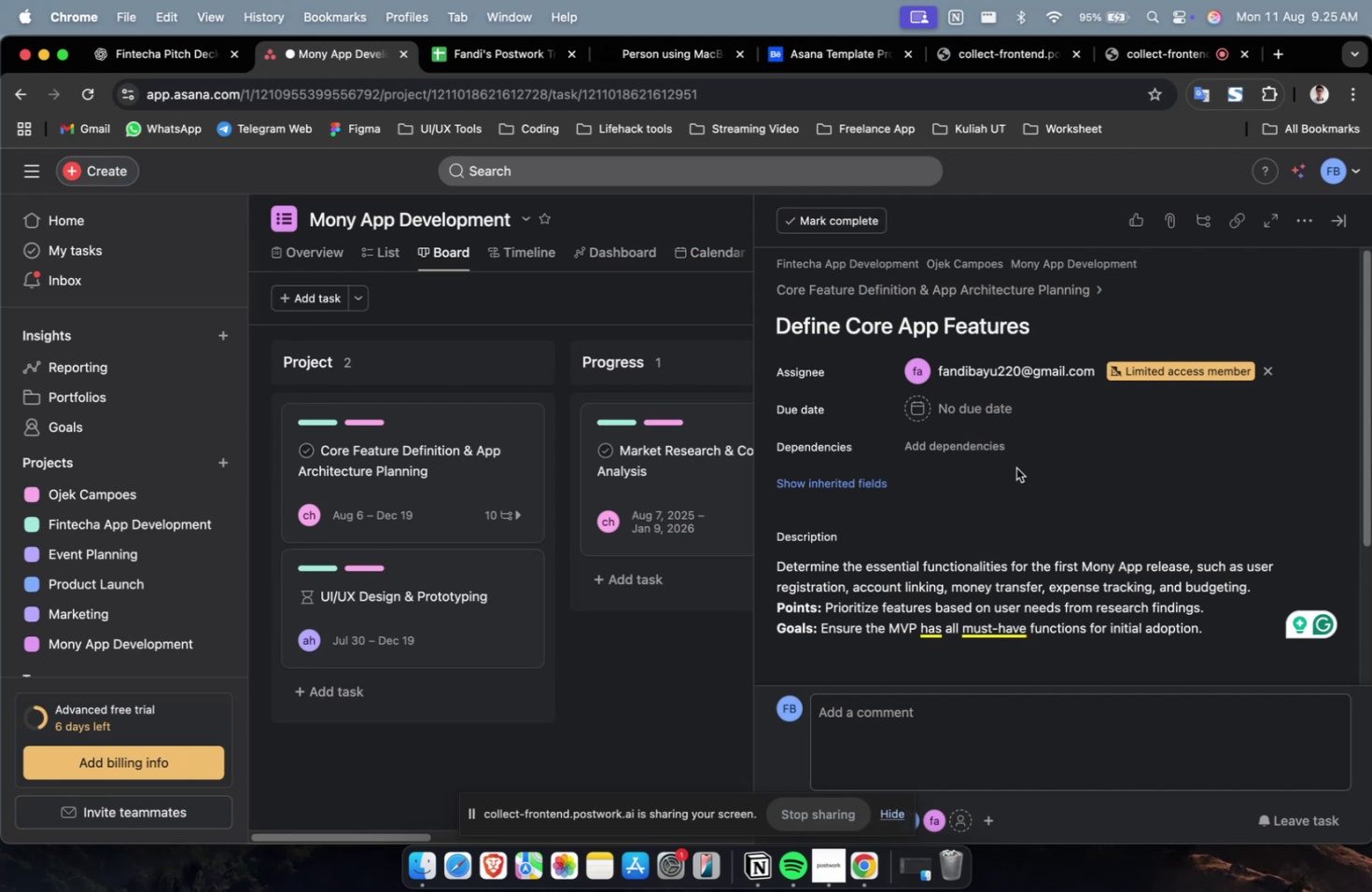 
wait(56.56)
 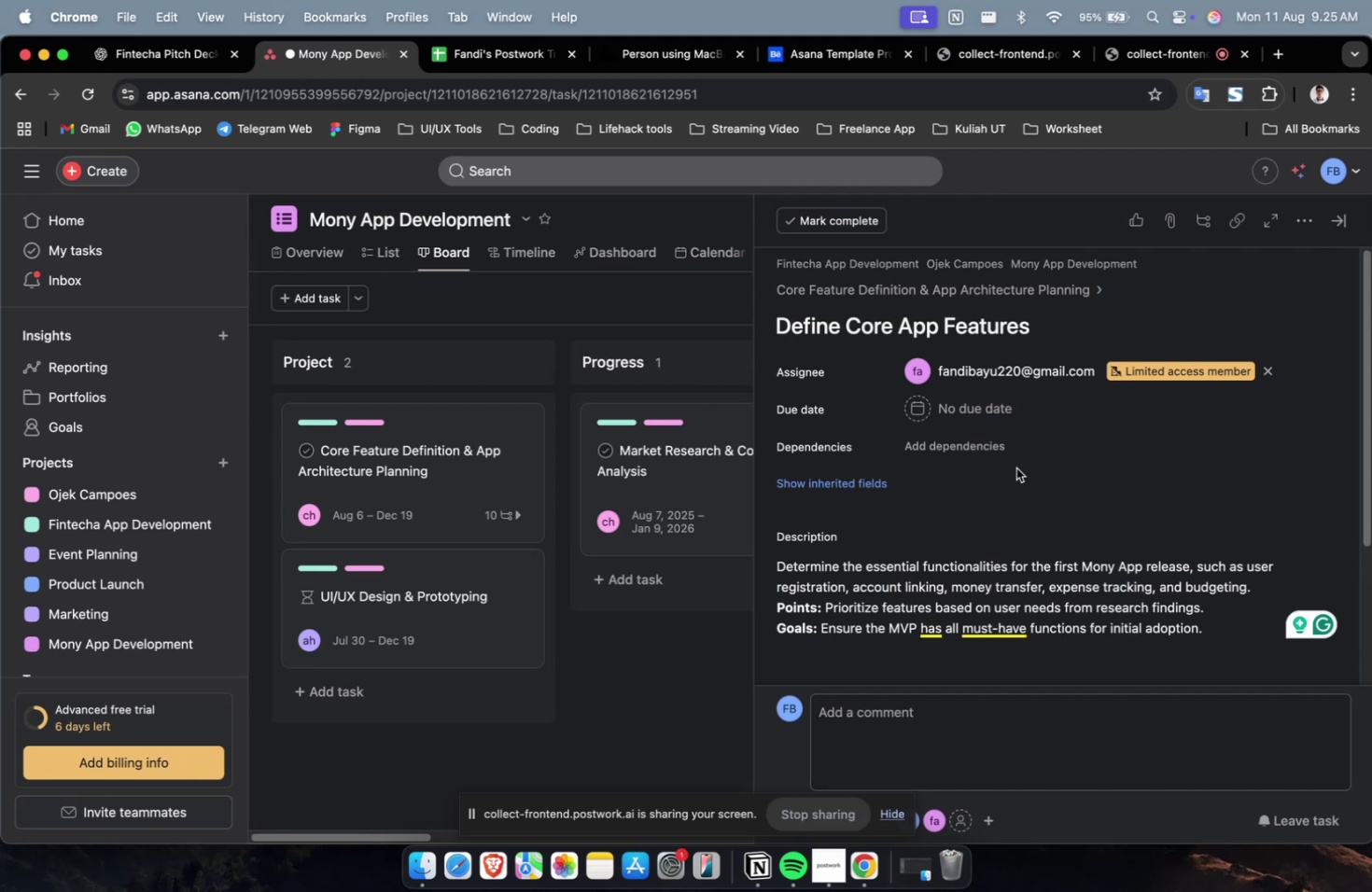 
left_click([998, 417])
 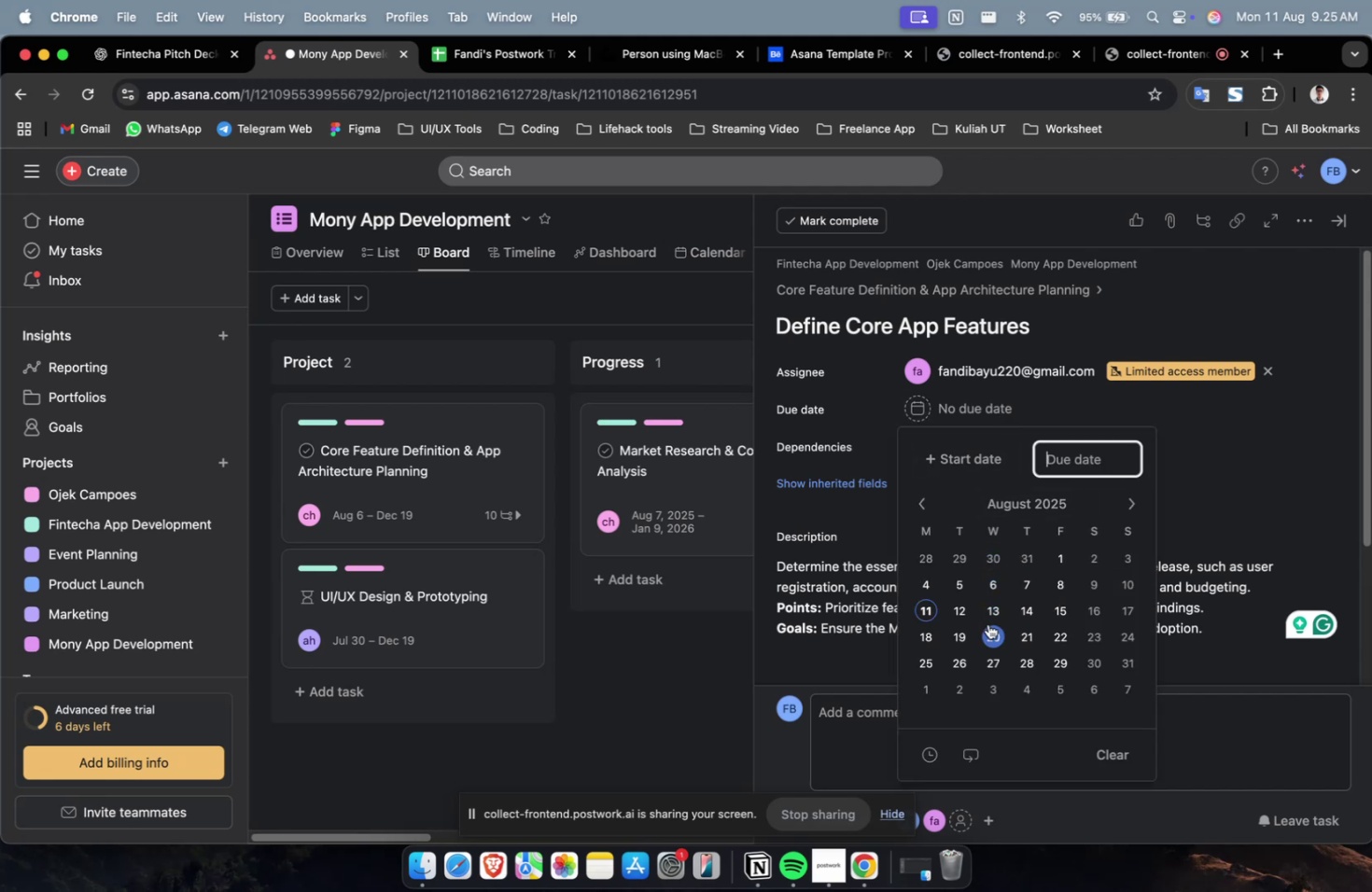 
wait(5.41)
 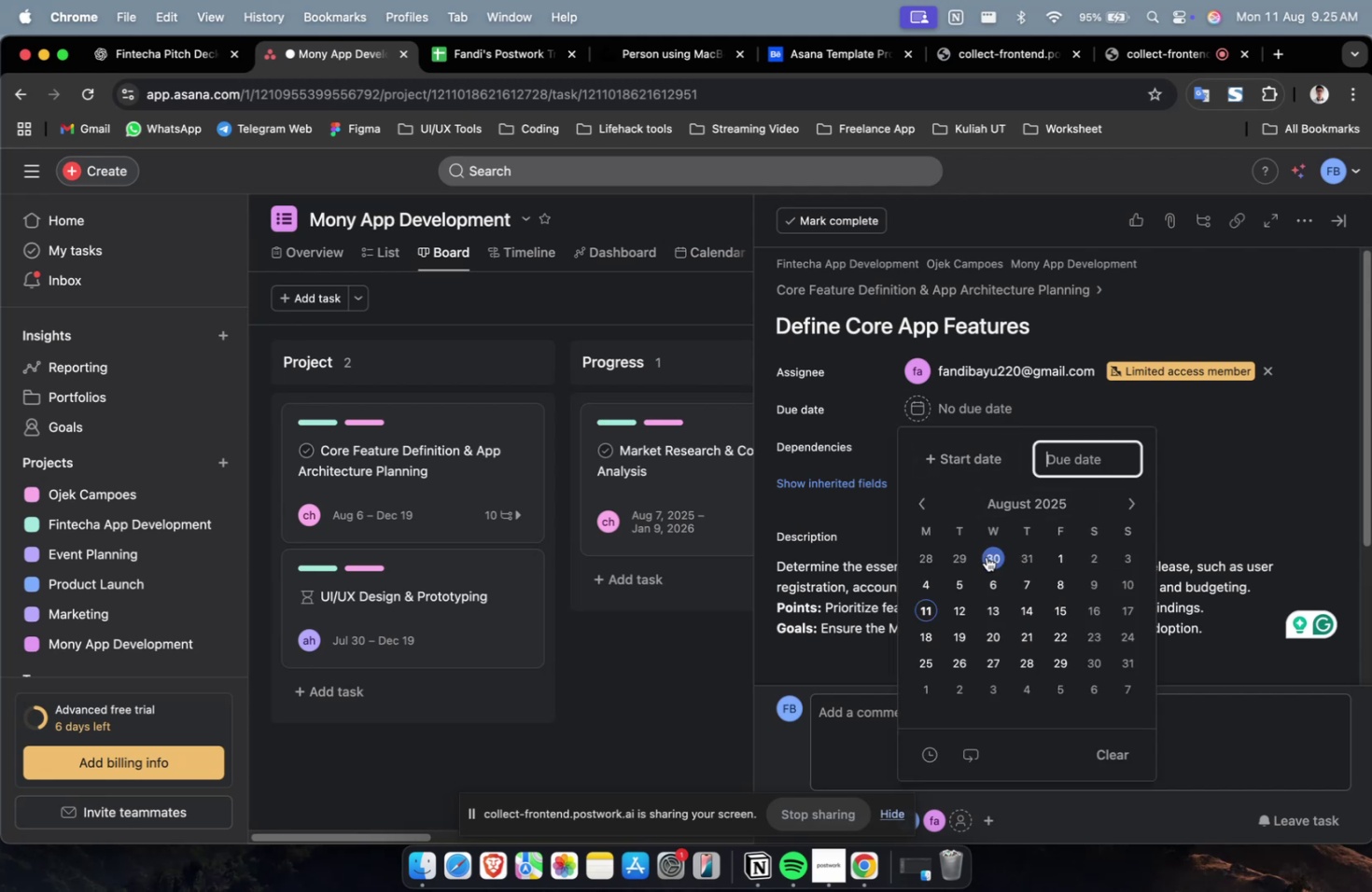 
left_click([960, 606])
 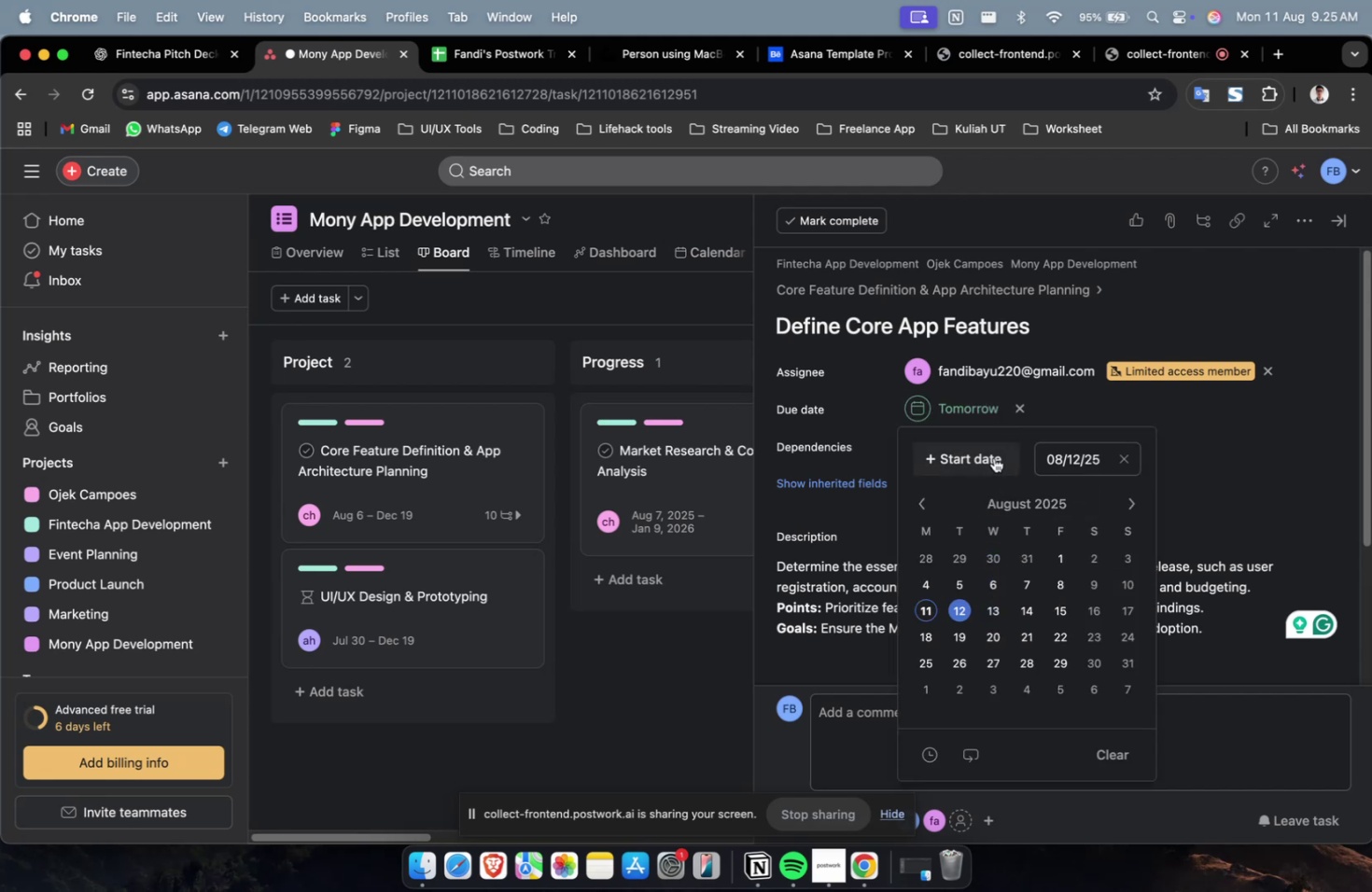 
double_click([993, 457])
 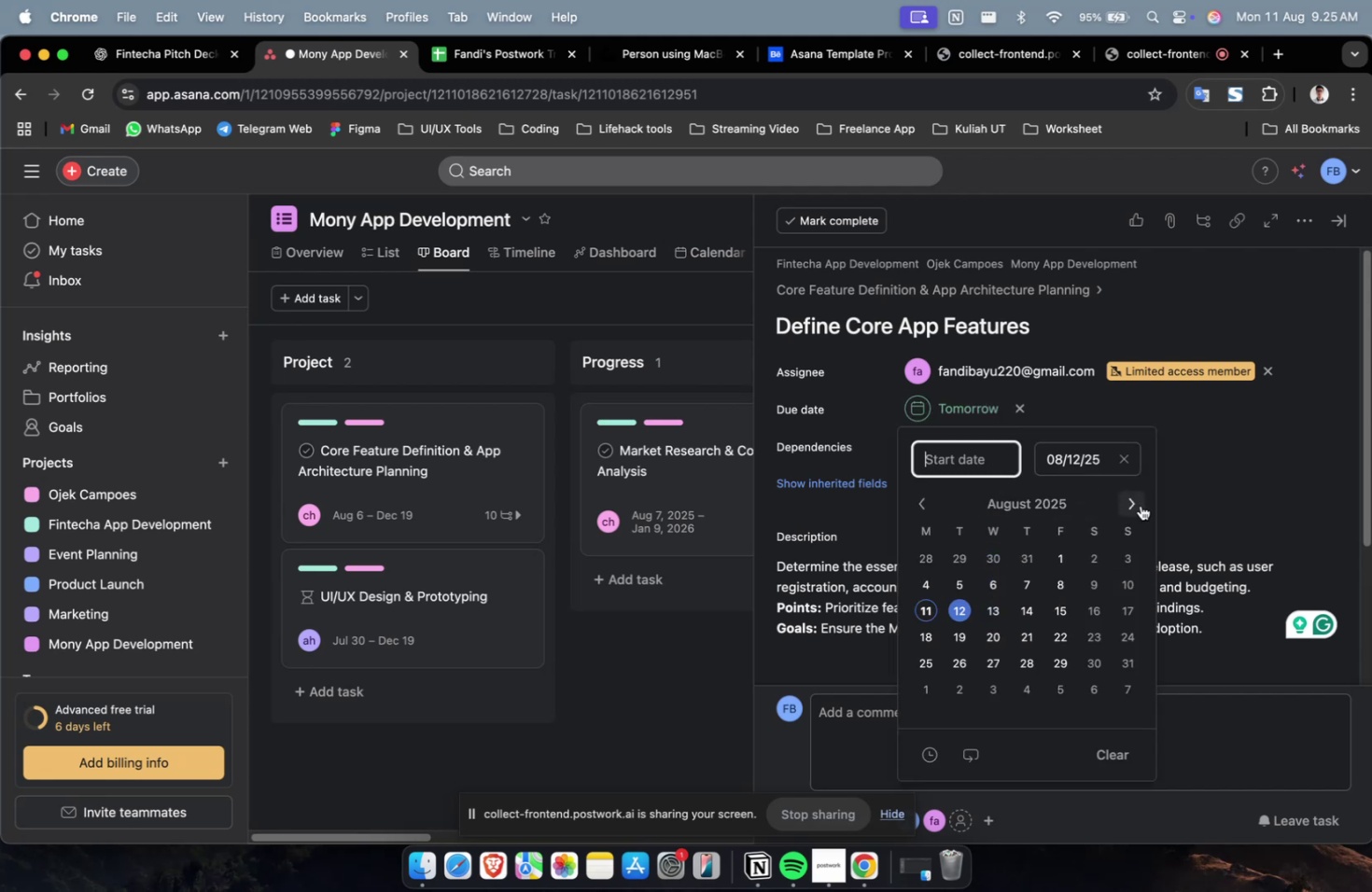 
triple_click([1140, 505])
 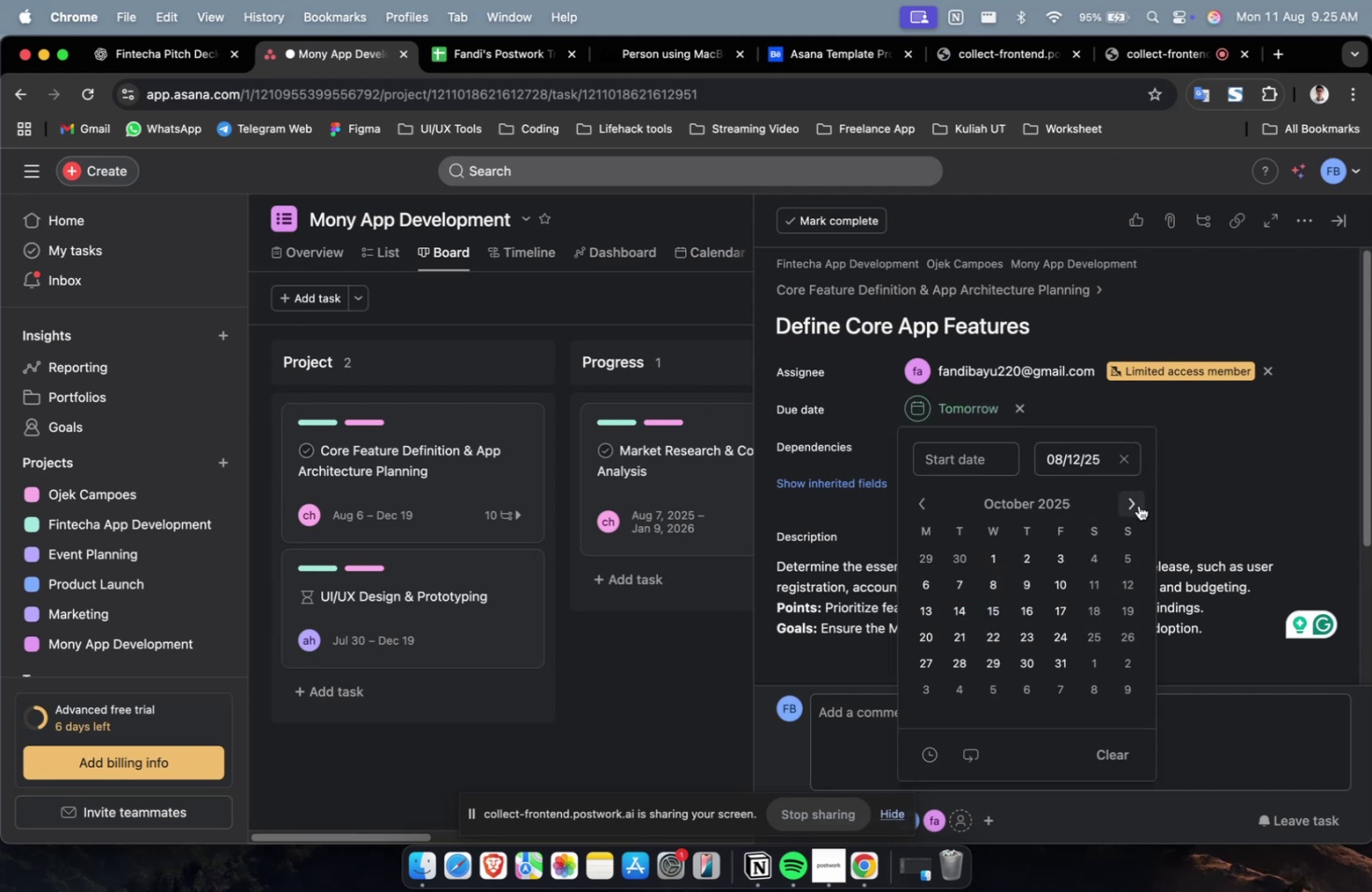 
triple_click([1138, 505])
 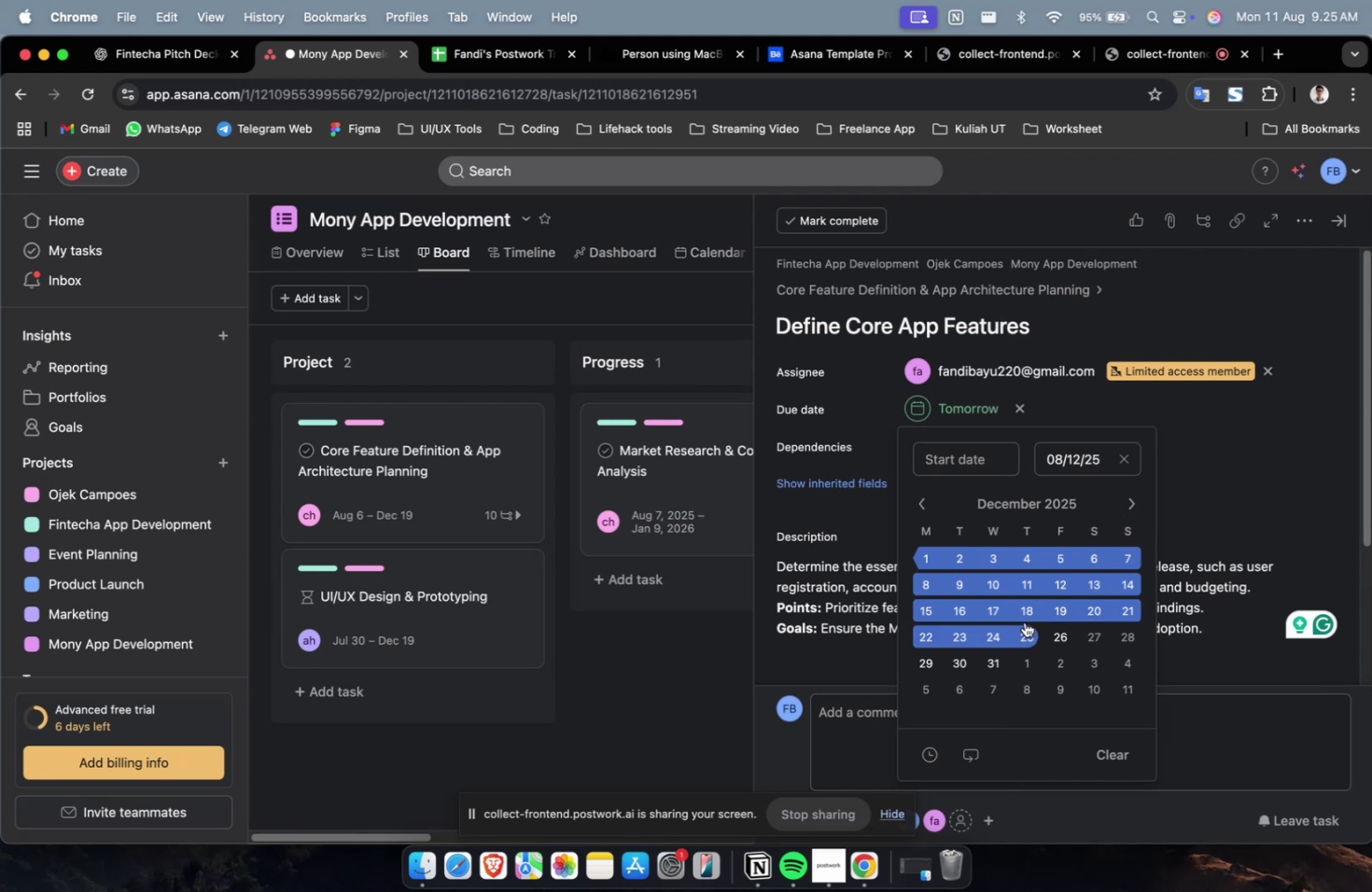 
triple_click([1024, 621])
 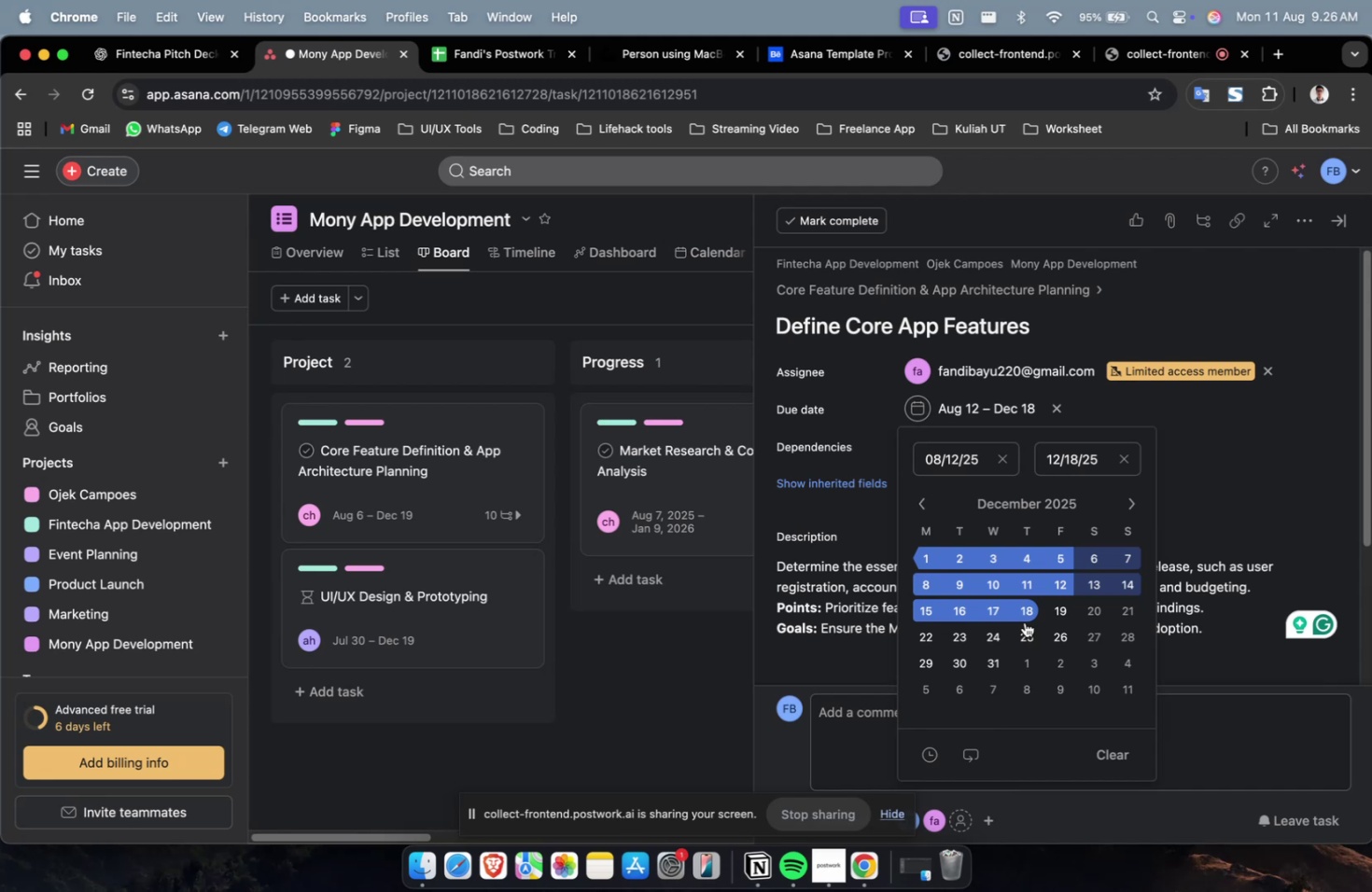 
wait(36.03)
 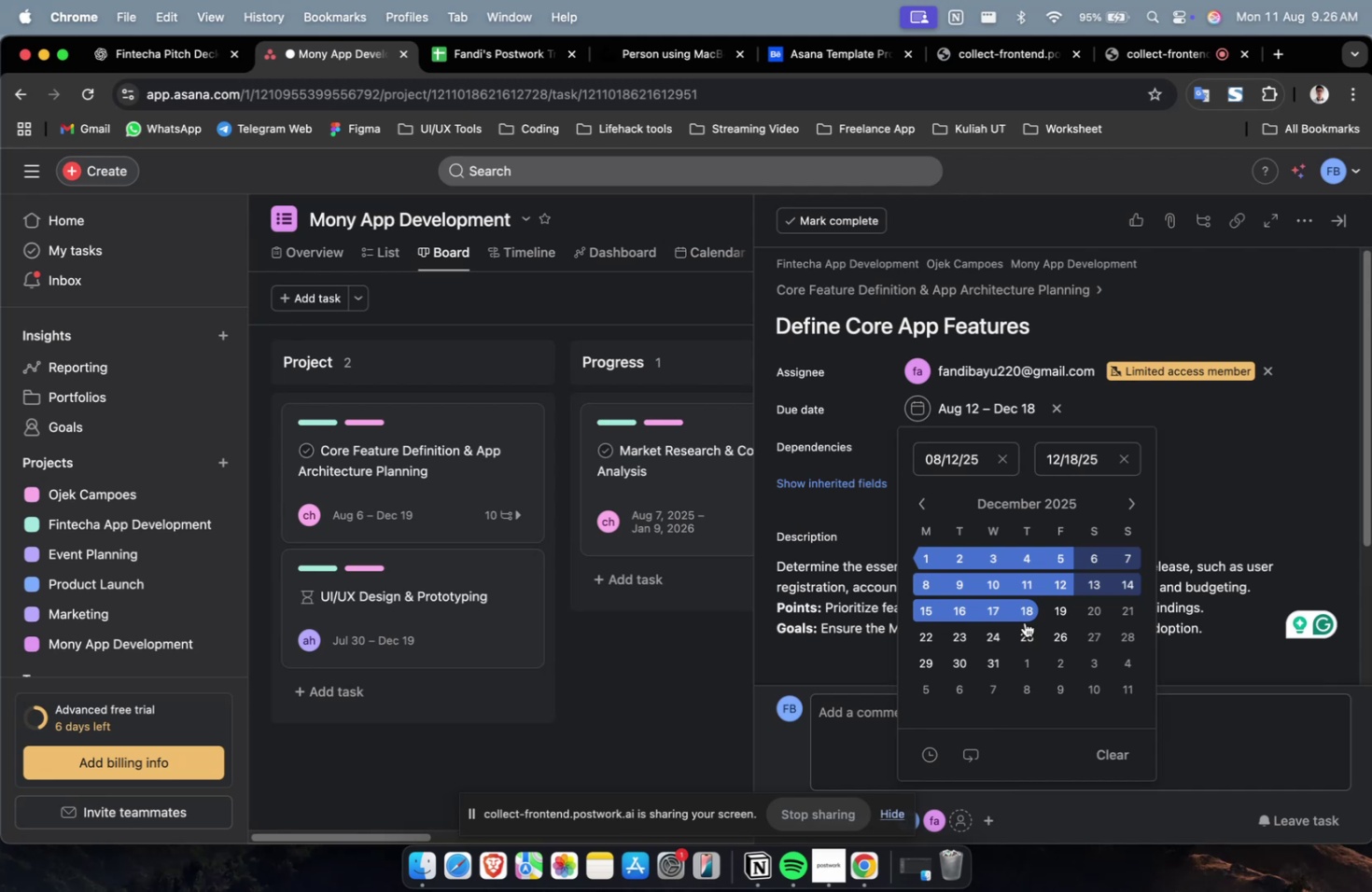 
left_click([1234, 433])
 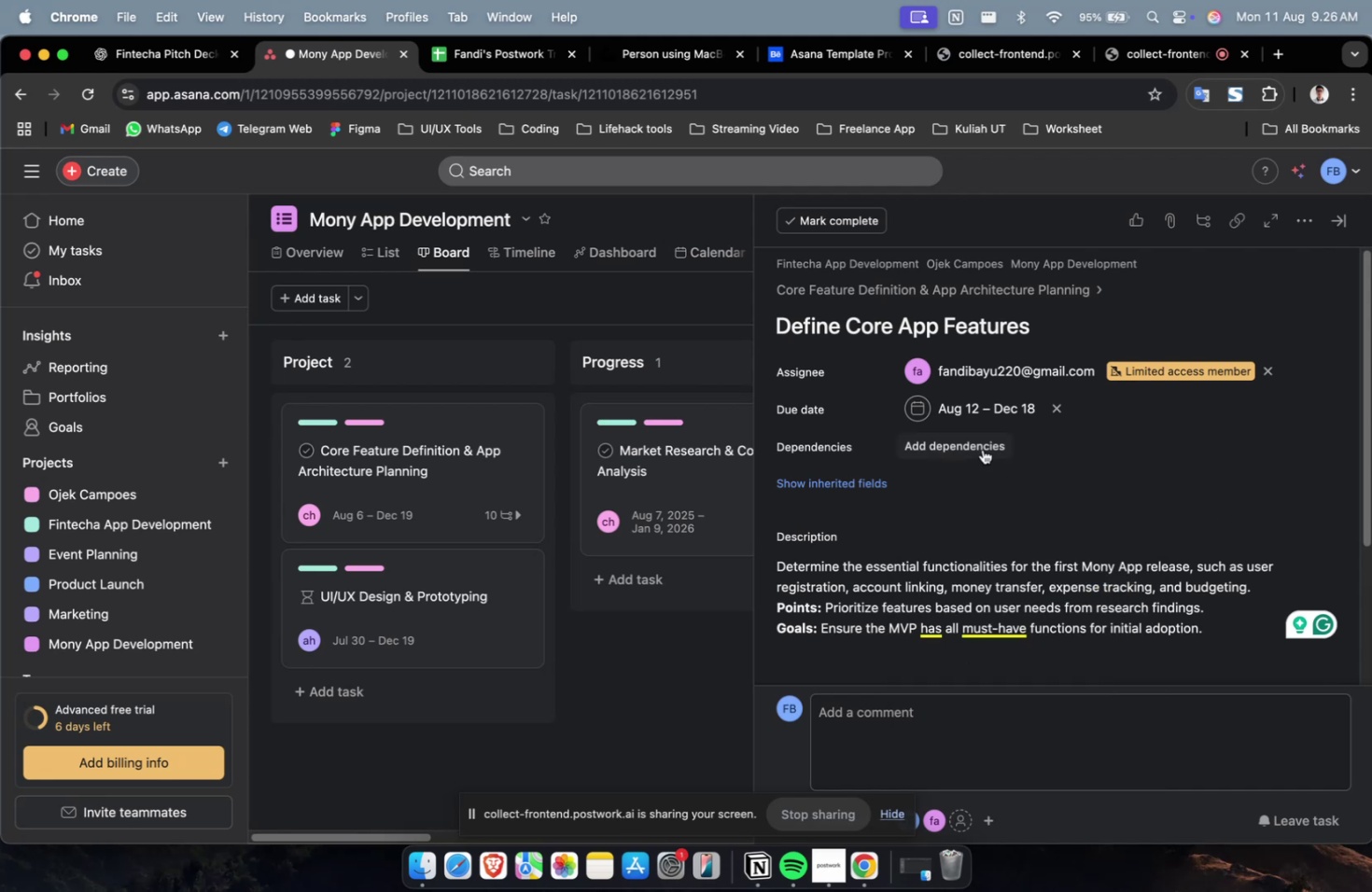 
double_click([981, 448])
 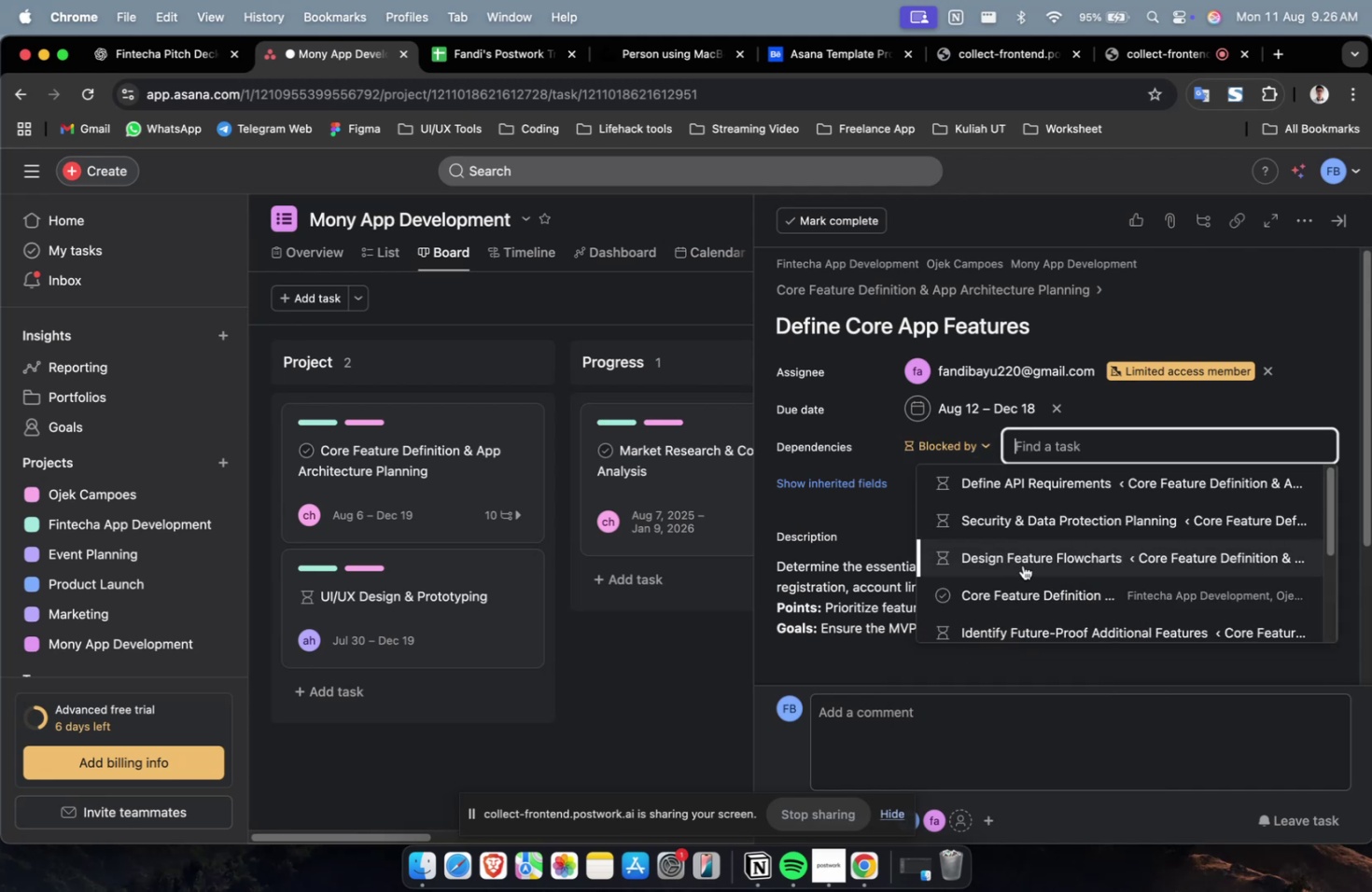 
triple_click([1022, 564])
 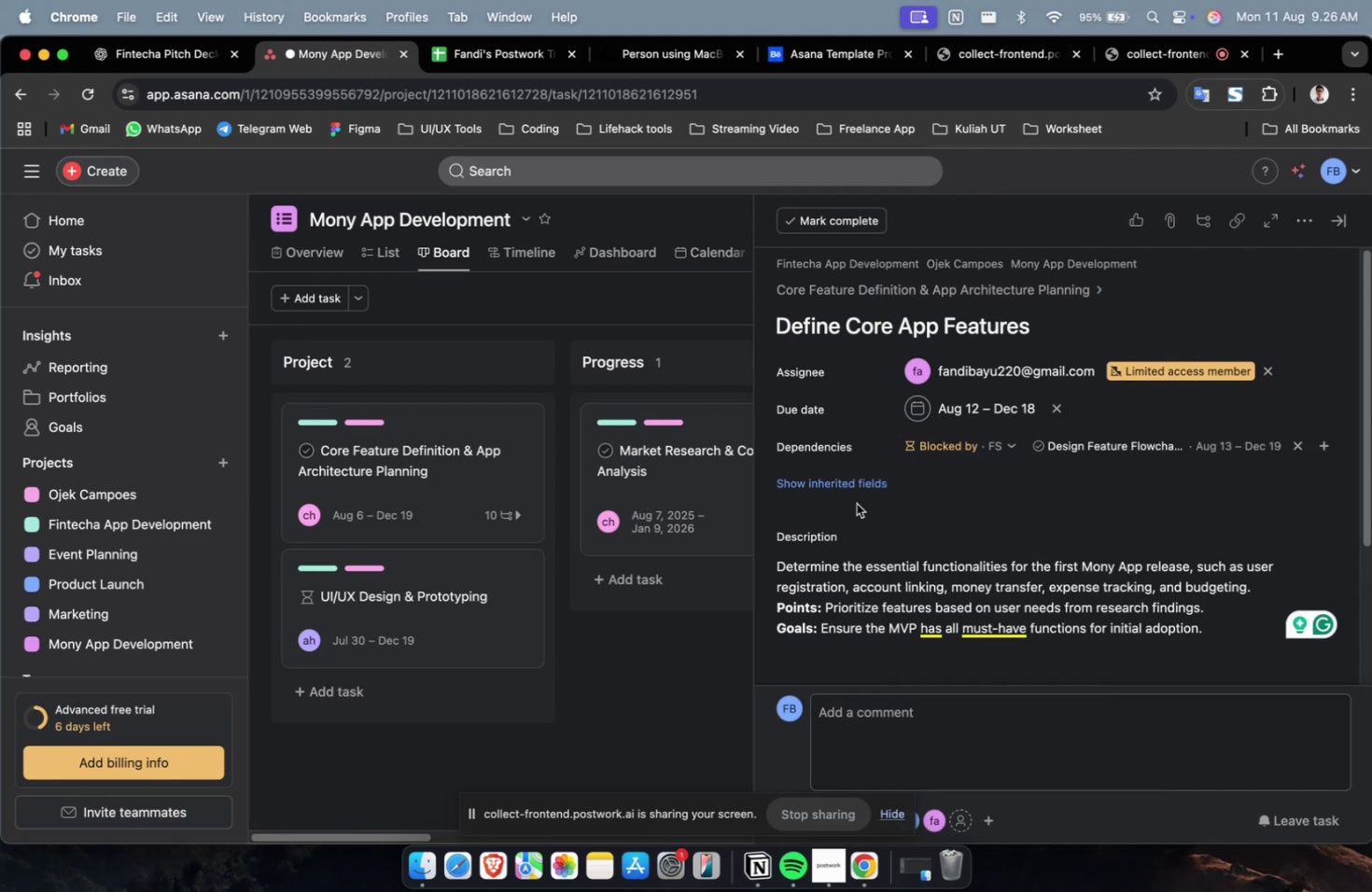 
mouse_move([868, 488])
 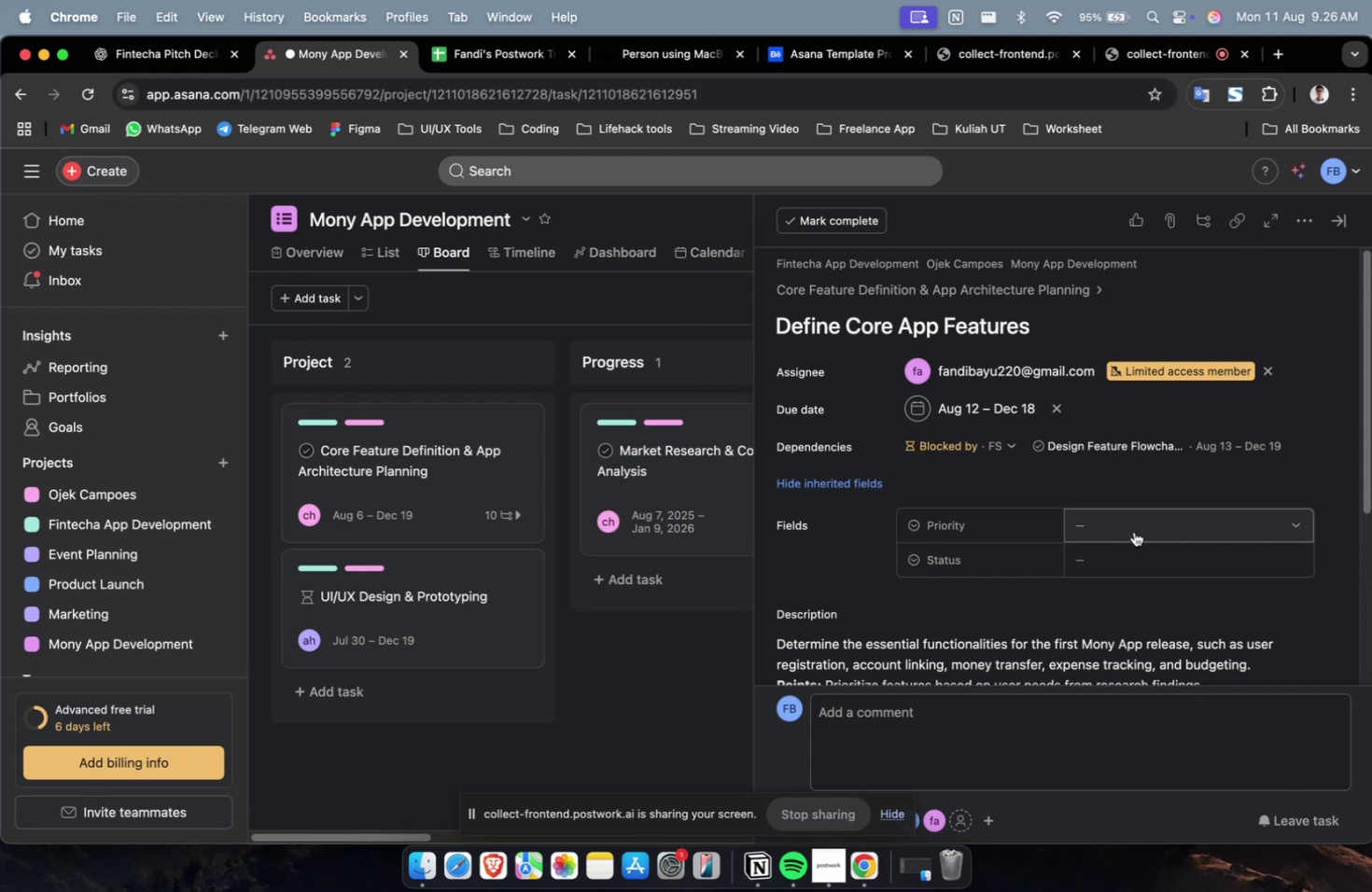 
left_click([1138, 523])
 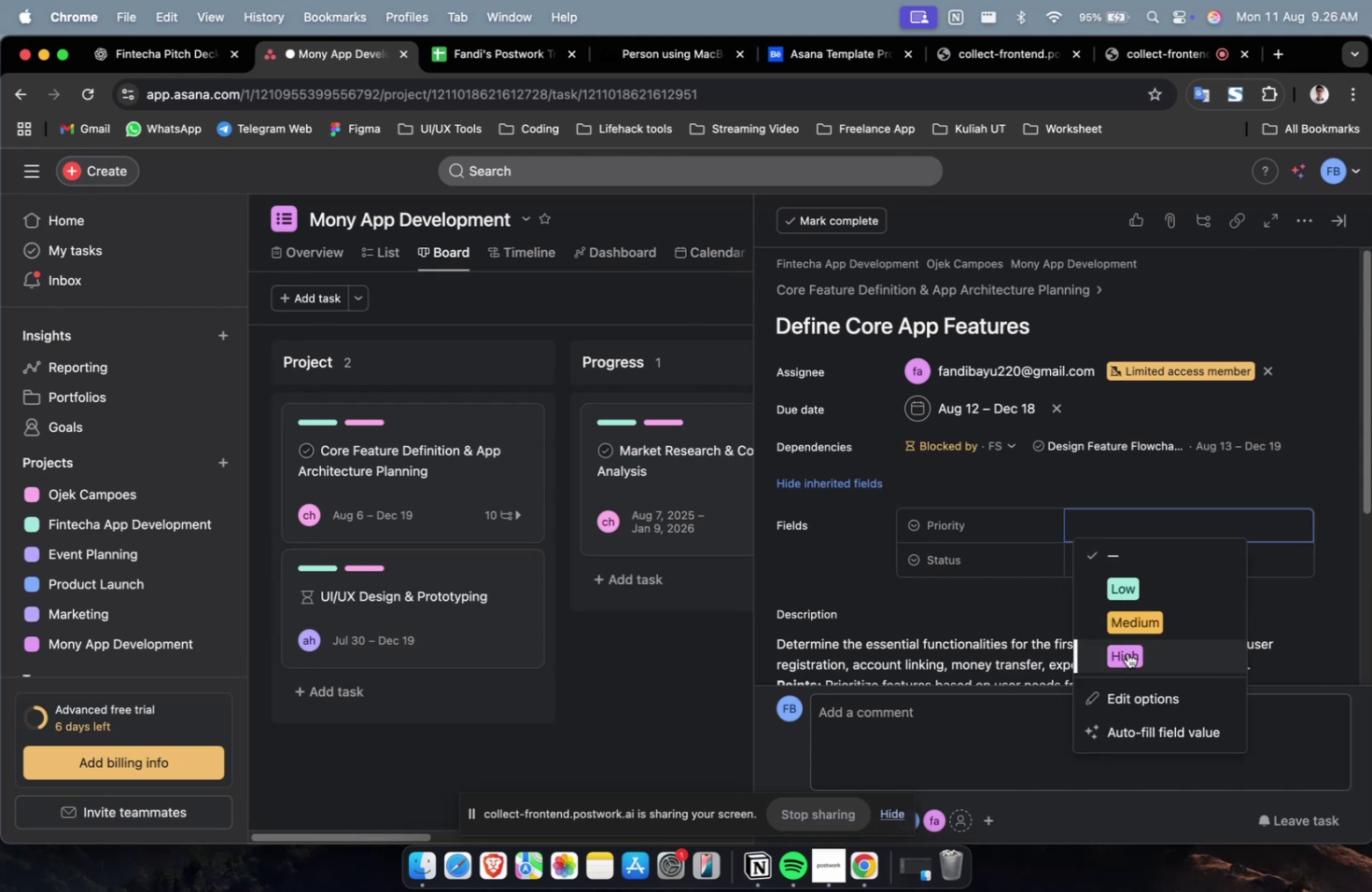 
double_click([1127, 652])
 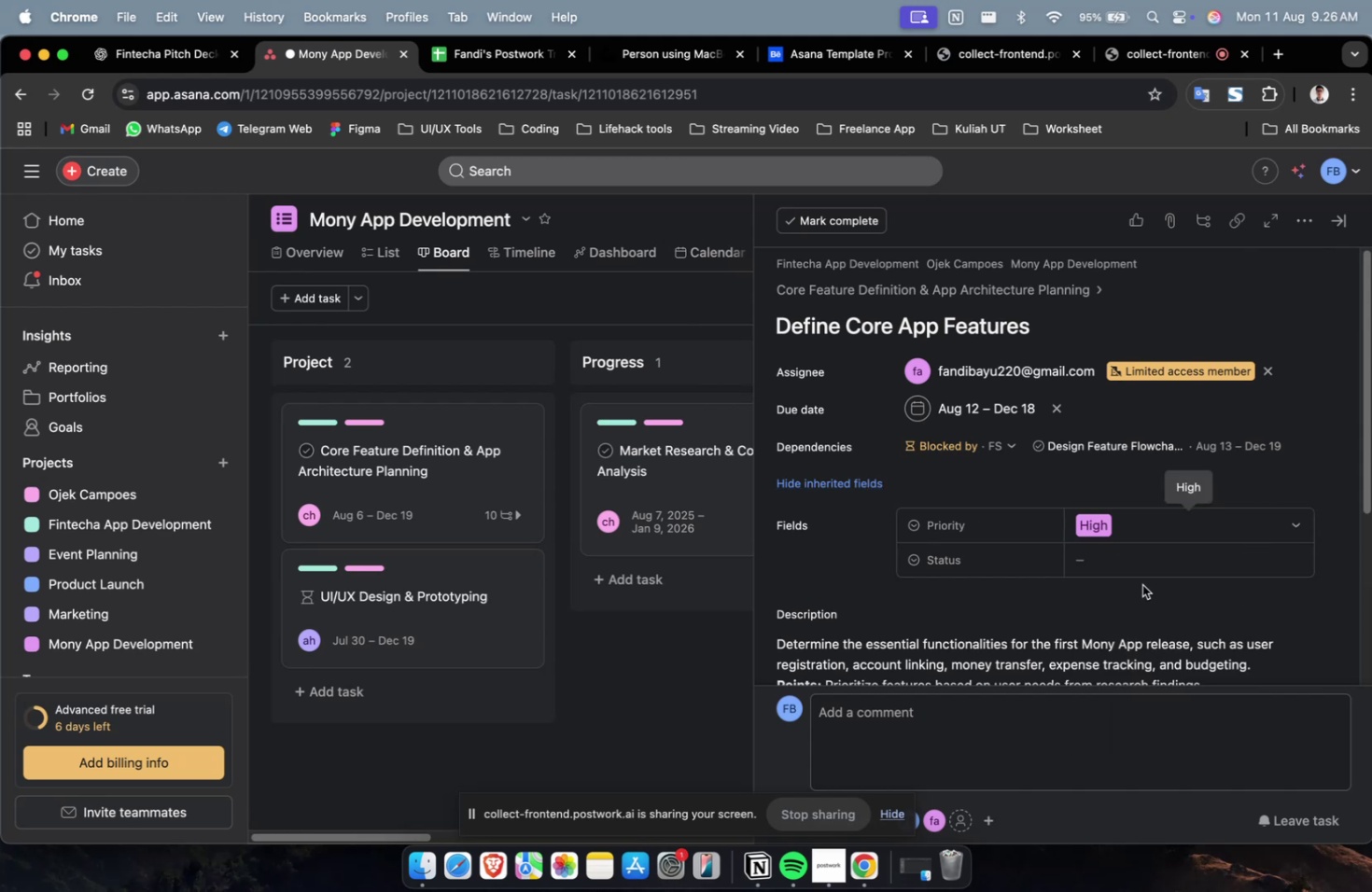 
left_click([1143, 566])
 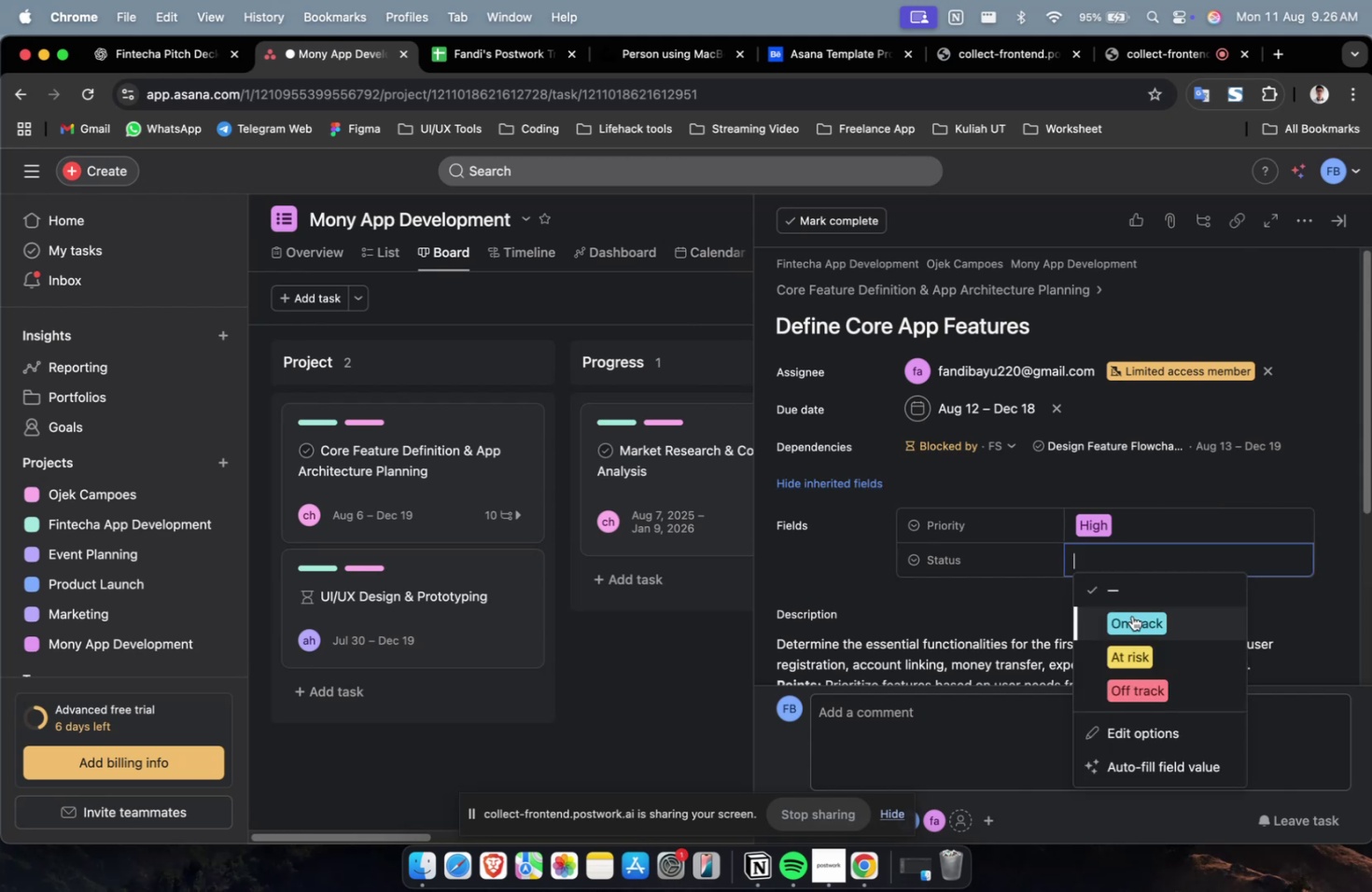 
double_click([1131, 615])
 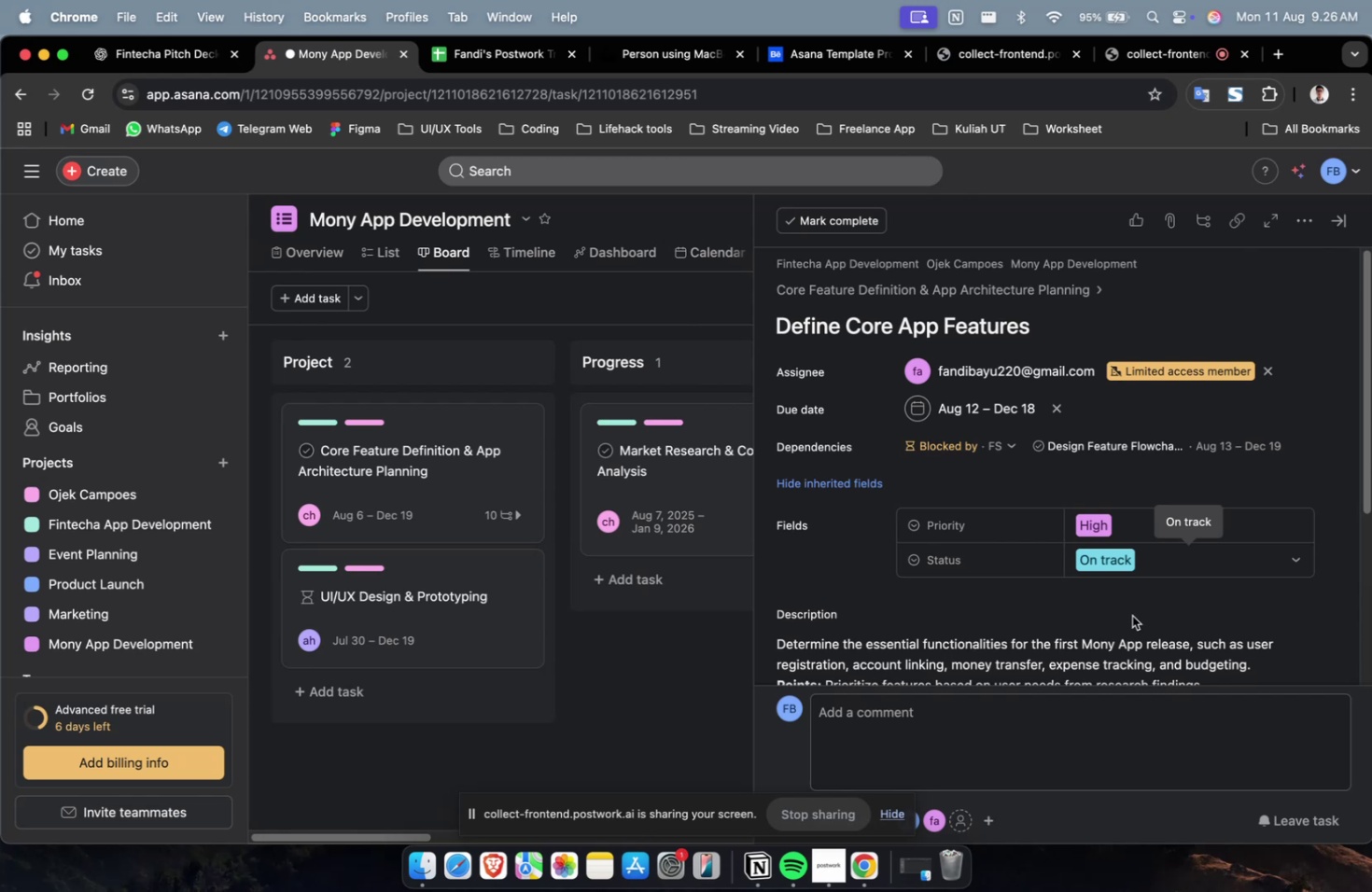 
wait(27.11)
 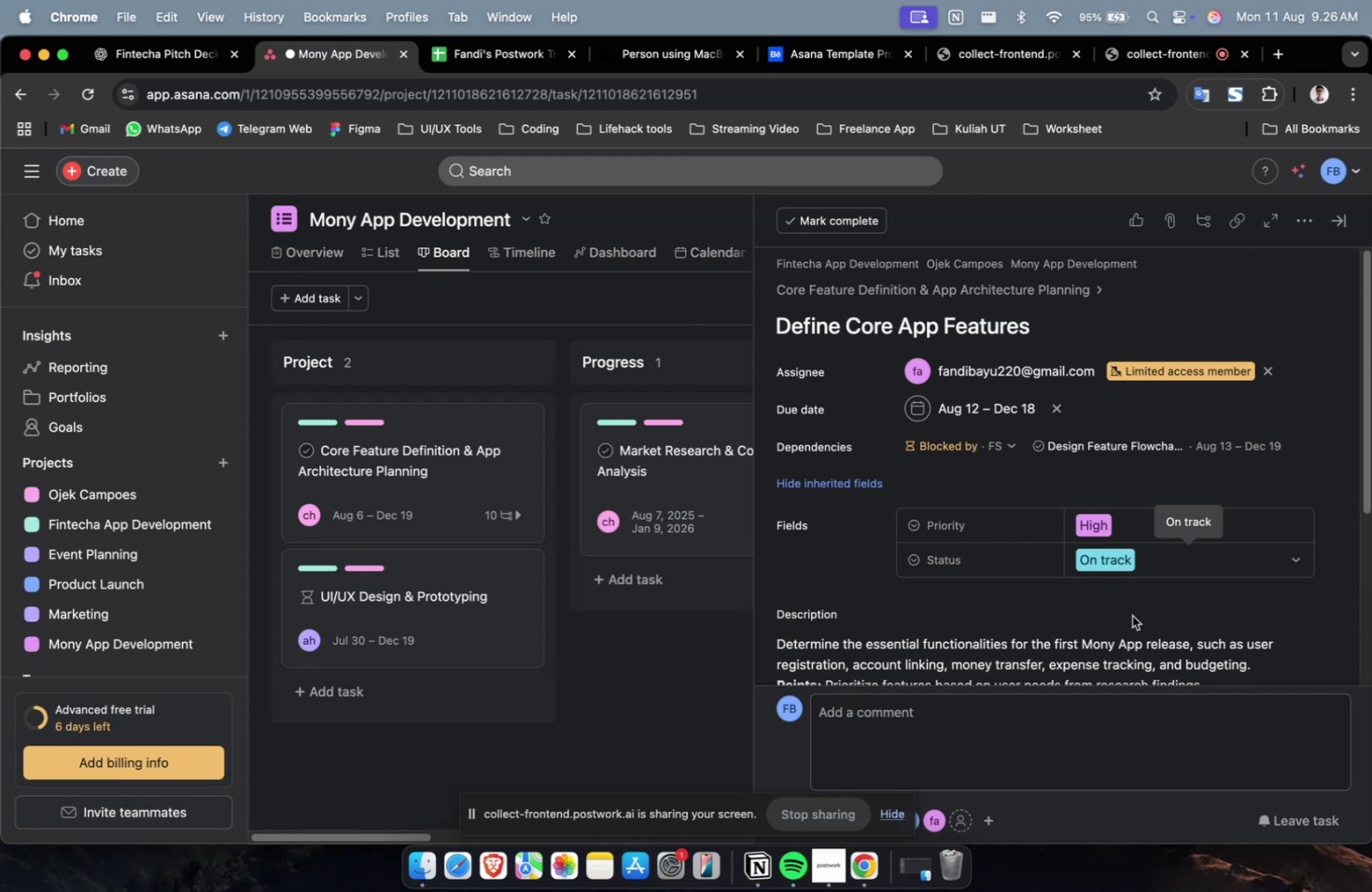 
scroll: coordinate [1196, 611], scroll_direction: down, amount: 28.0
 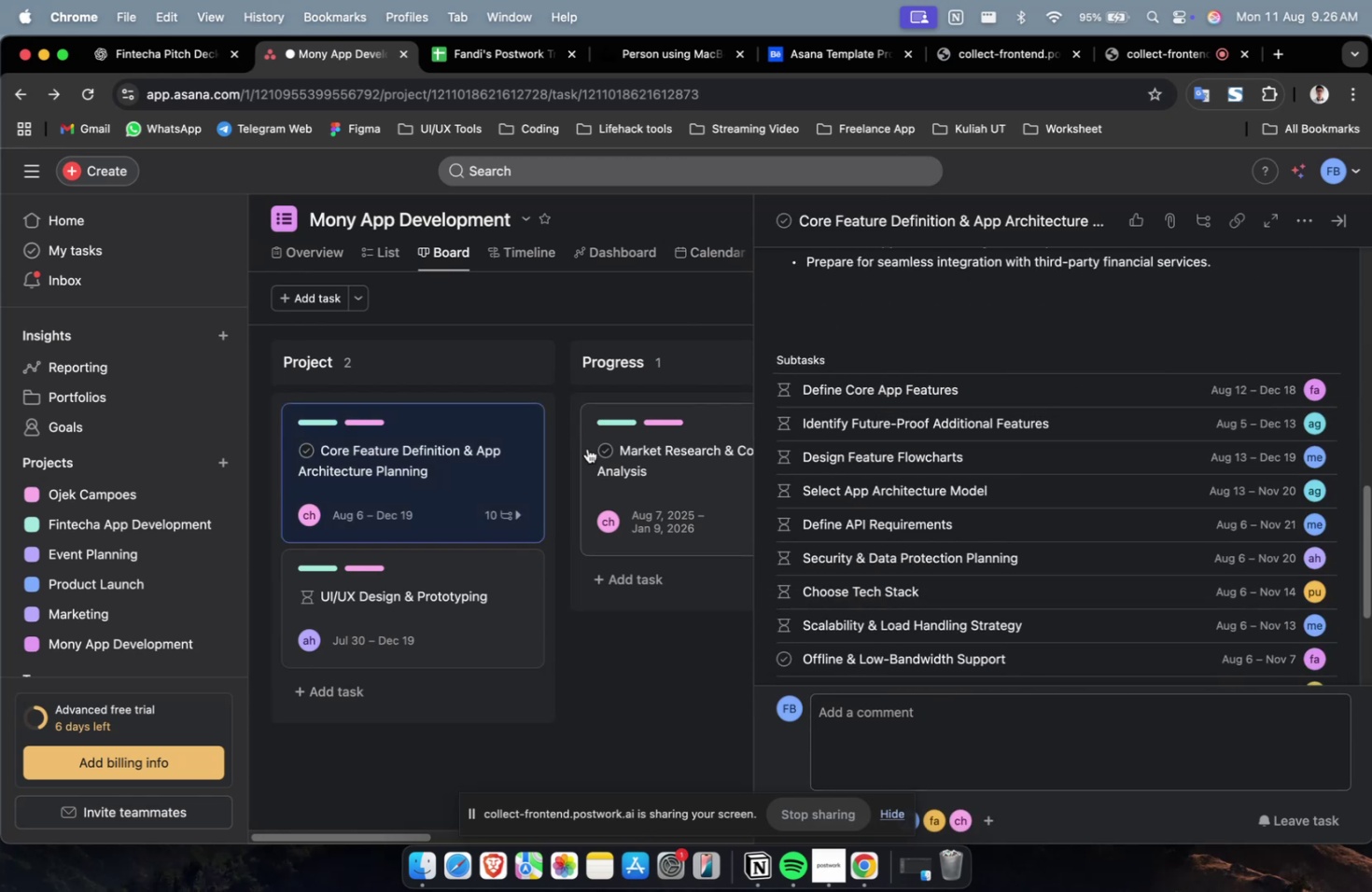 
left_click_drag(start_coordinate=[427, 469], to_coordinate=[611, 441])
 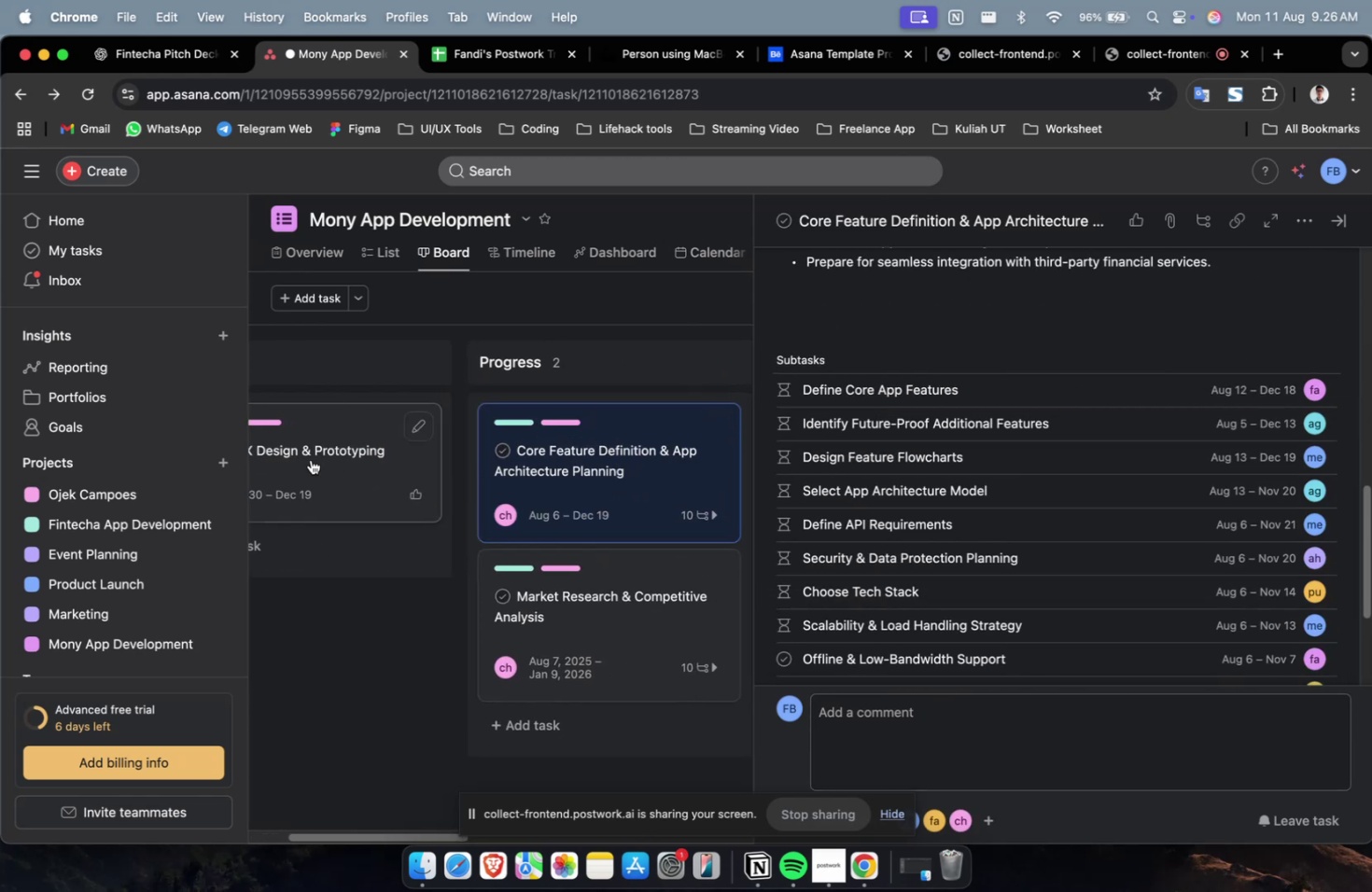 
left_click([327, 455])
 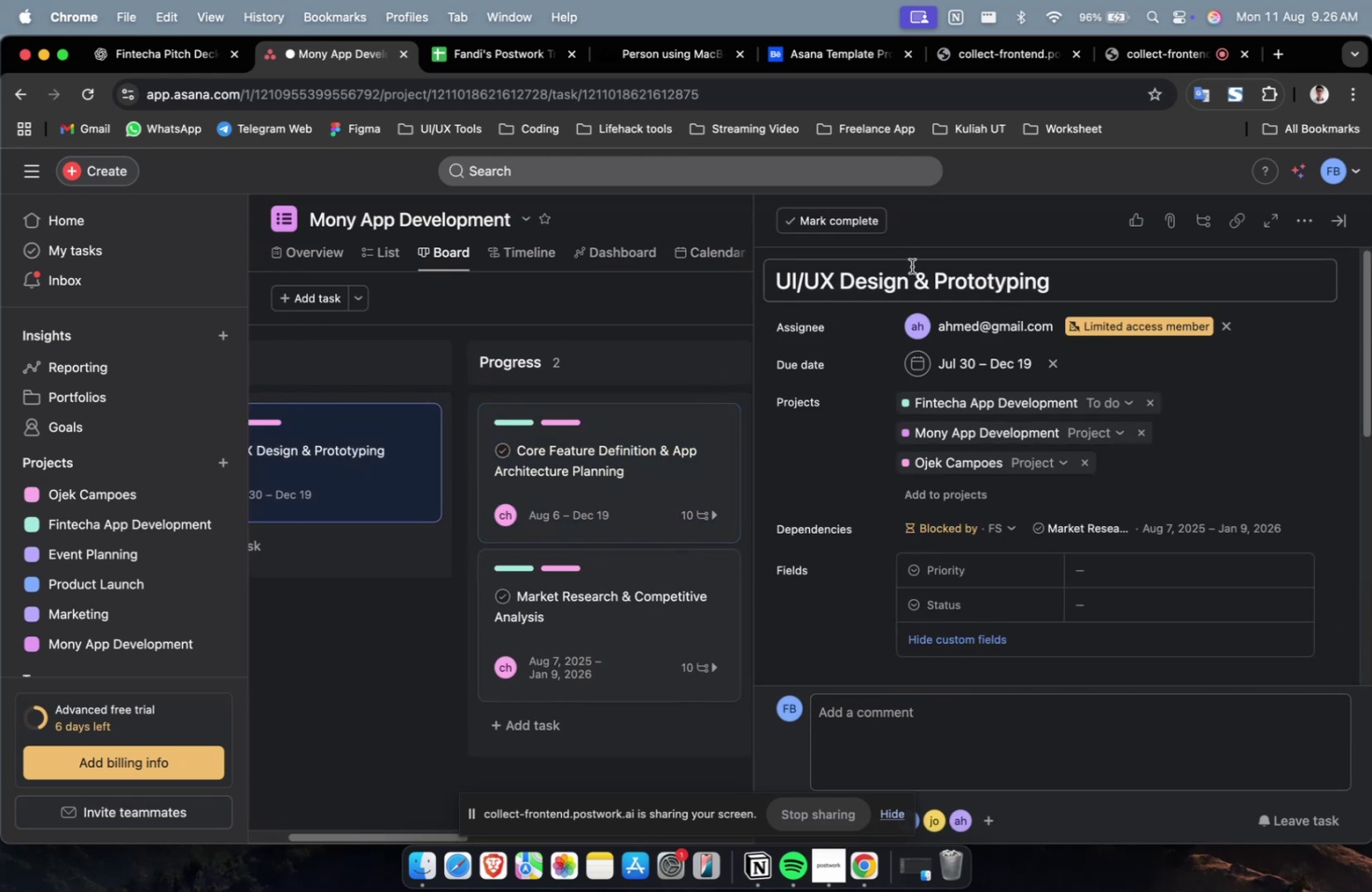 
key(Meta+CommandLeft)
 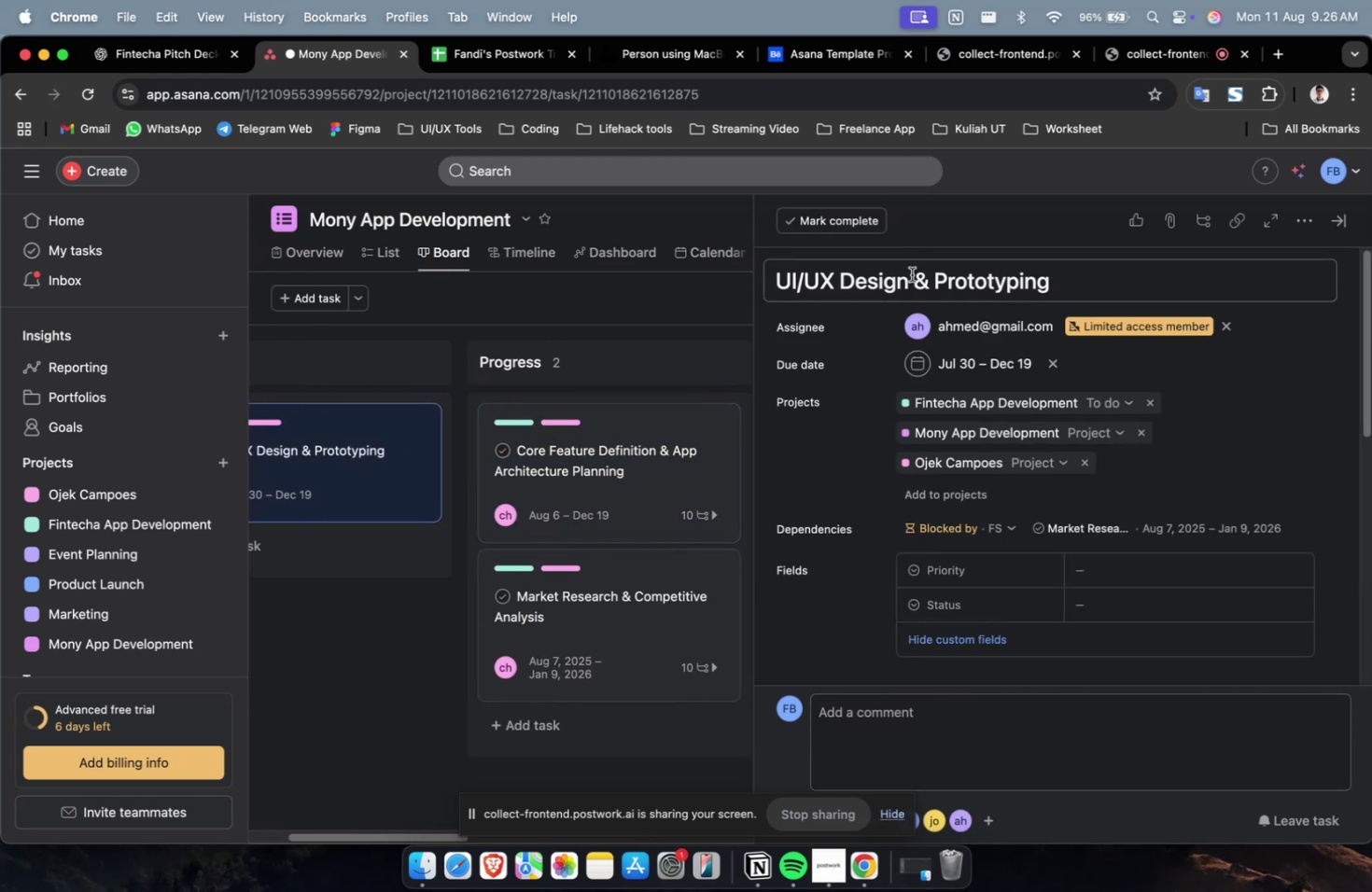 
left_click([911, 273])
 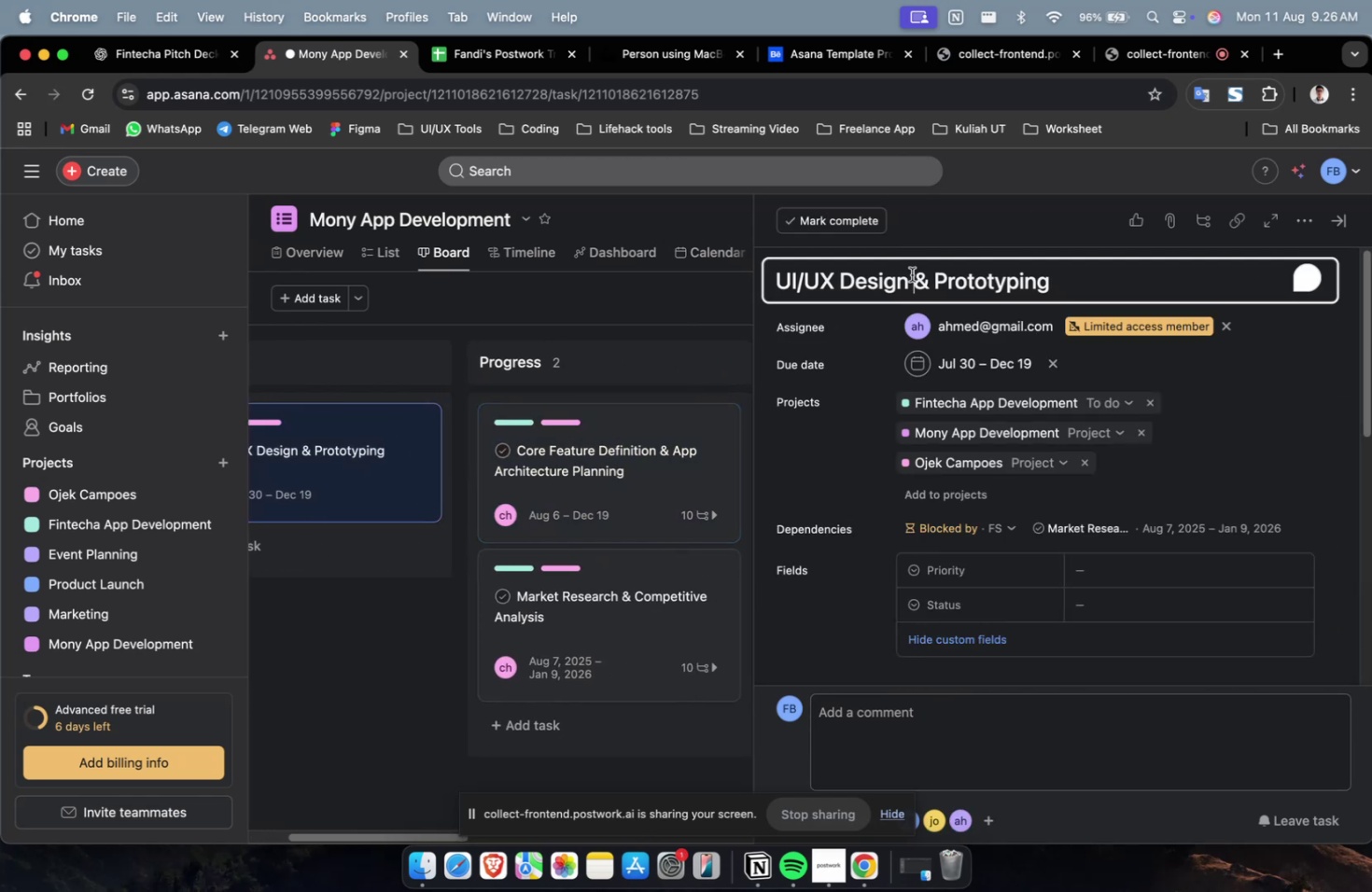 
key(Meta+A)
 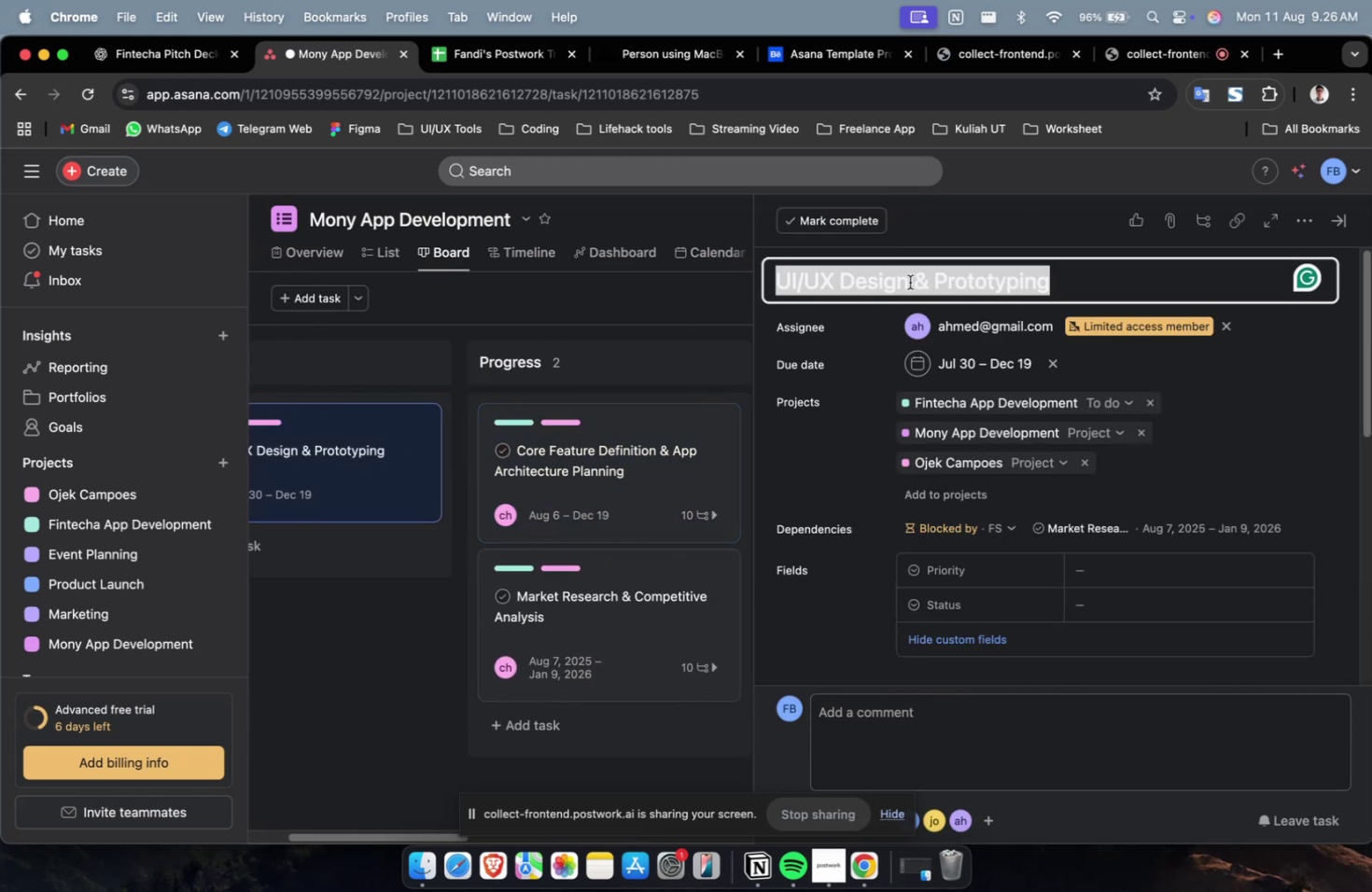 
key(Meta+C)
 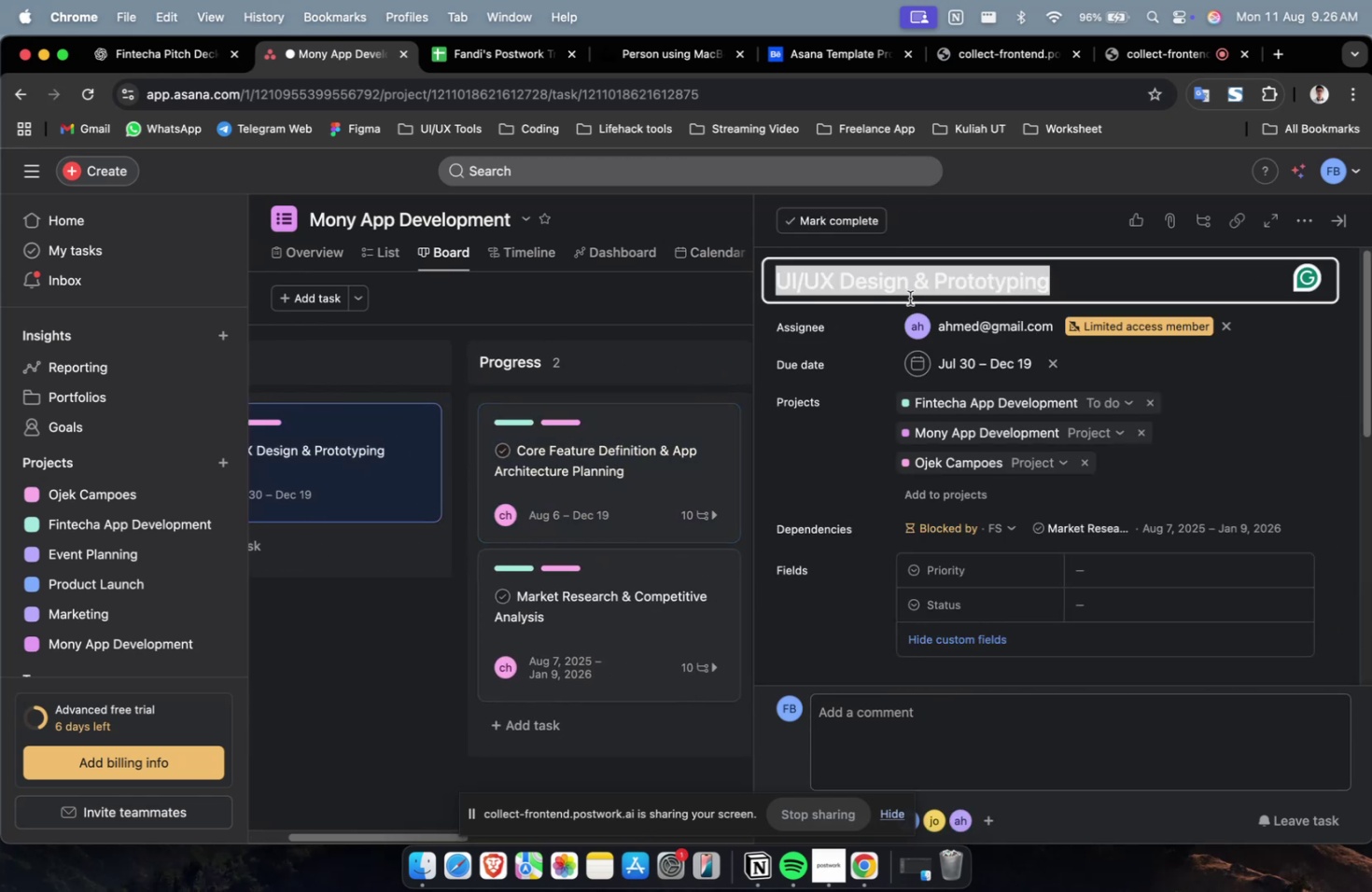 
scroll: coordinate [909, 298], scroll_direction: down, amount: 8.0
 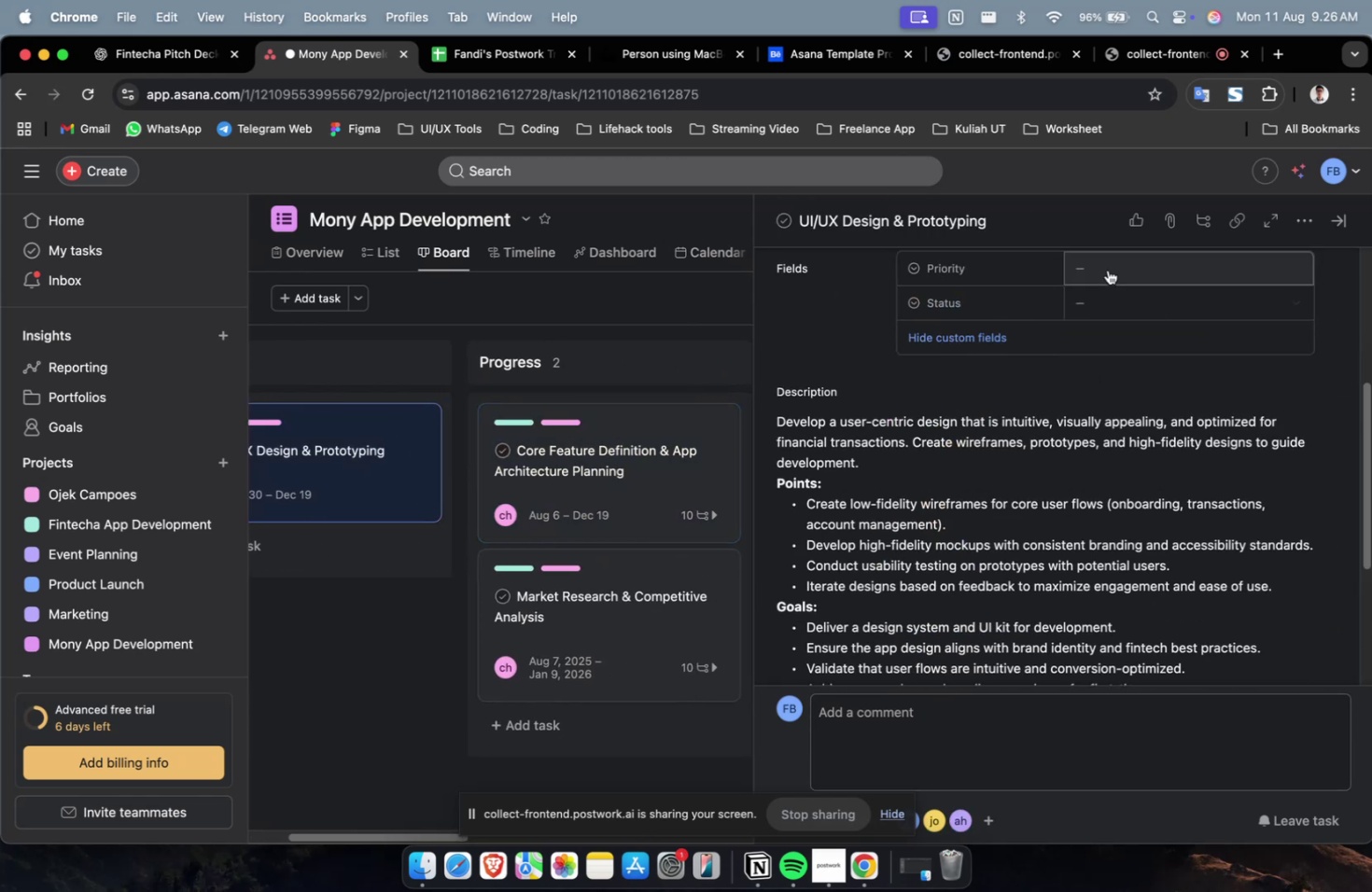 
left_click([1113, 258])
 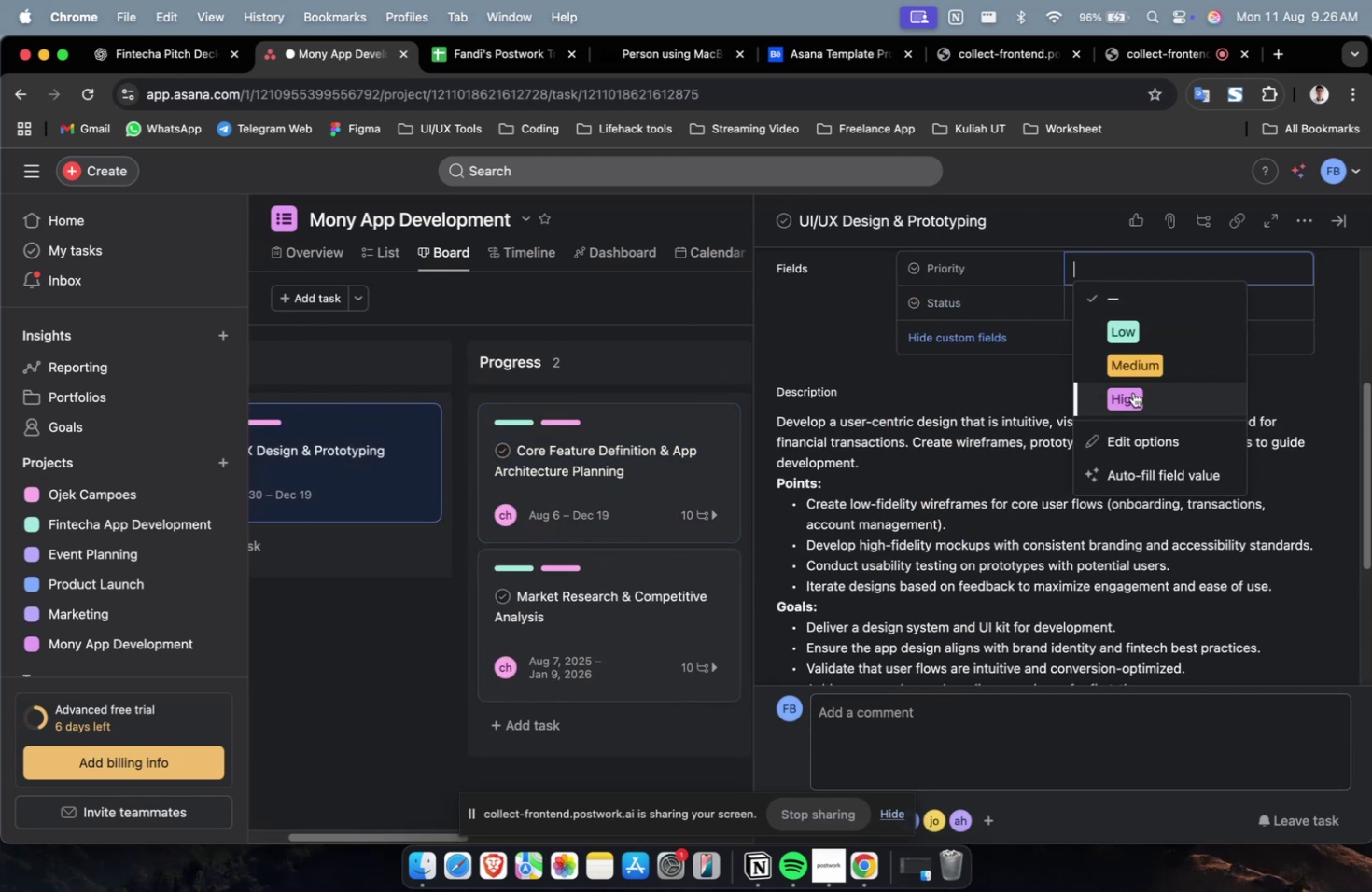 
double_click([1132, 392])
 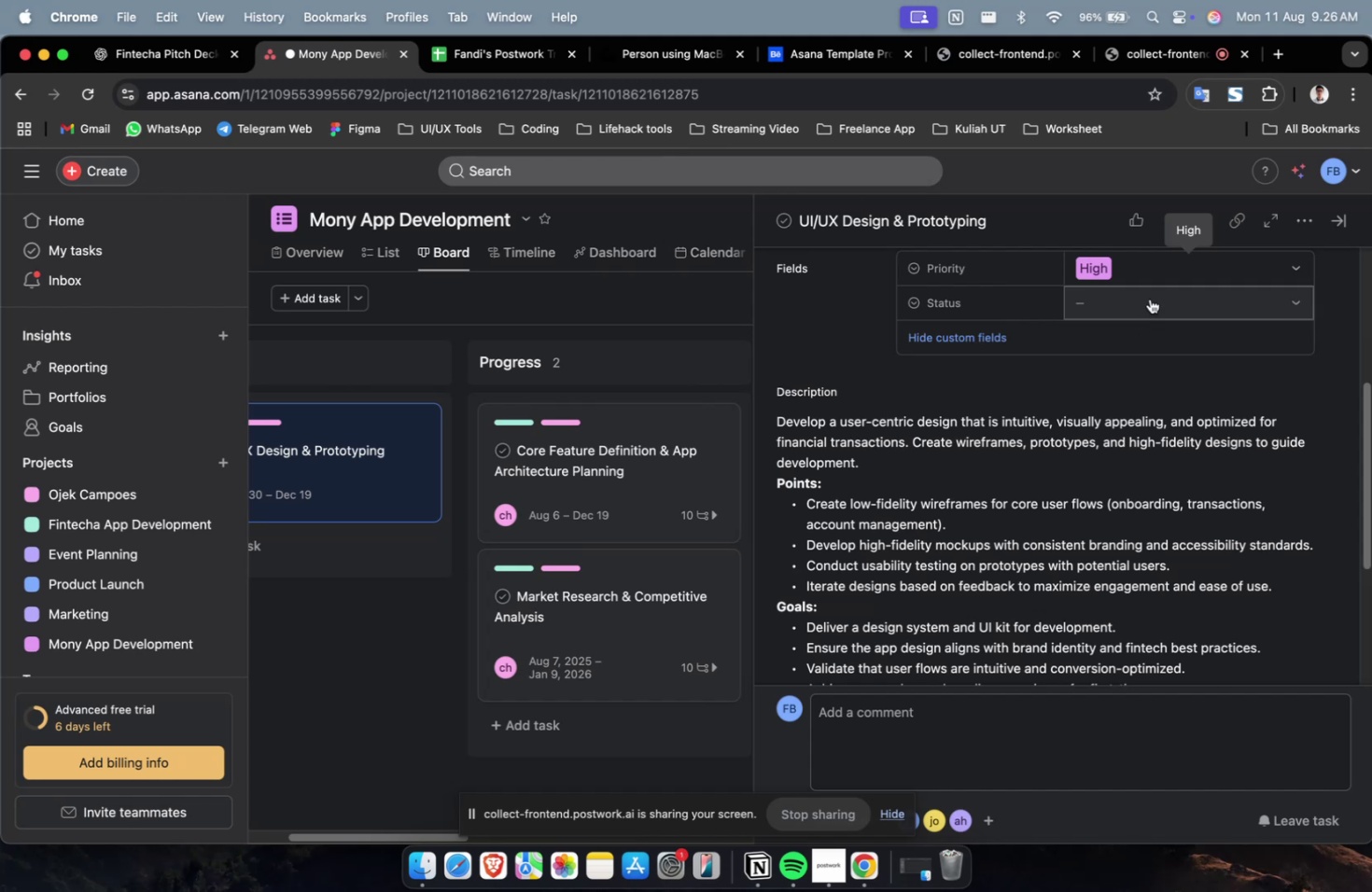 
triple_click([1149, 299])
 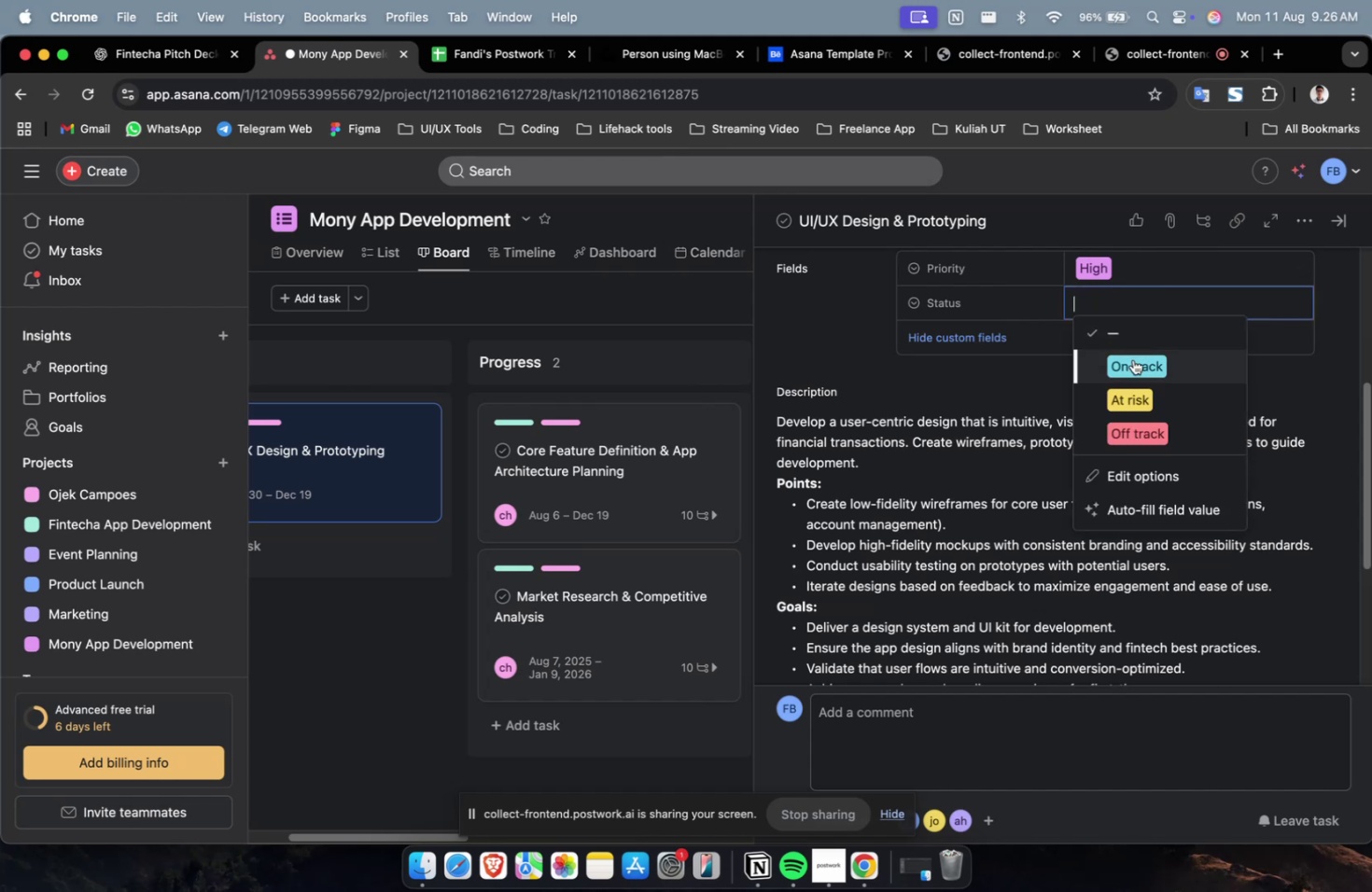 
triple_click([1131, 360])
 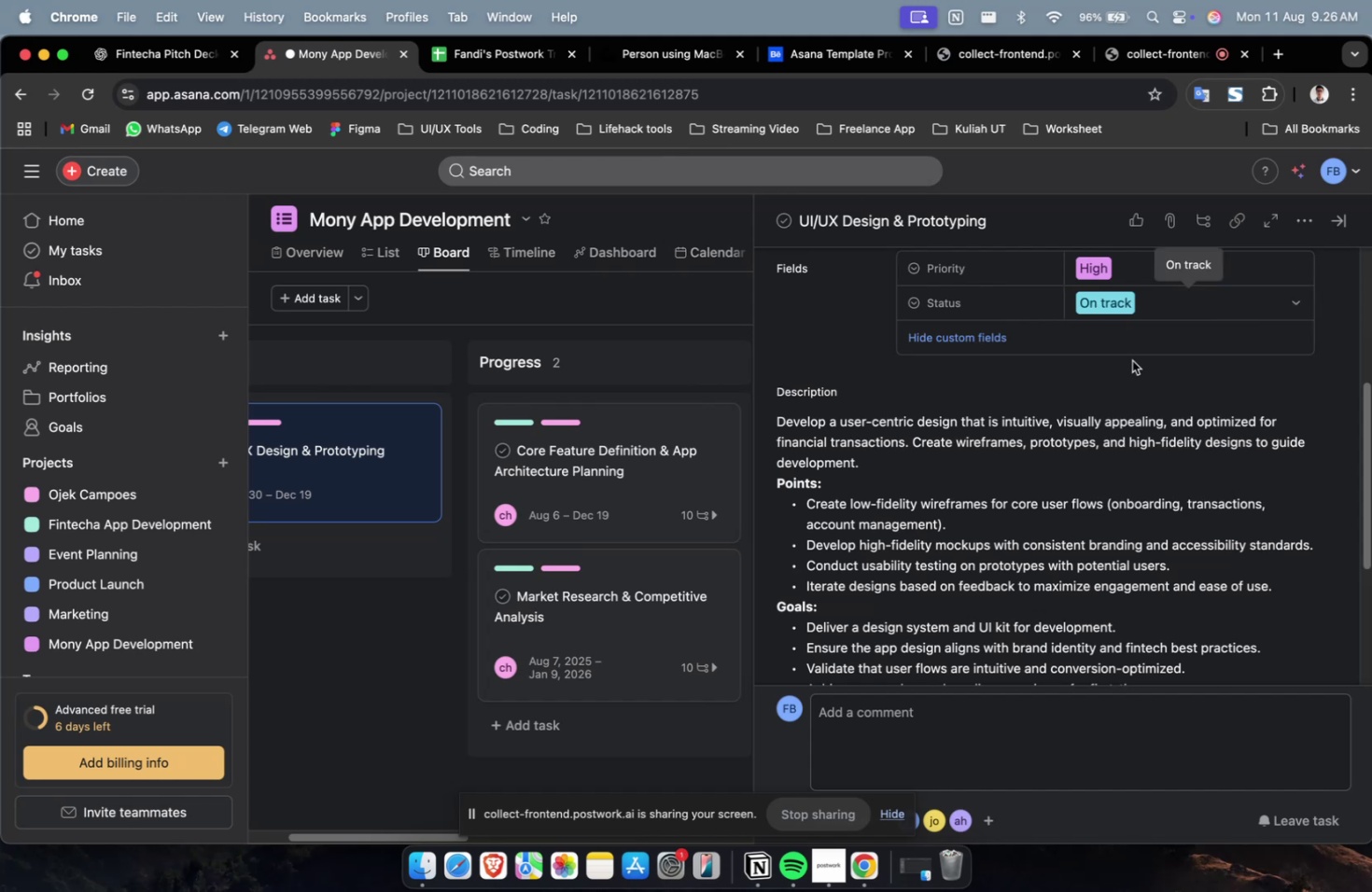 
scroll: coordinate [1131, 361], scroll_direction: down, amount: 25.0
 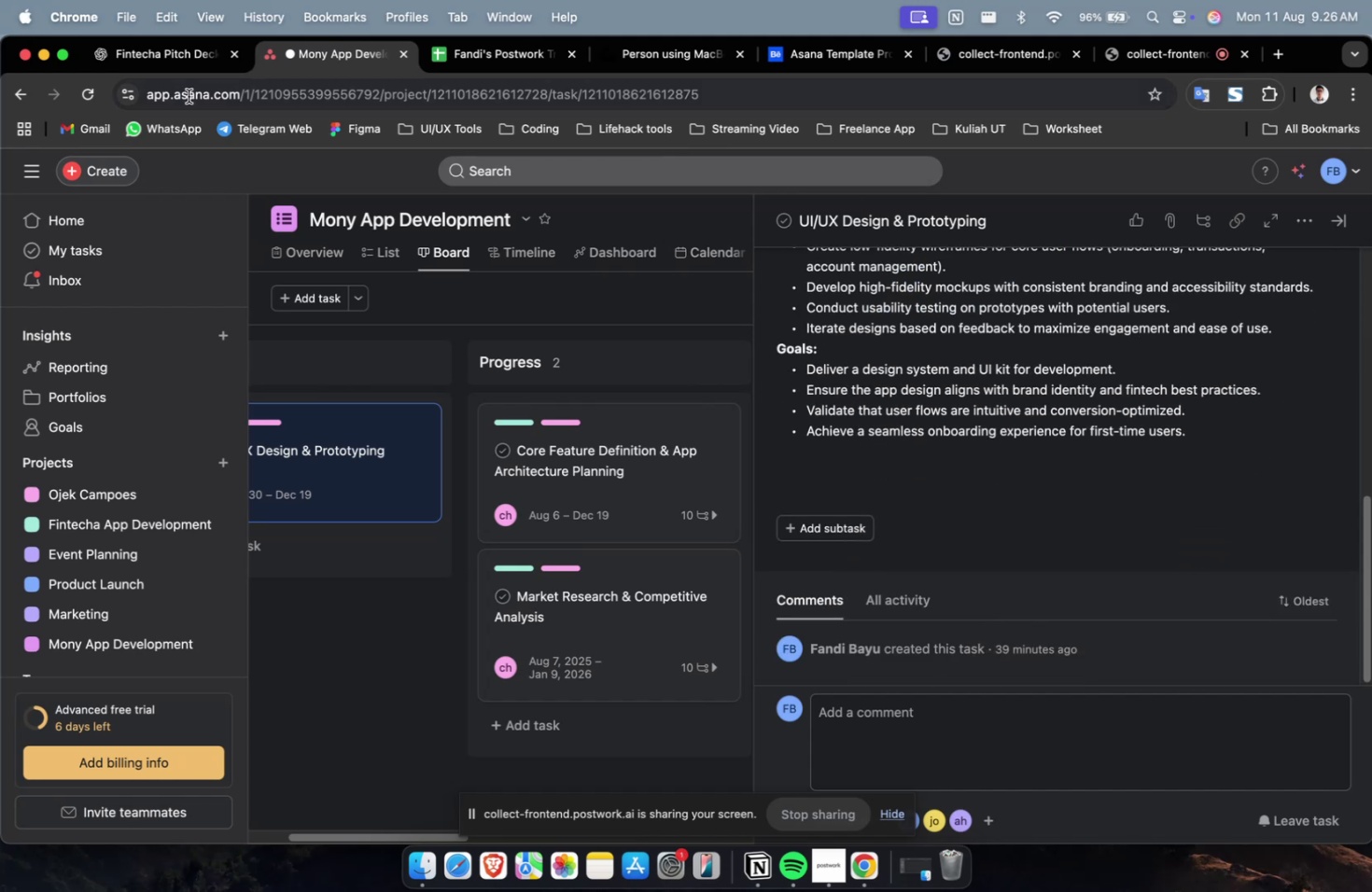 
left_click([160, 72])
 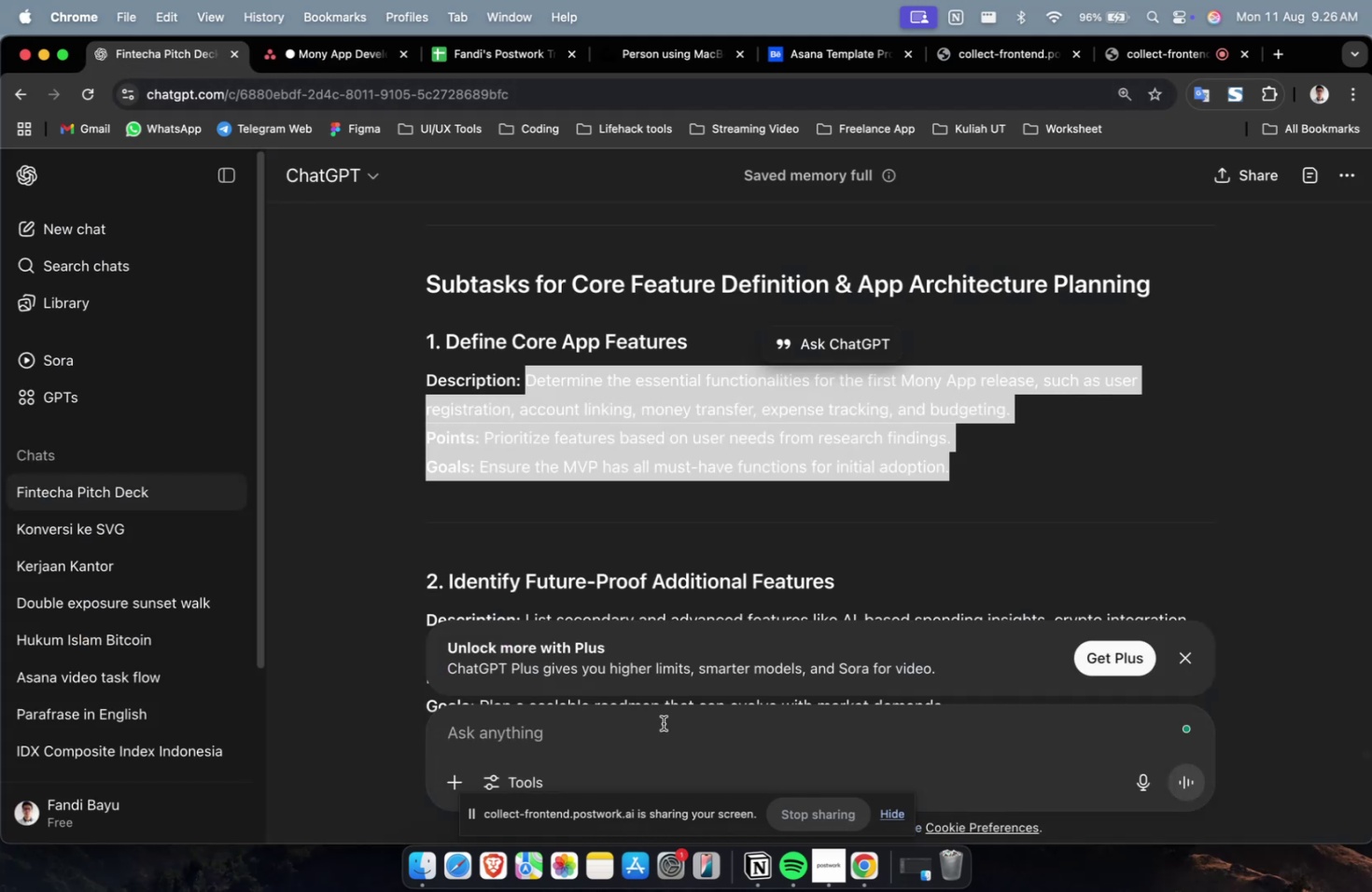 
double_click([662, 723])
 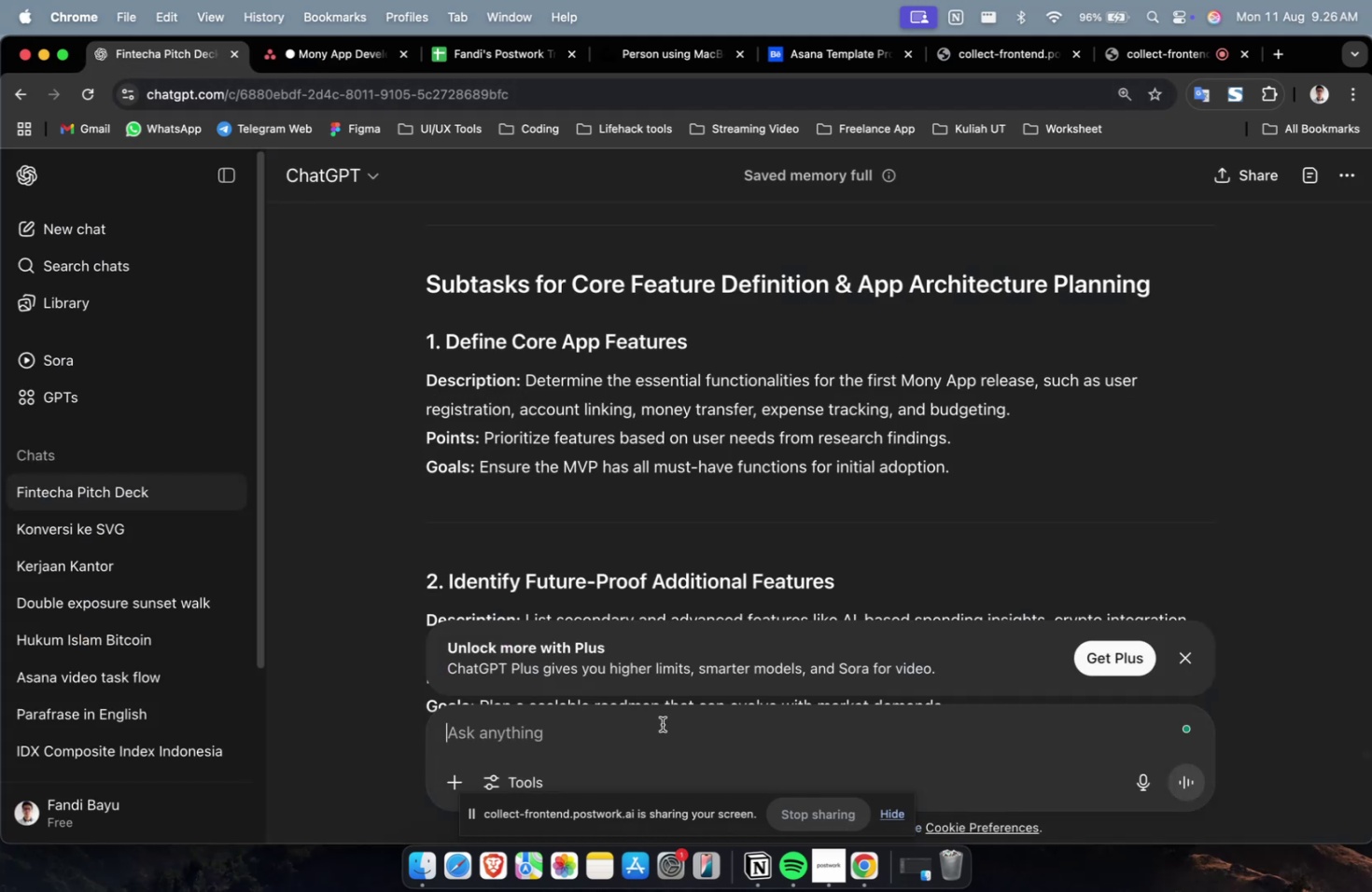 
type(RIGHT NOW C)
key(Backspace)
type(PLEASE CREATE 1)
key(Backspace)
type(15 US)
key(Backspace)
key(Backspace)
type(SUBTASK FOR )
 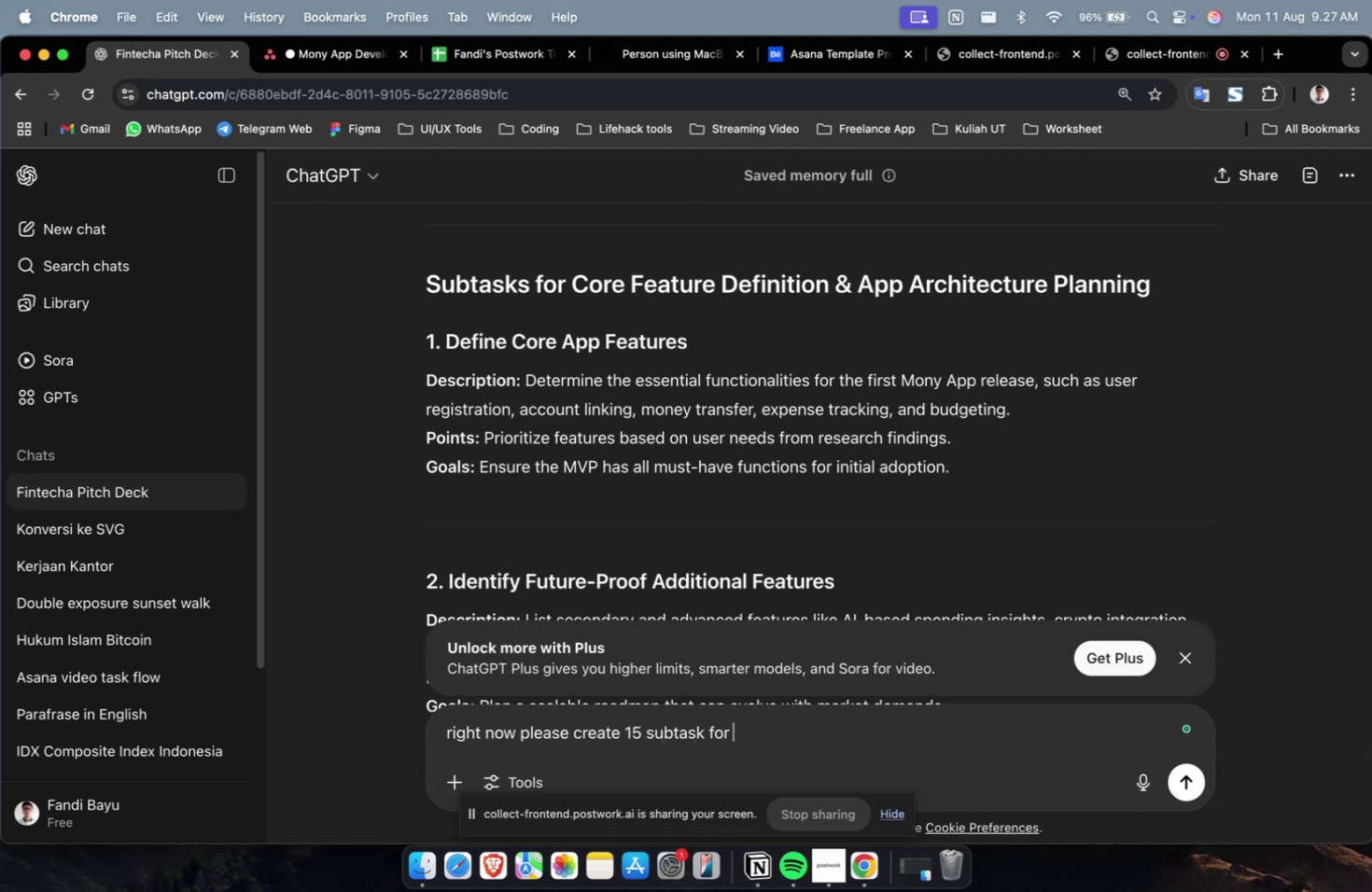 
key(Meta+V)
 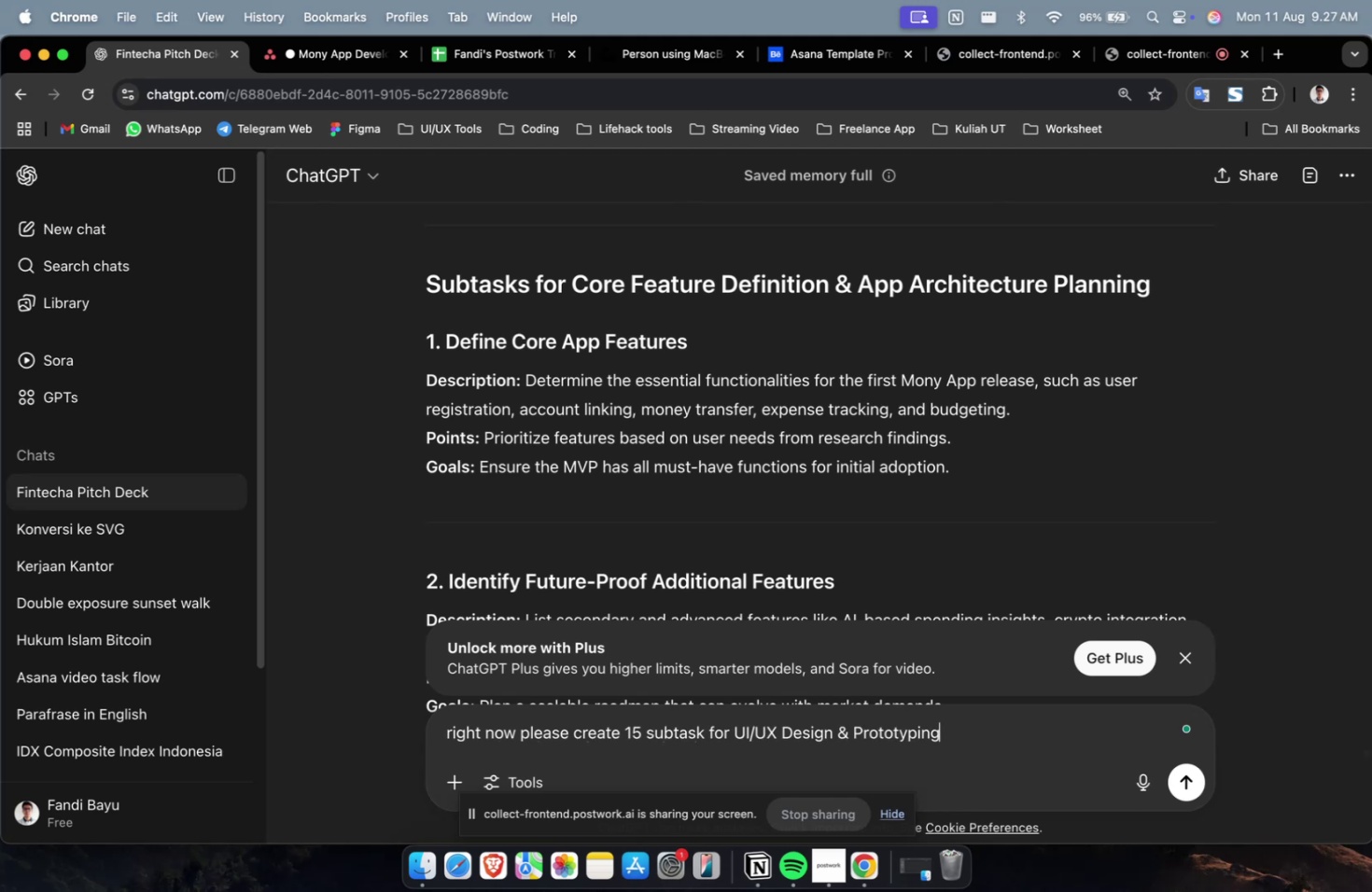 
key(Enter)
 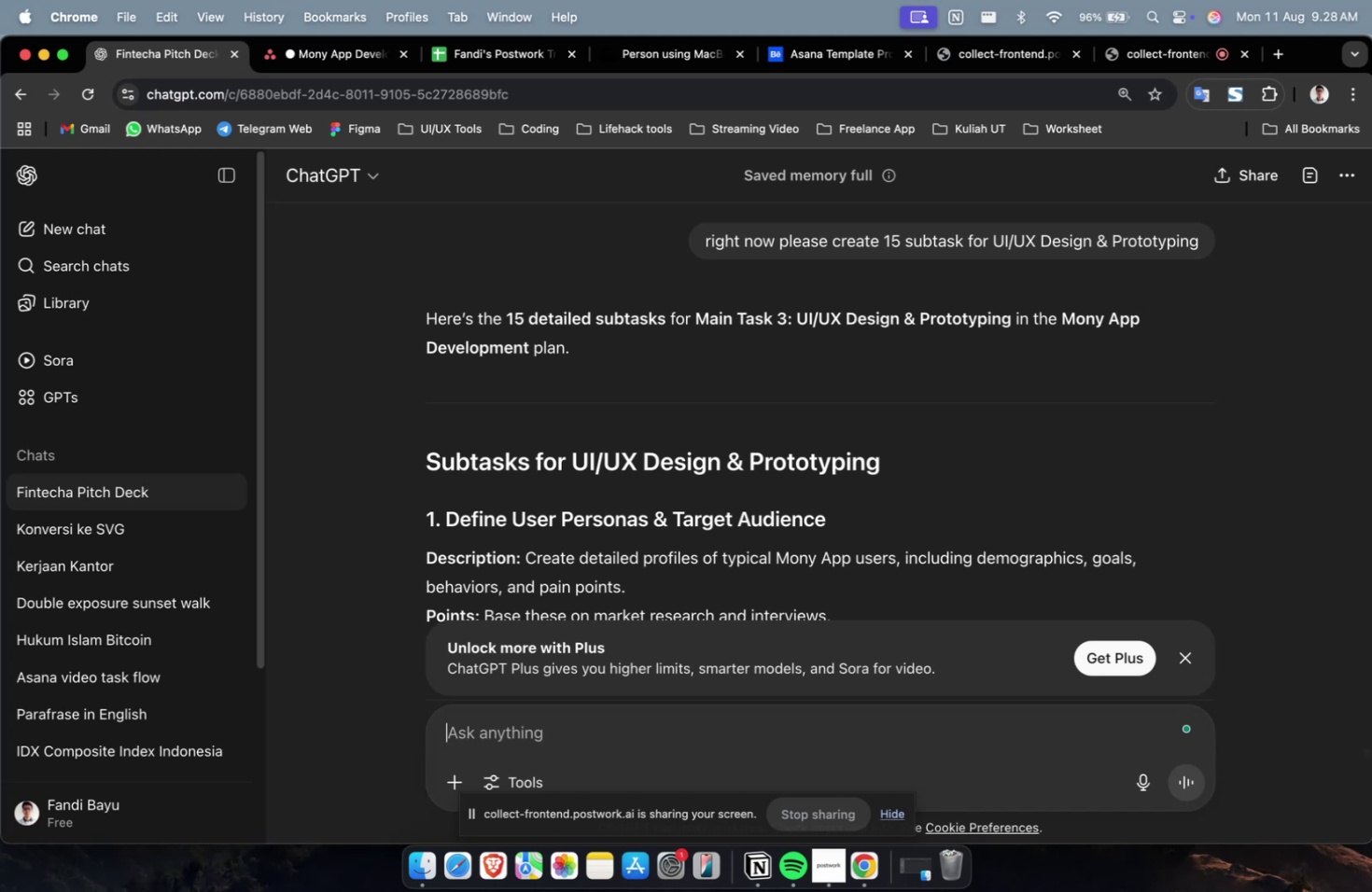 
wait(76.4)
 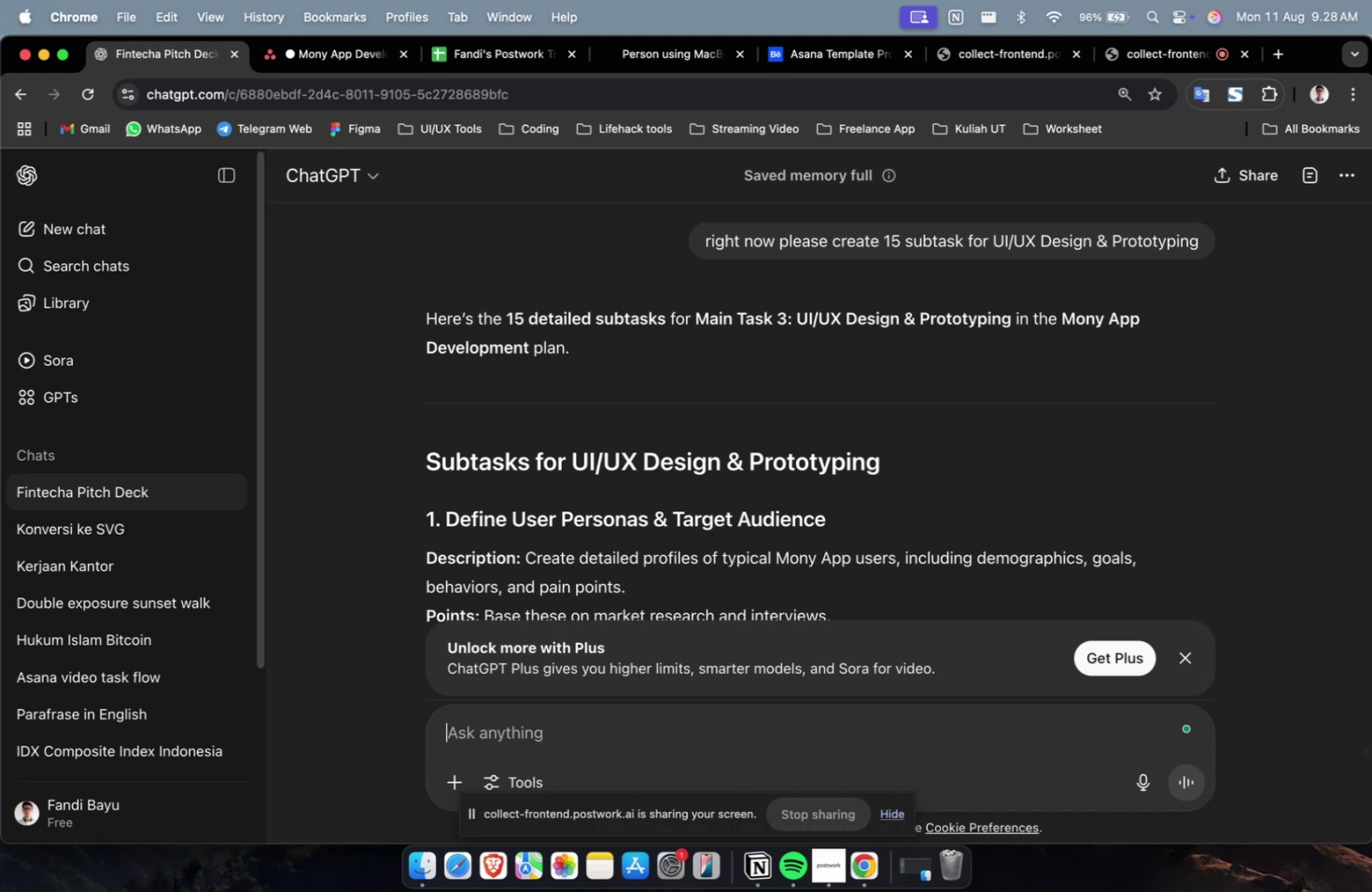 
scroll: coordinate [777, 601], scroll_direction: down, amount: 1.0
 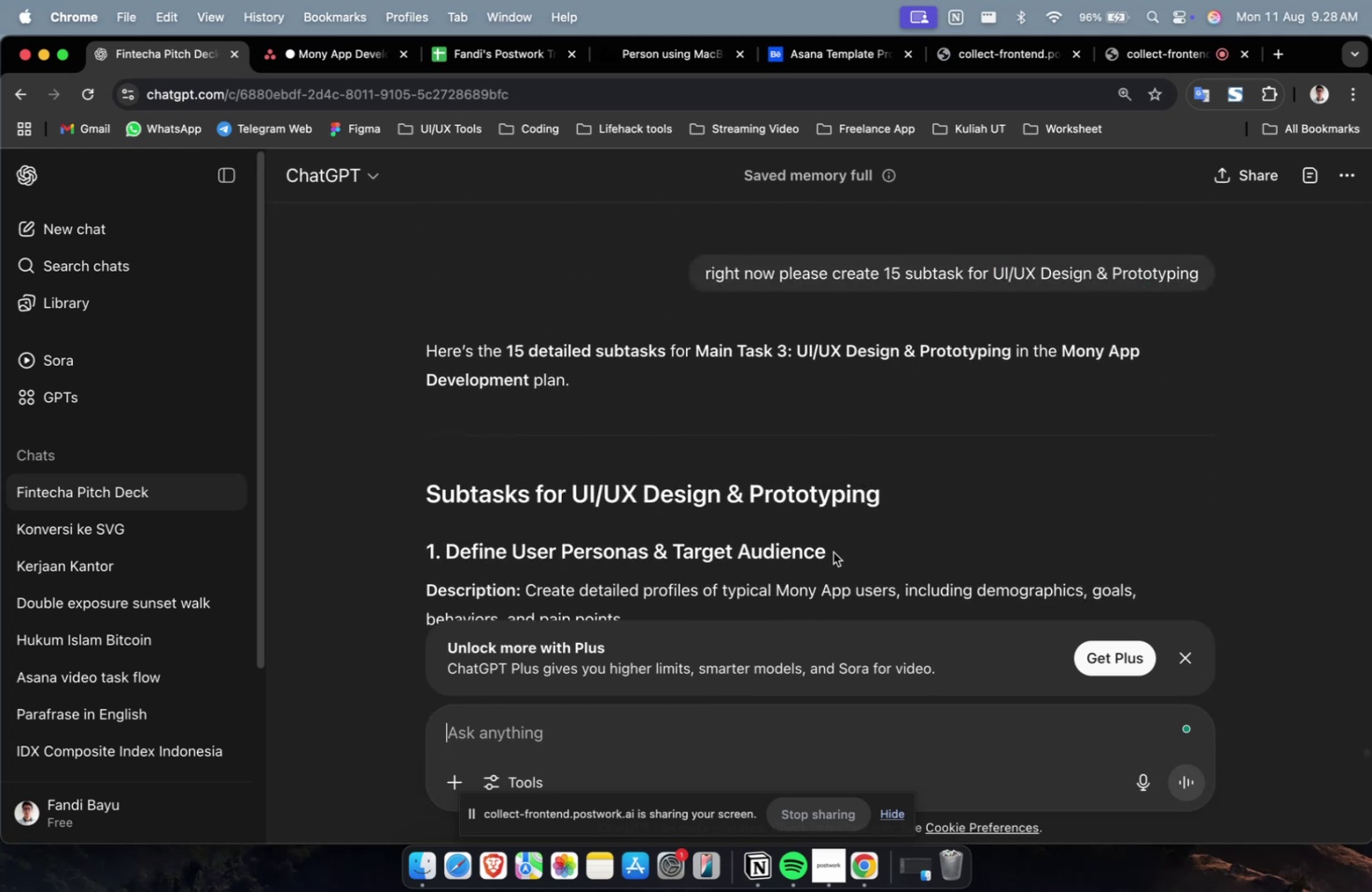 
left_click_drag(start_coordinate=[845, 553], to_coordinate=[451, 559])
 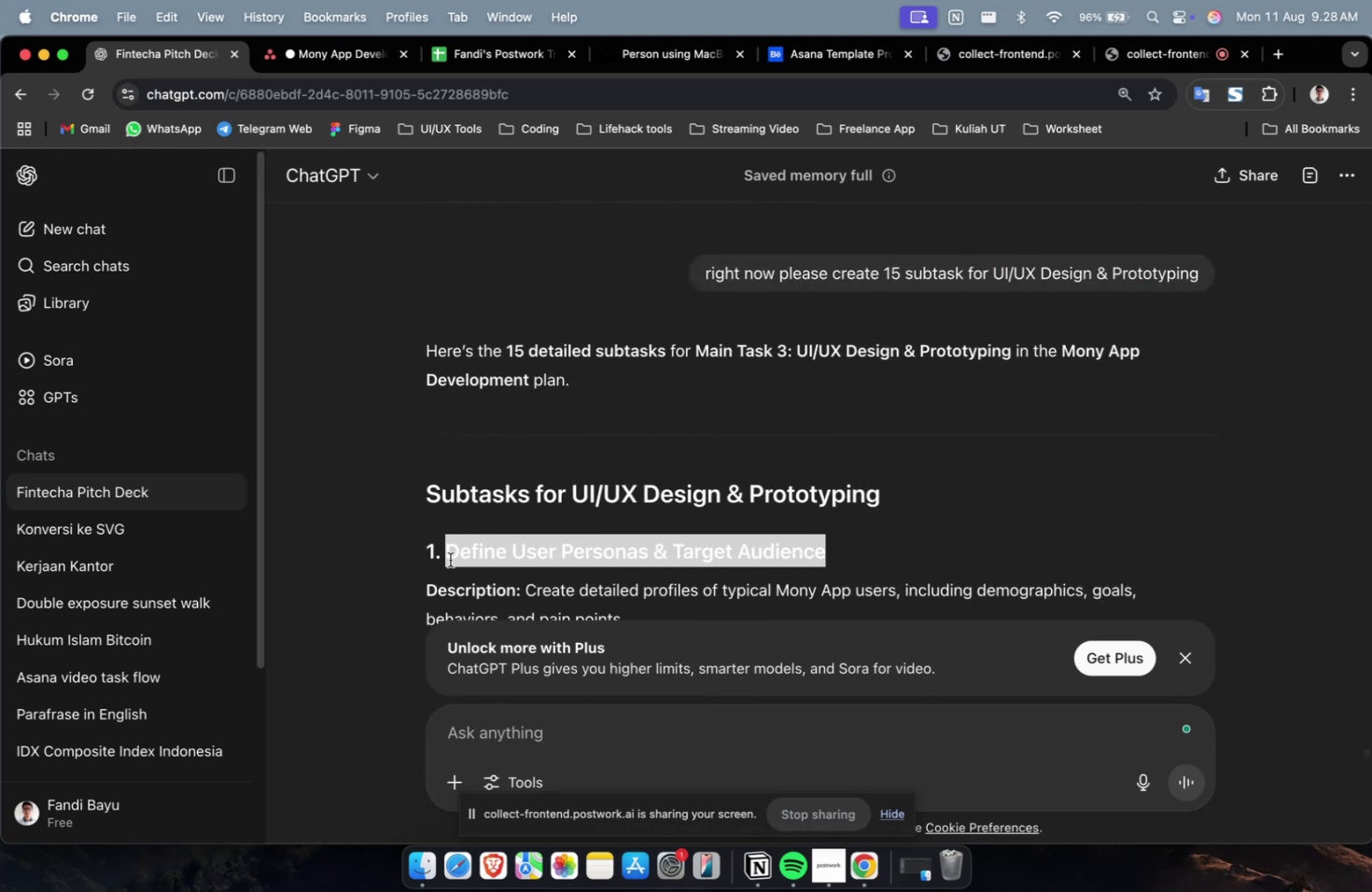 
key(Meta+CommandLeft)
 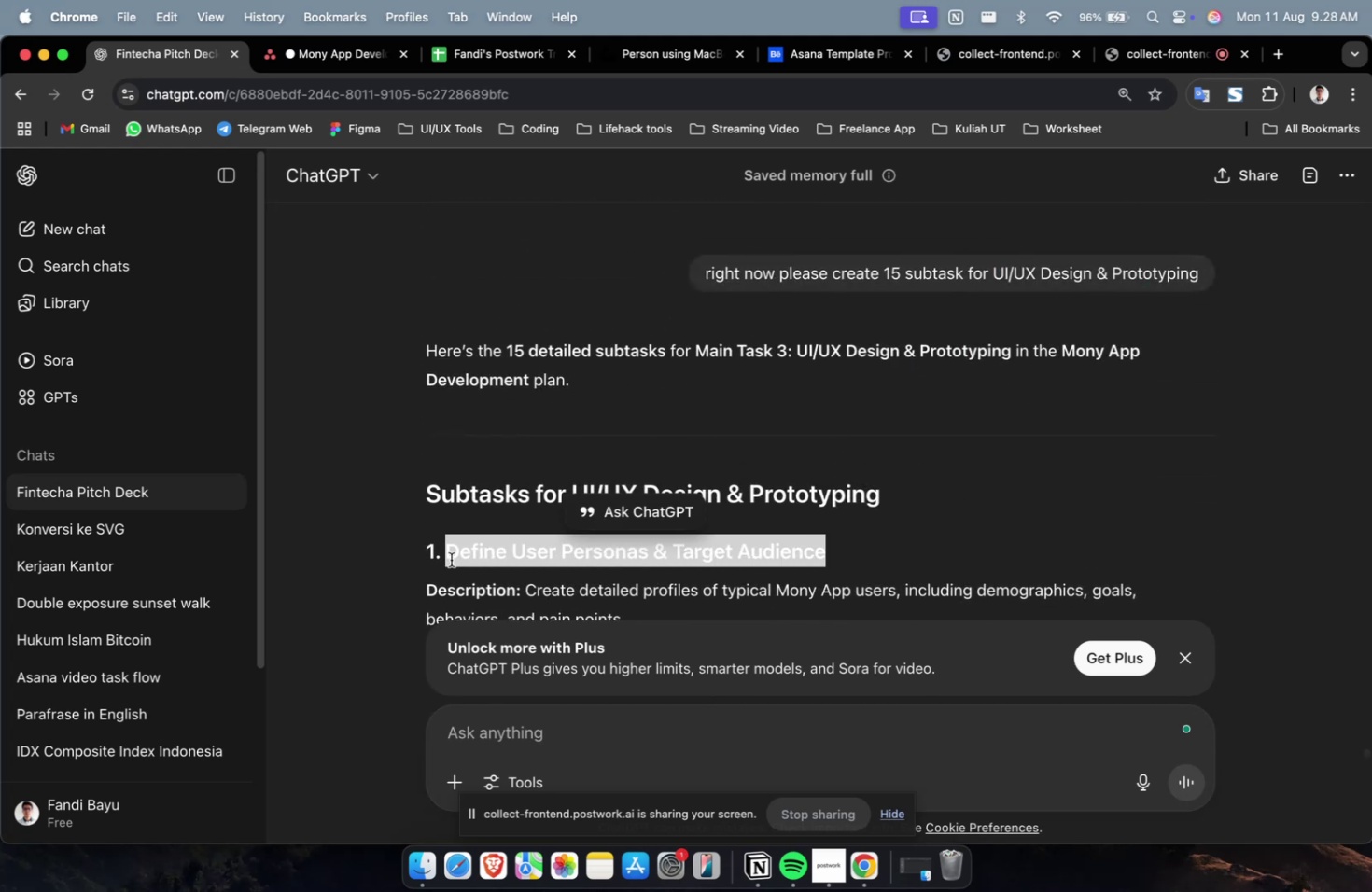 
key(Meta+C)
 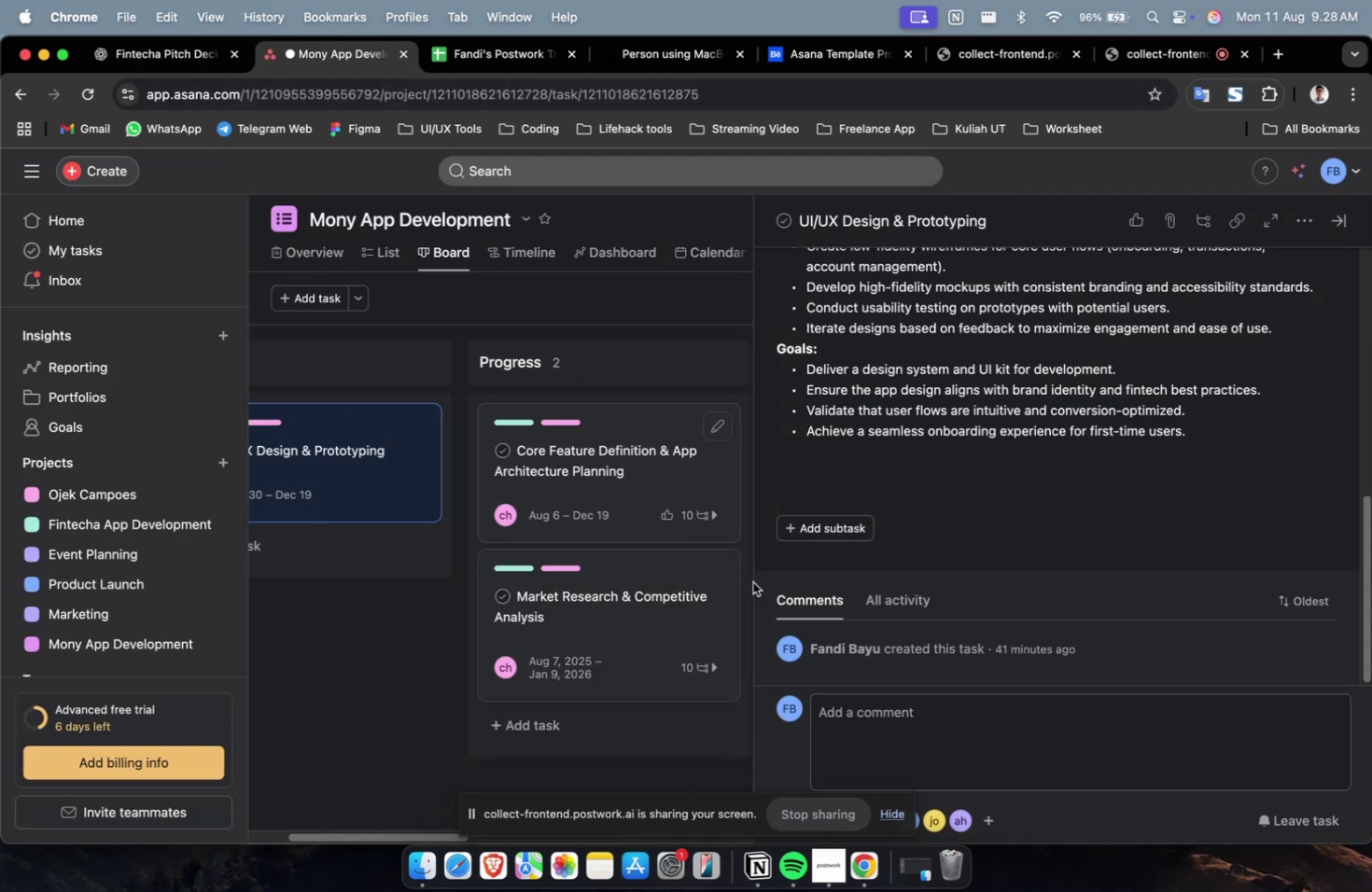 
key(Meta+CommandLeft)
 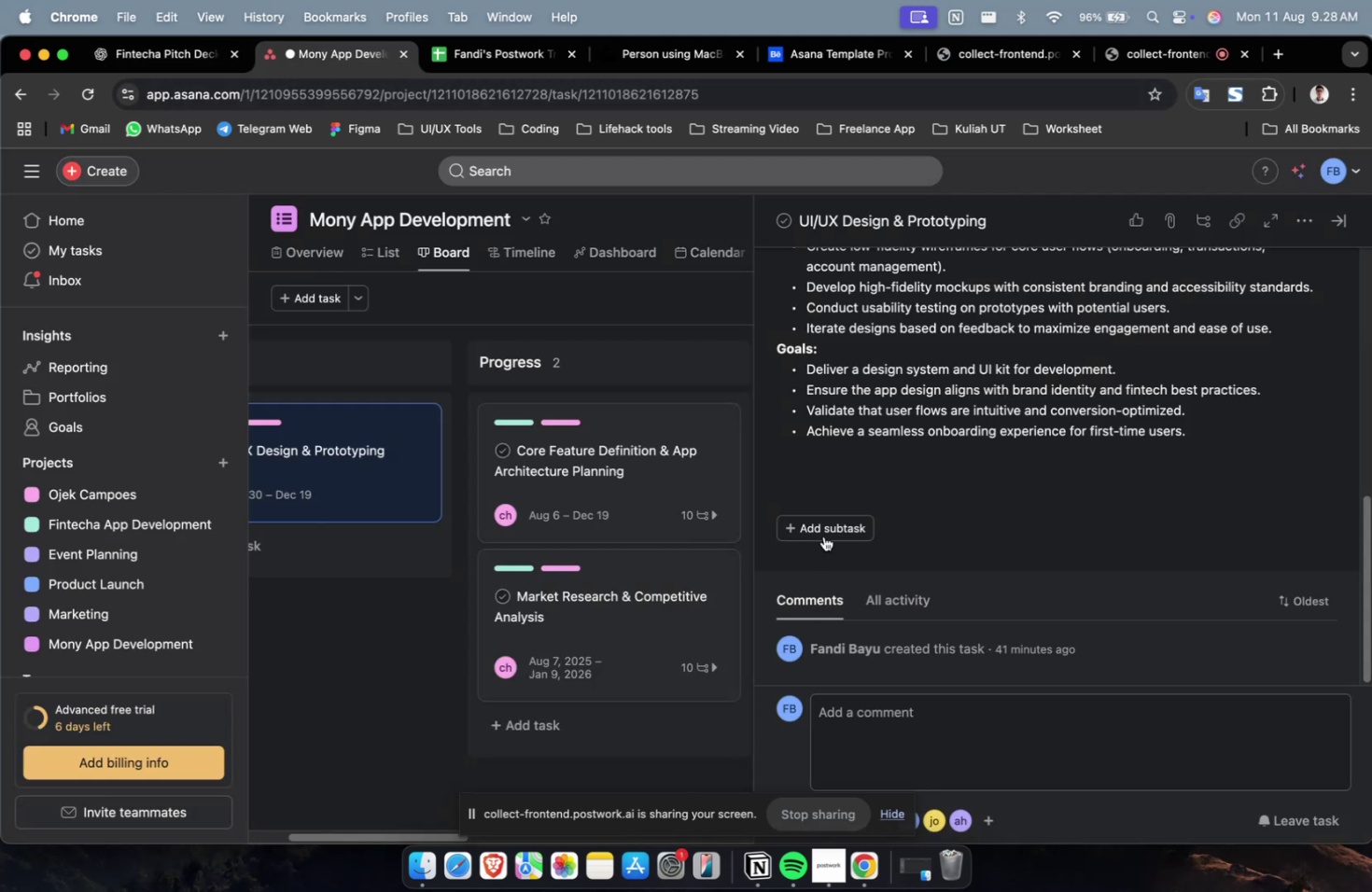 
left_click([823, 536])
 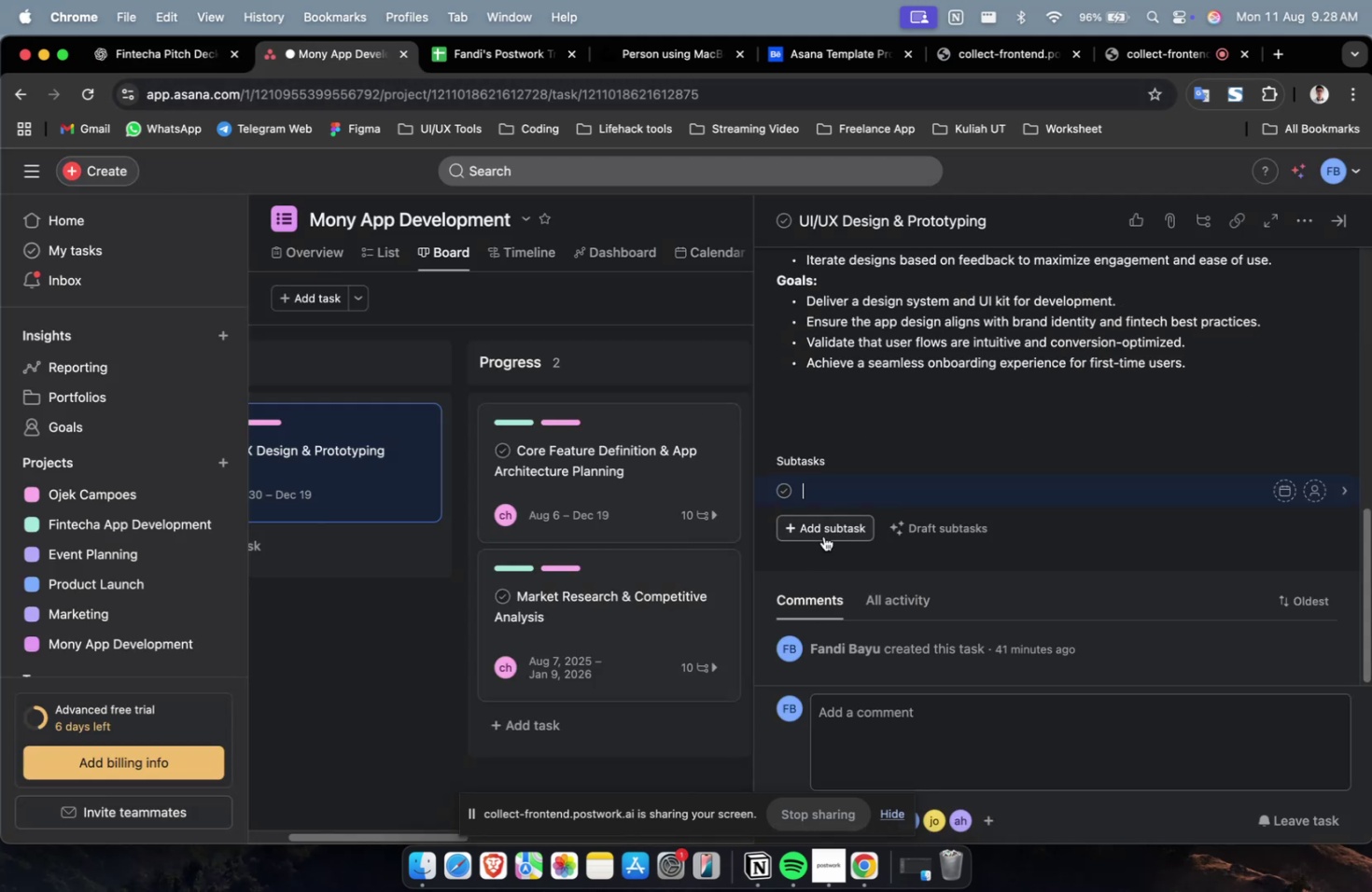 
key(Meta+CommandLeft)
 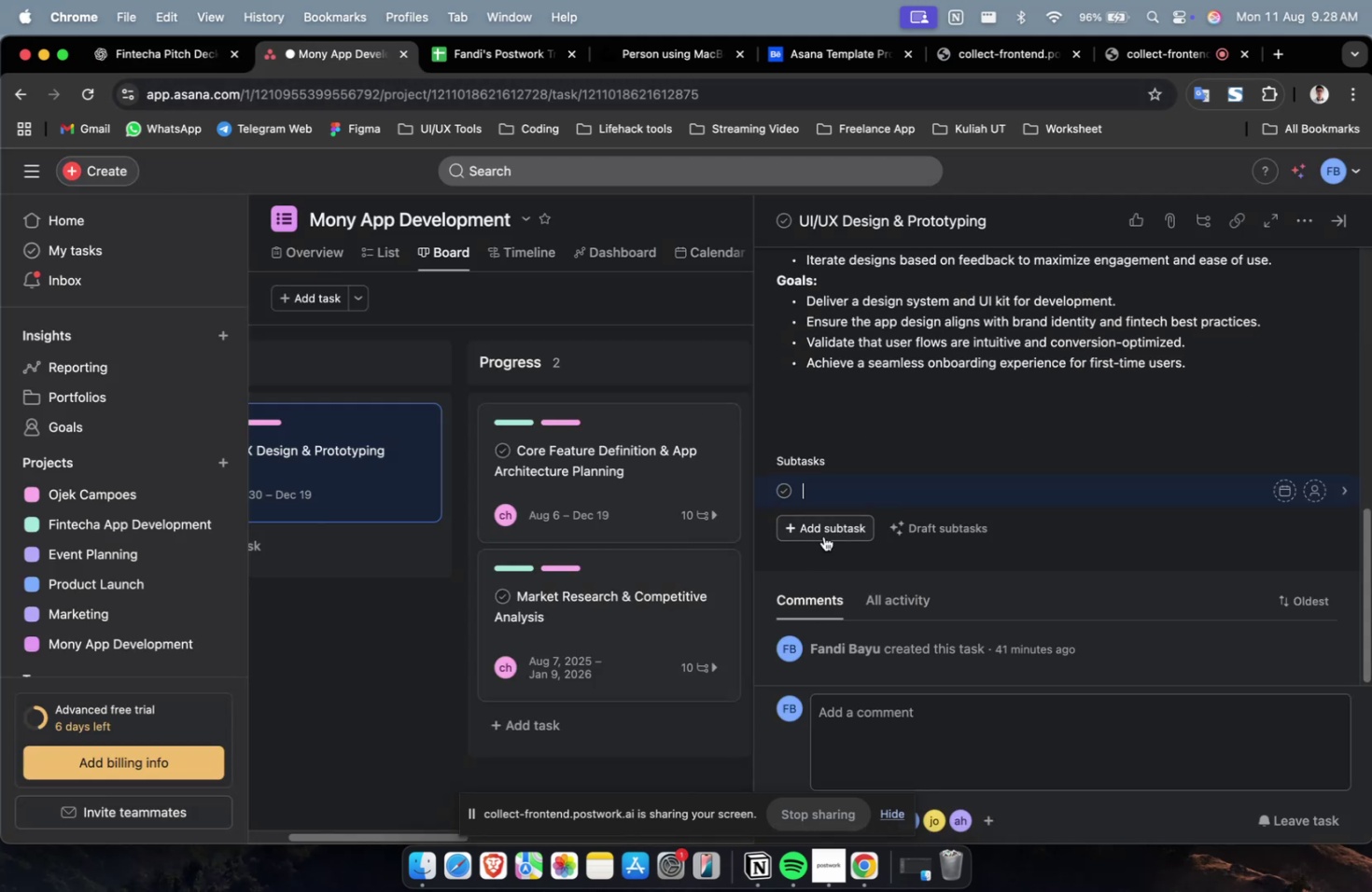 
key(Meta+V)
 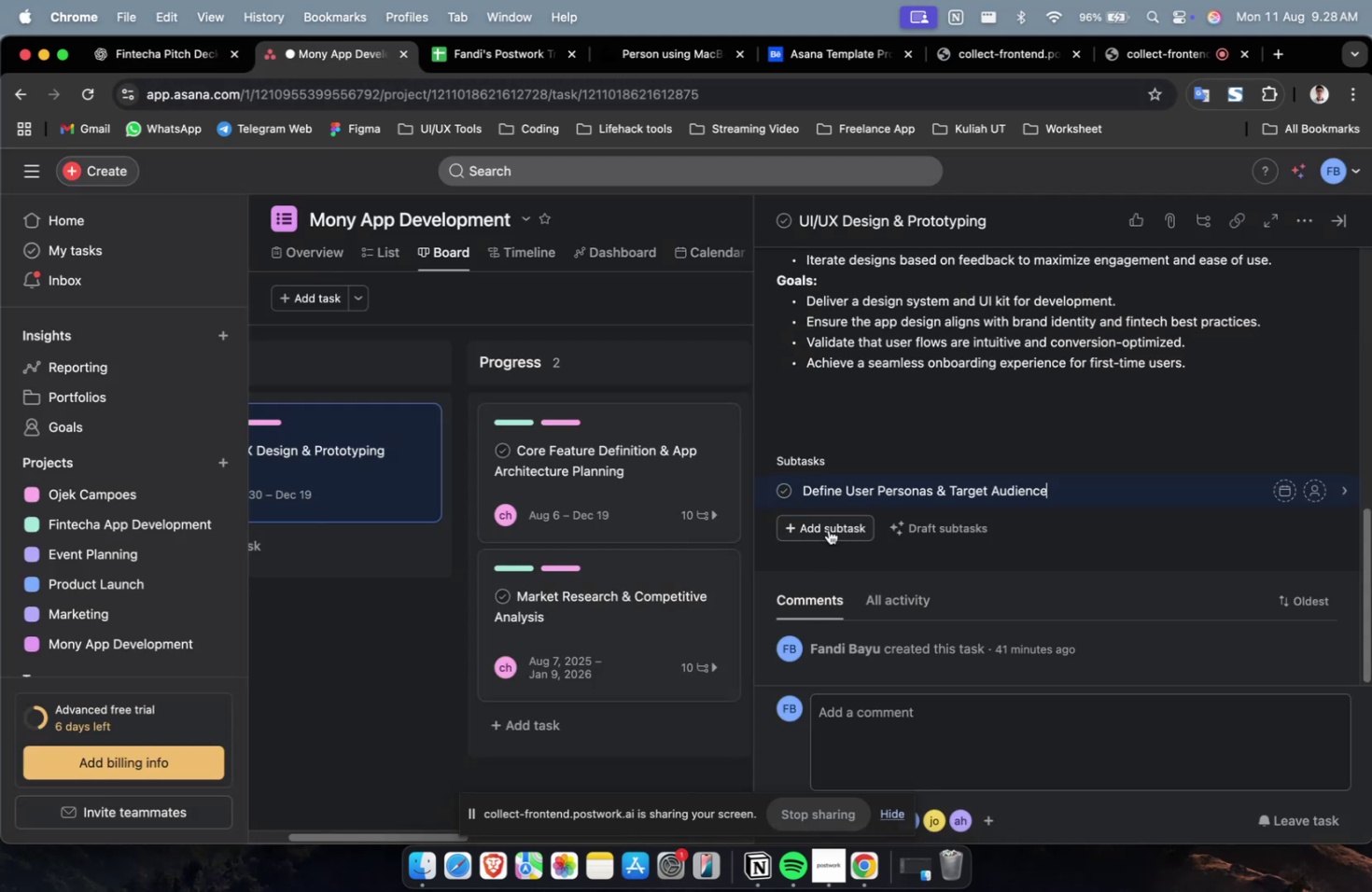 
double_click([828, 529])
 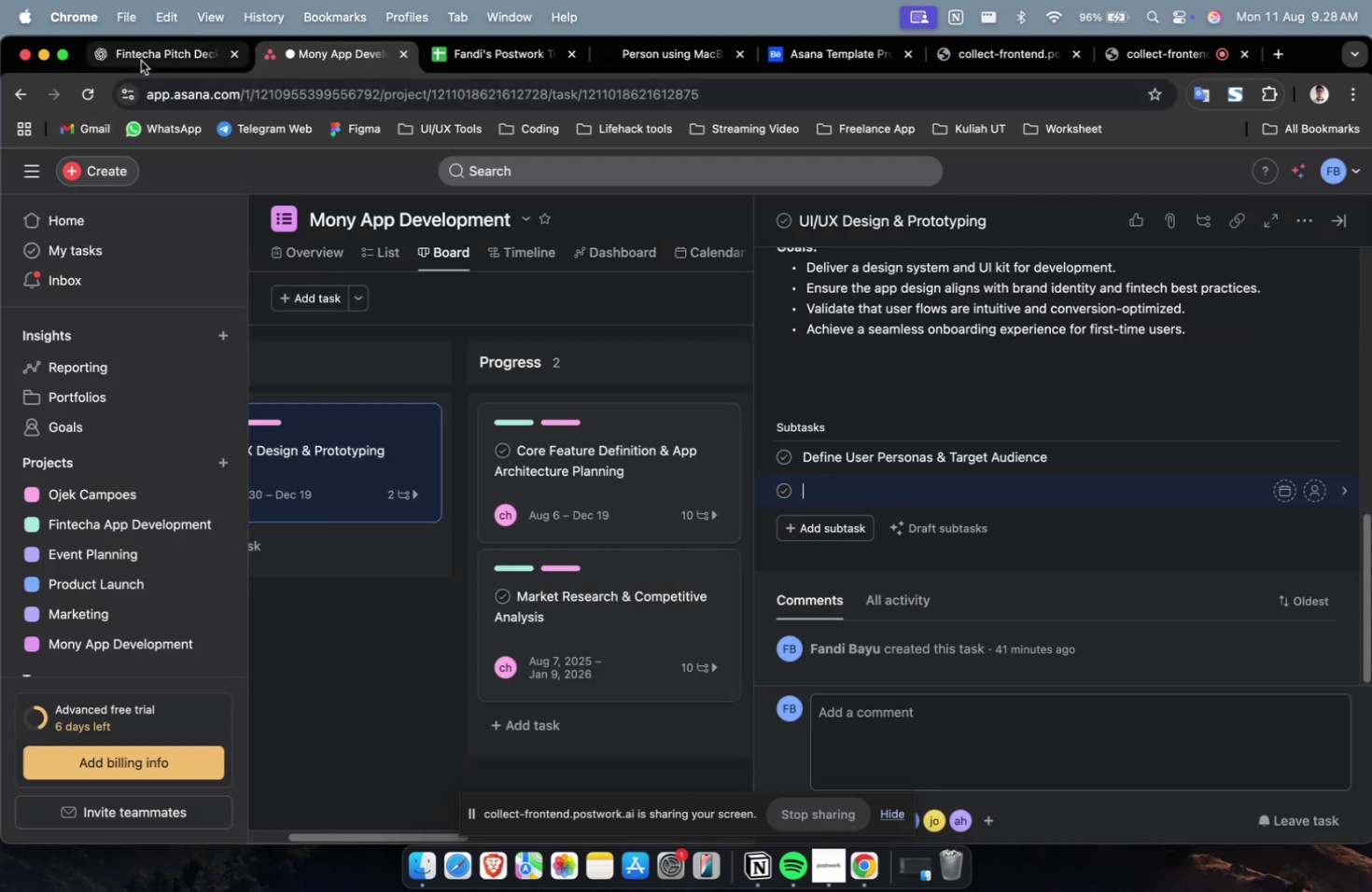 
left_click([141, 61])
 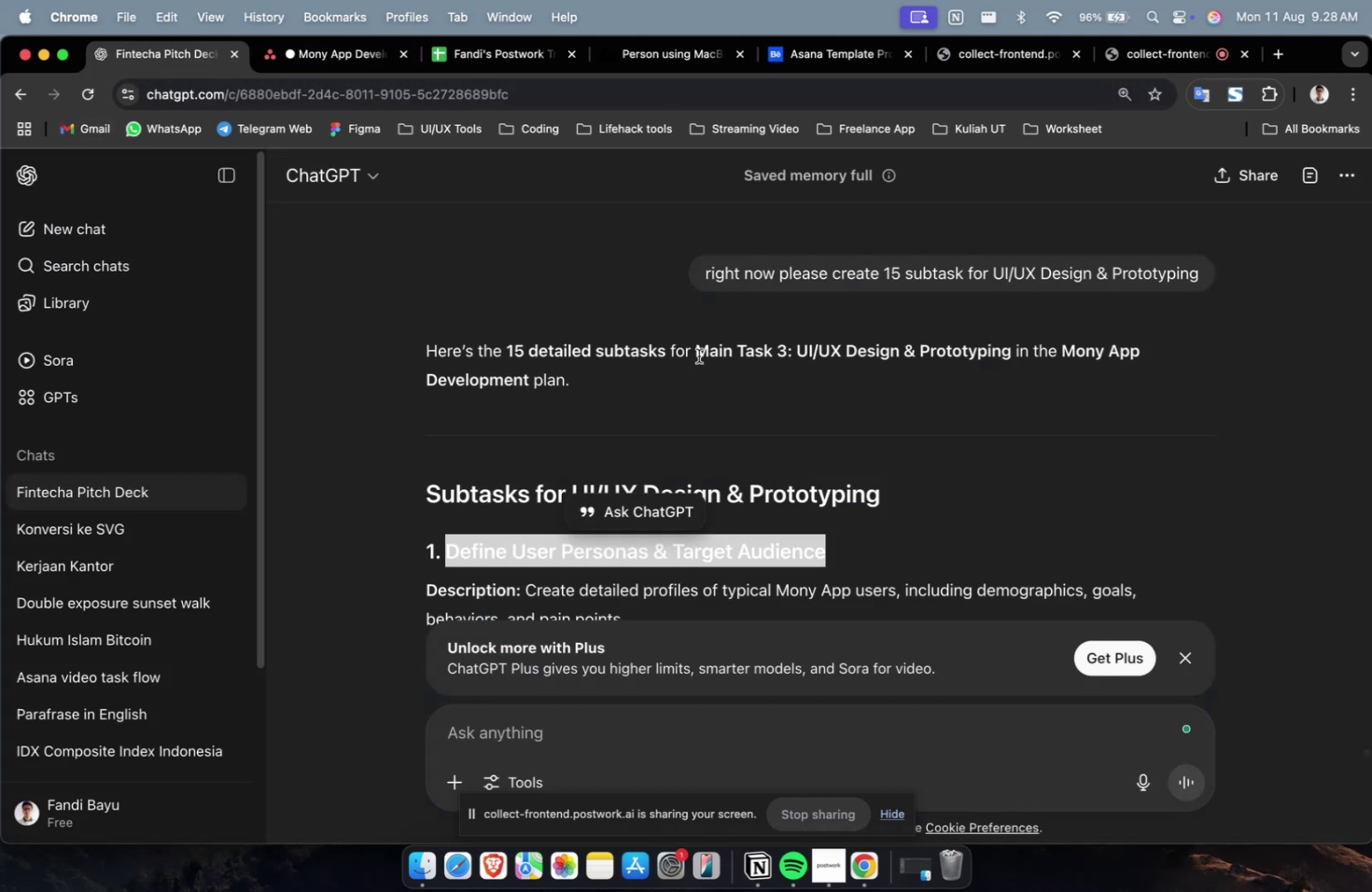 
scroll: coordinate [709, 390], scroll_direction: down, amount: 9.0
 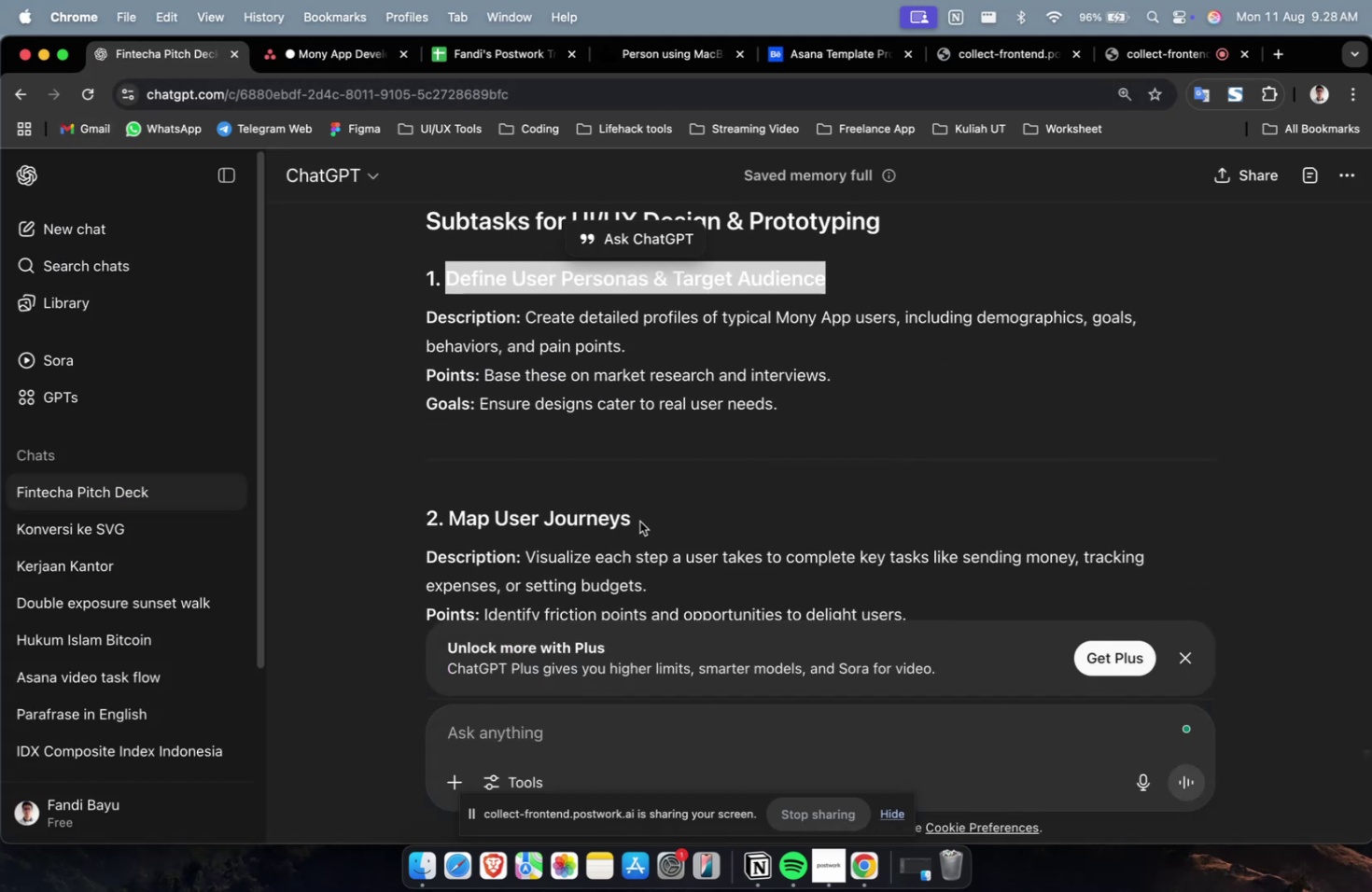 
left_click_drag(start_coordinate=[638, 521], to_coordinate=[450, 518])
 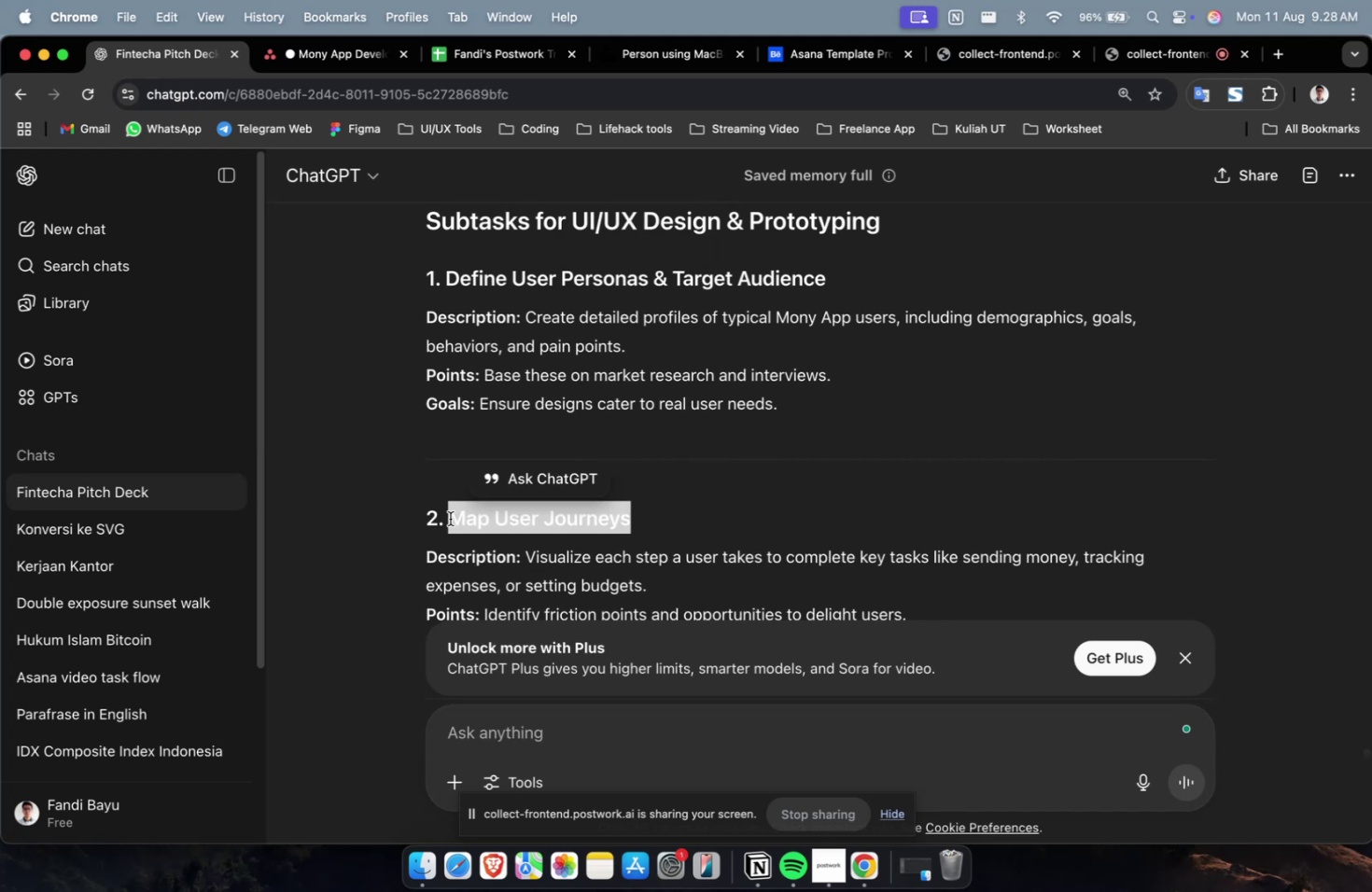 
key(Meta+C)
 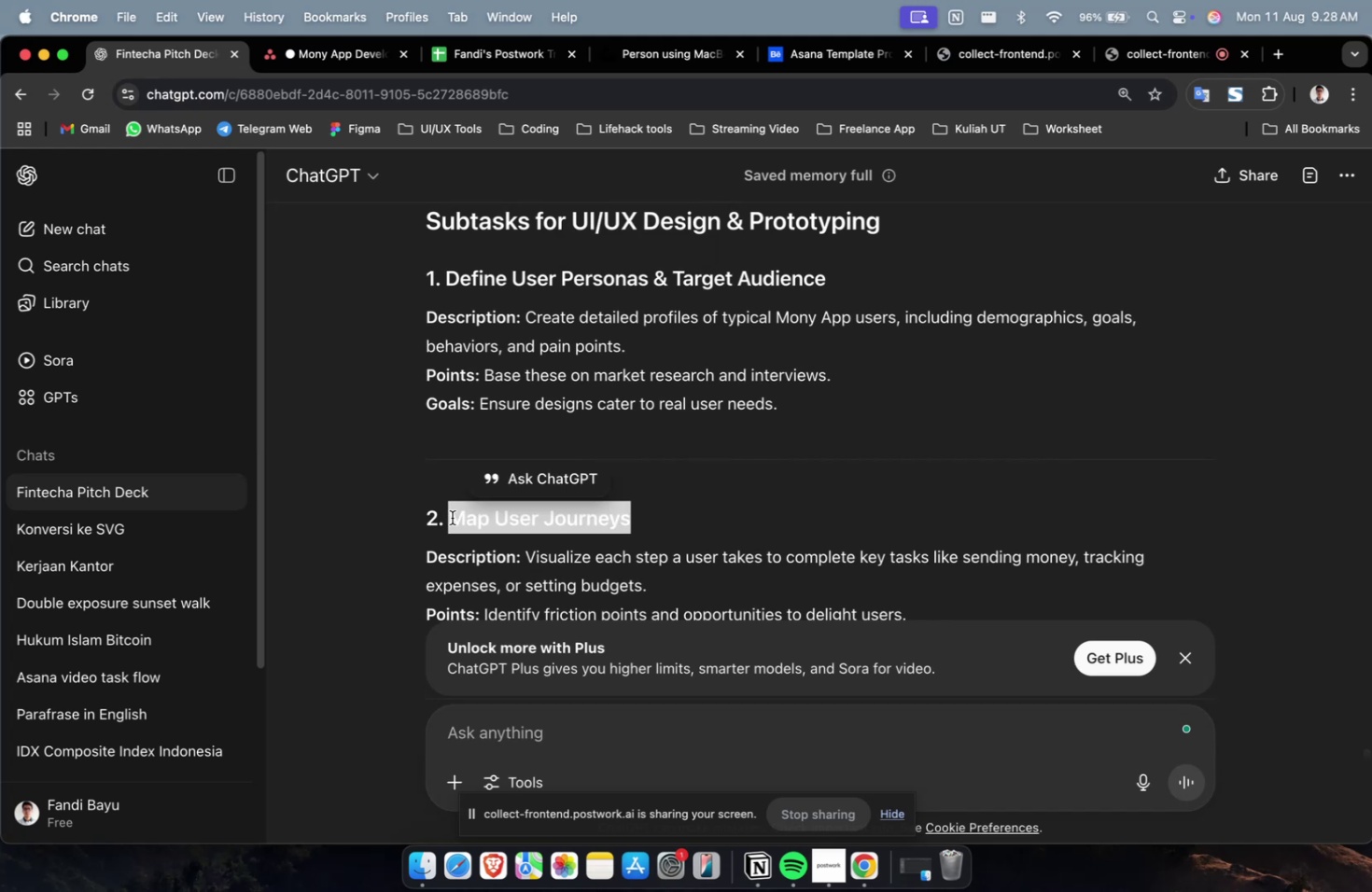 
key(Meta+C)
 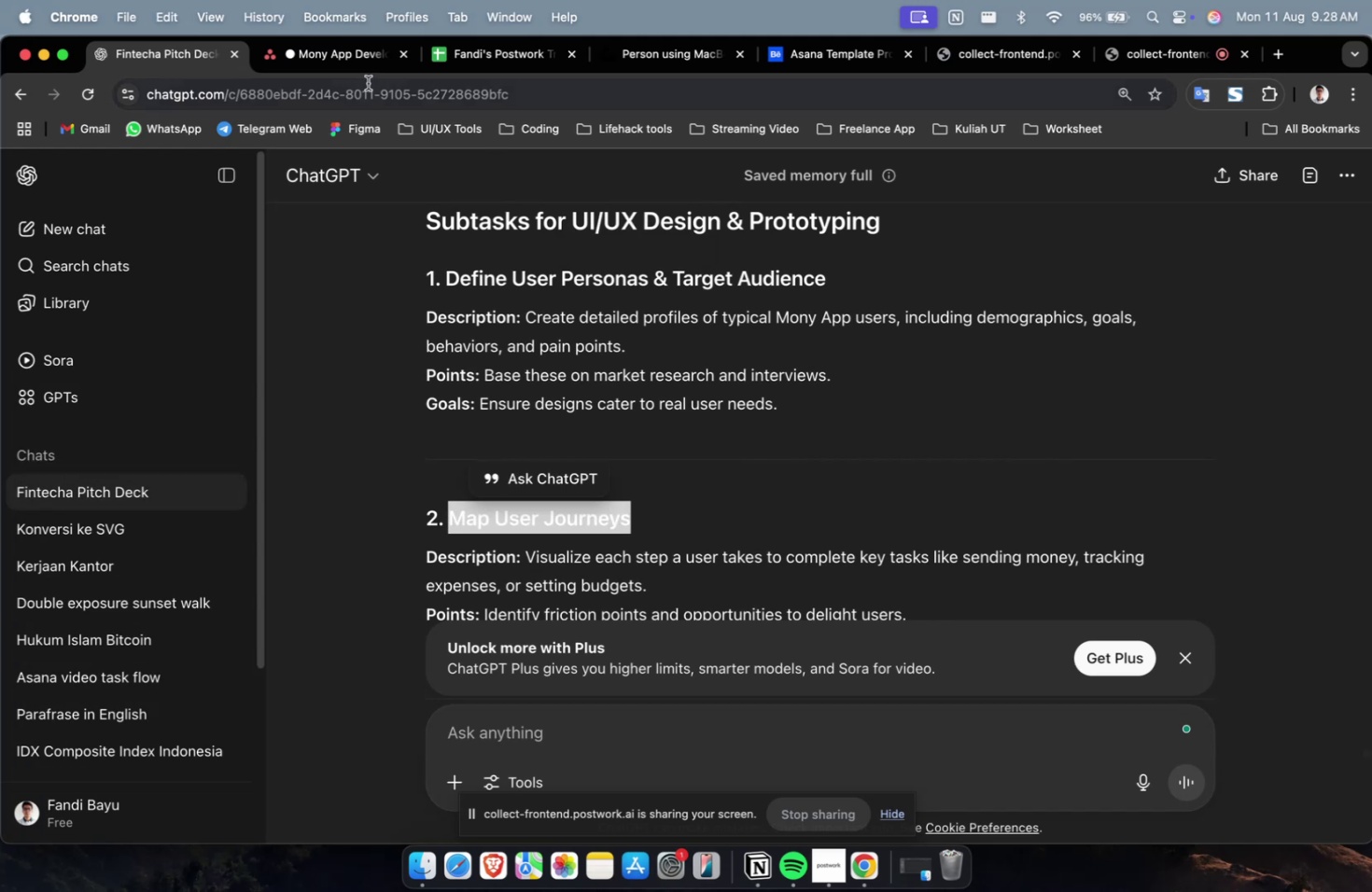 
key(Meta+V)
 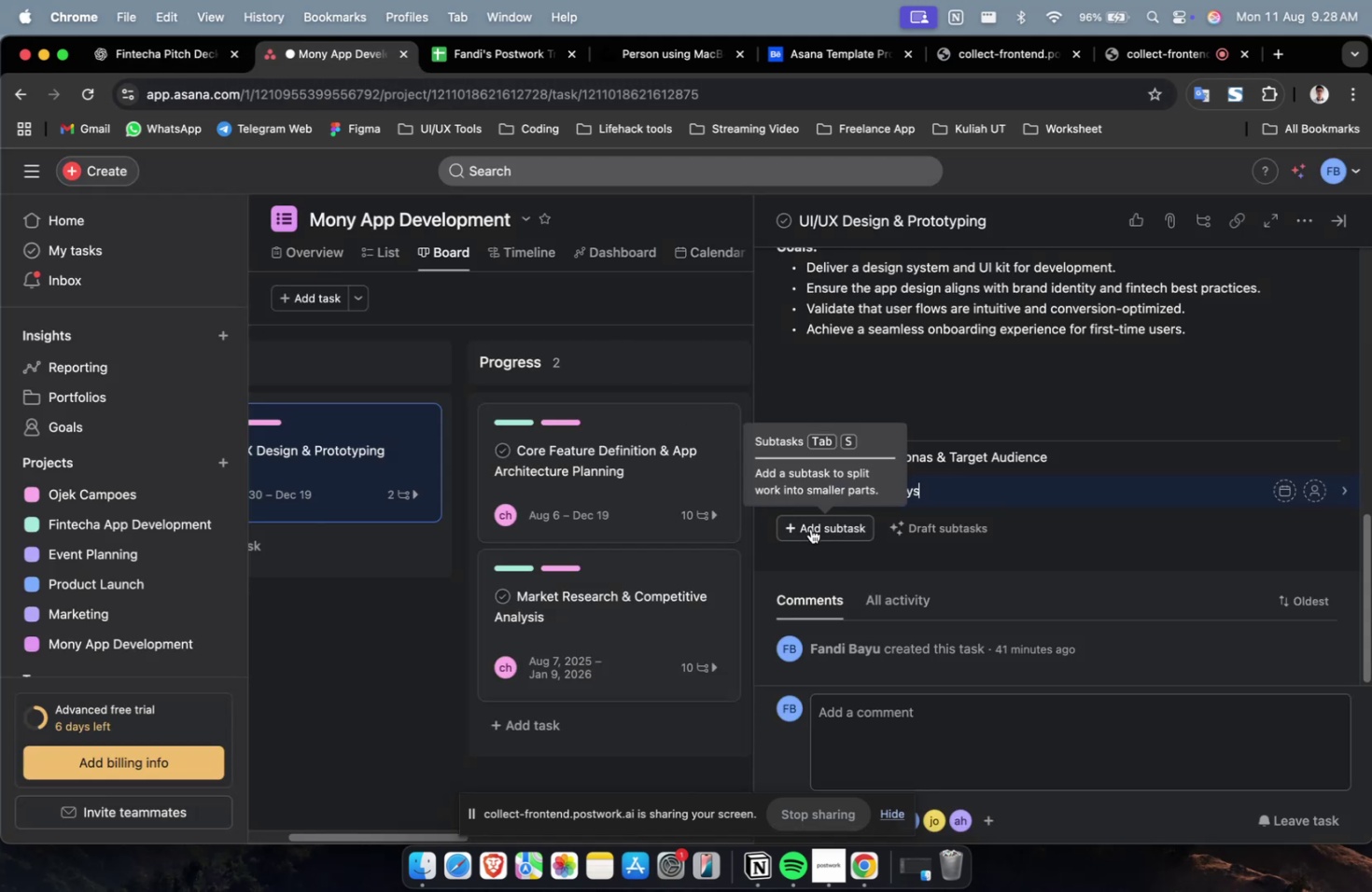 
left_click([810, 528])
 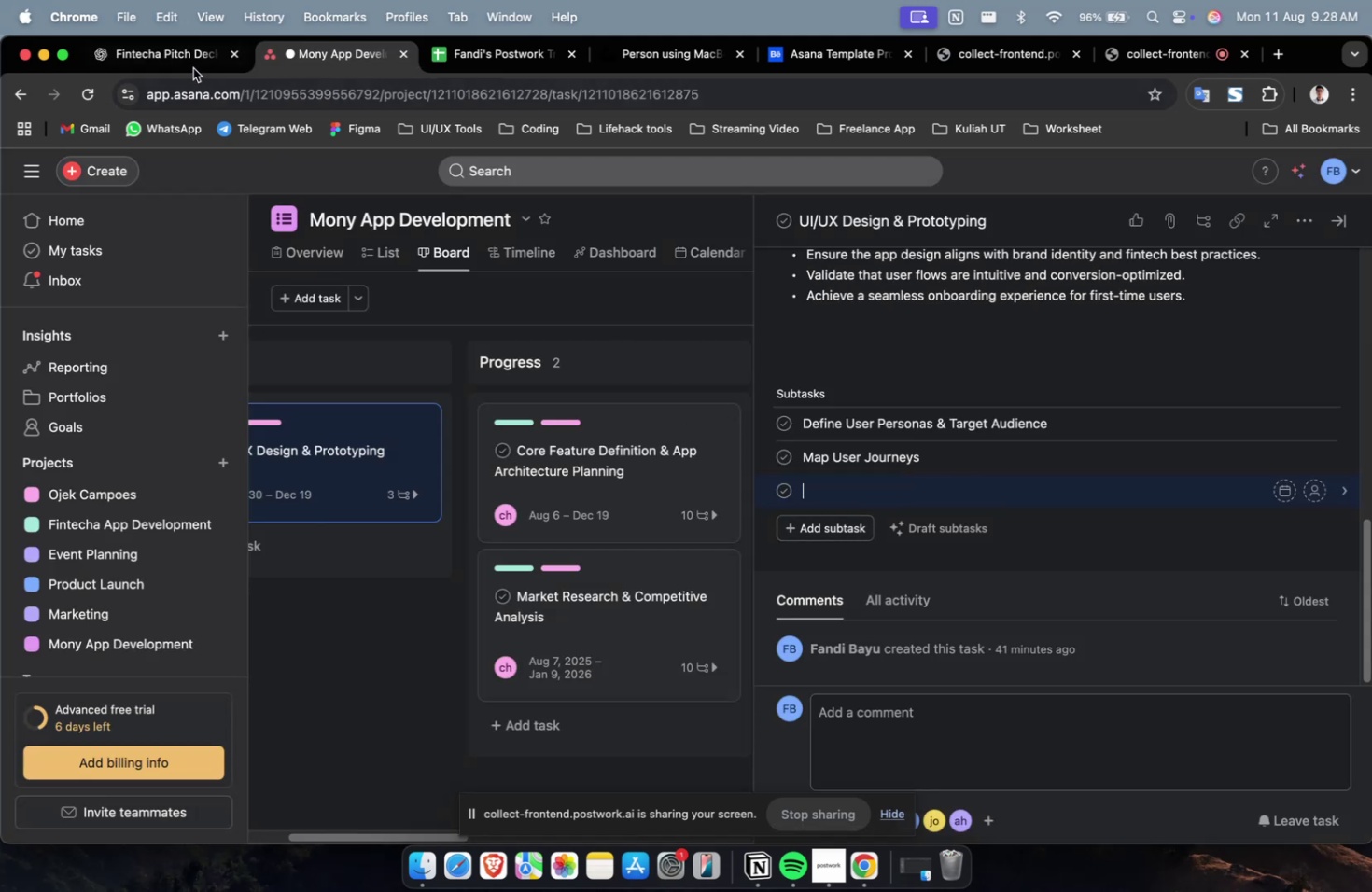 
left_click([190, 66])
 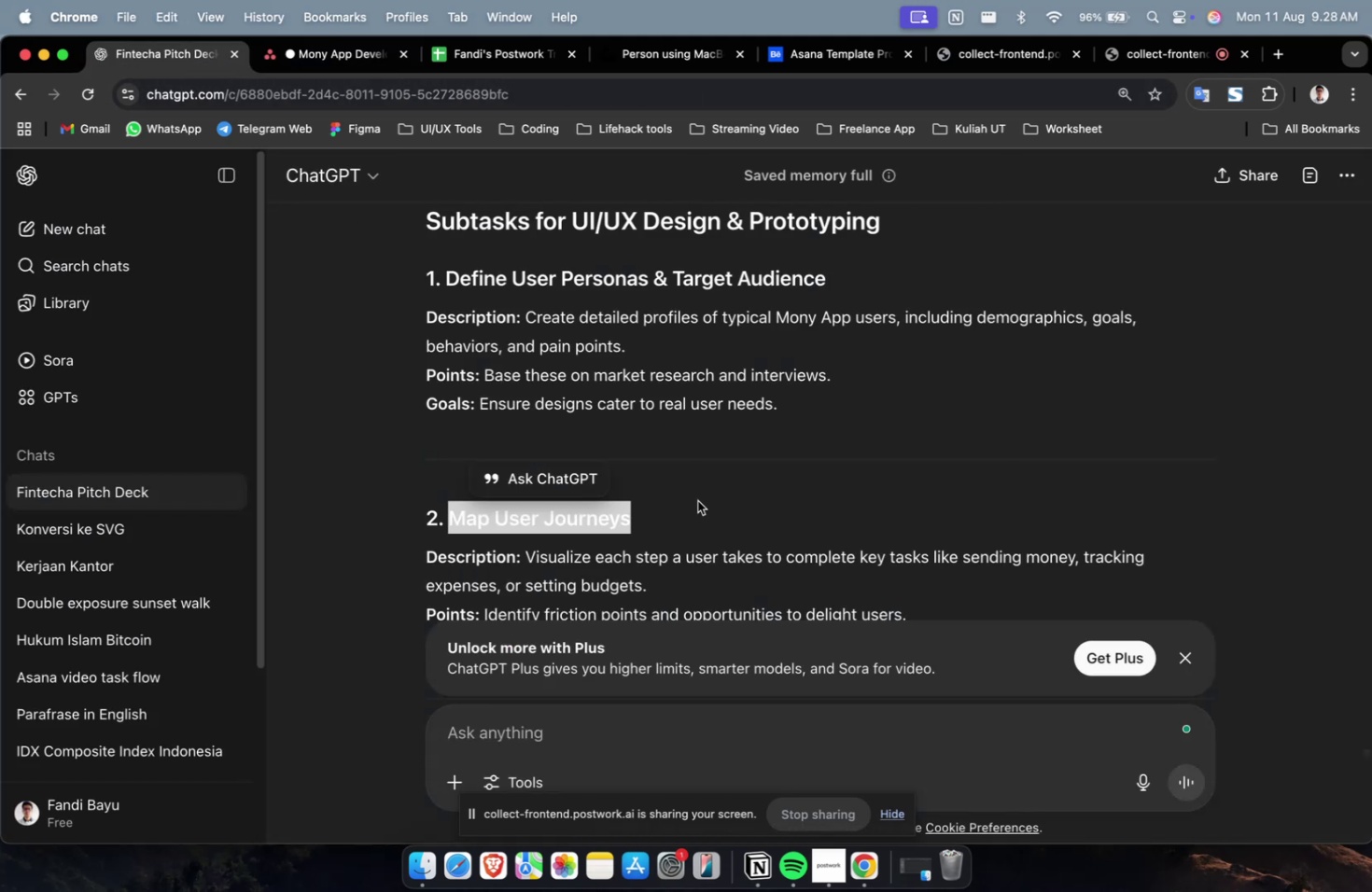 
scroll: coordinate [727, 519], scroll_direction: down, amount: 7.0
 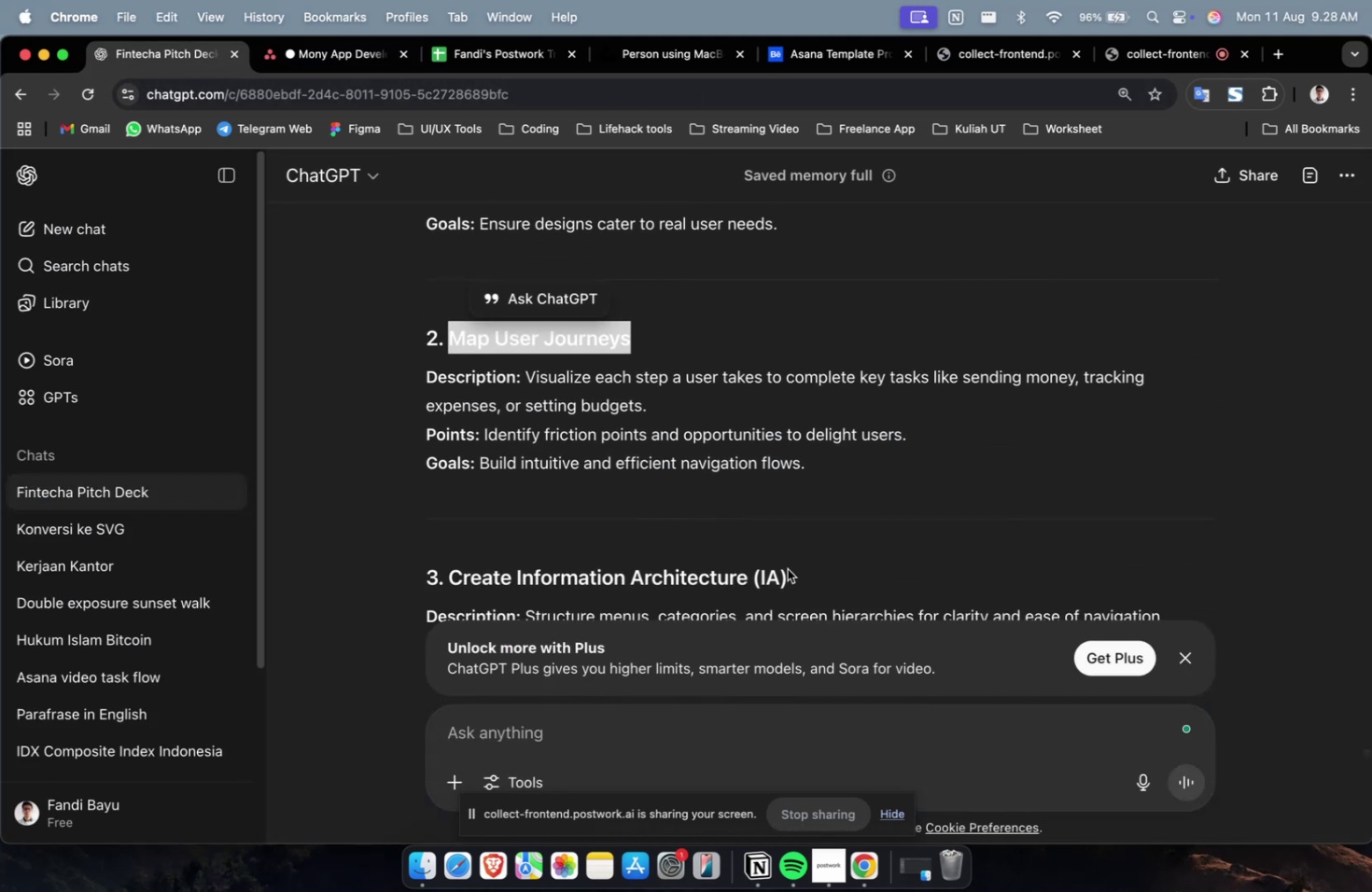 
left_click_drag(start_coordinate=[791, 573], to_coordinate=[447, 582])
 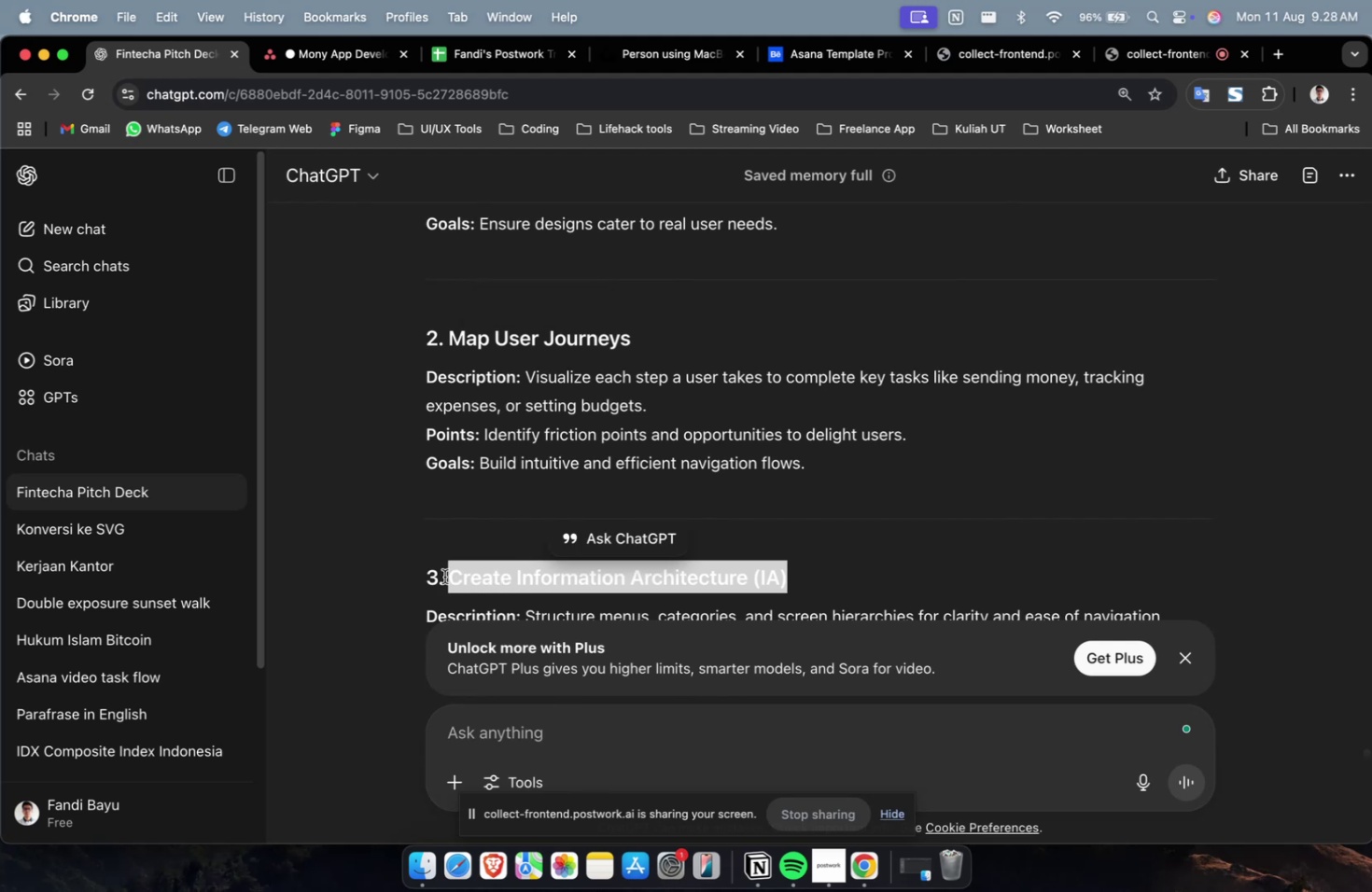 
key(Meta+CommandLeft)
 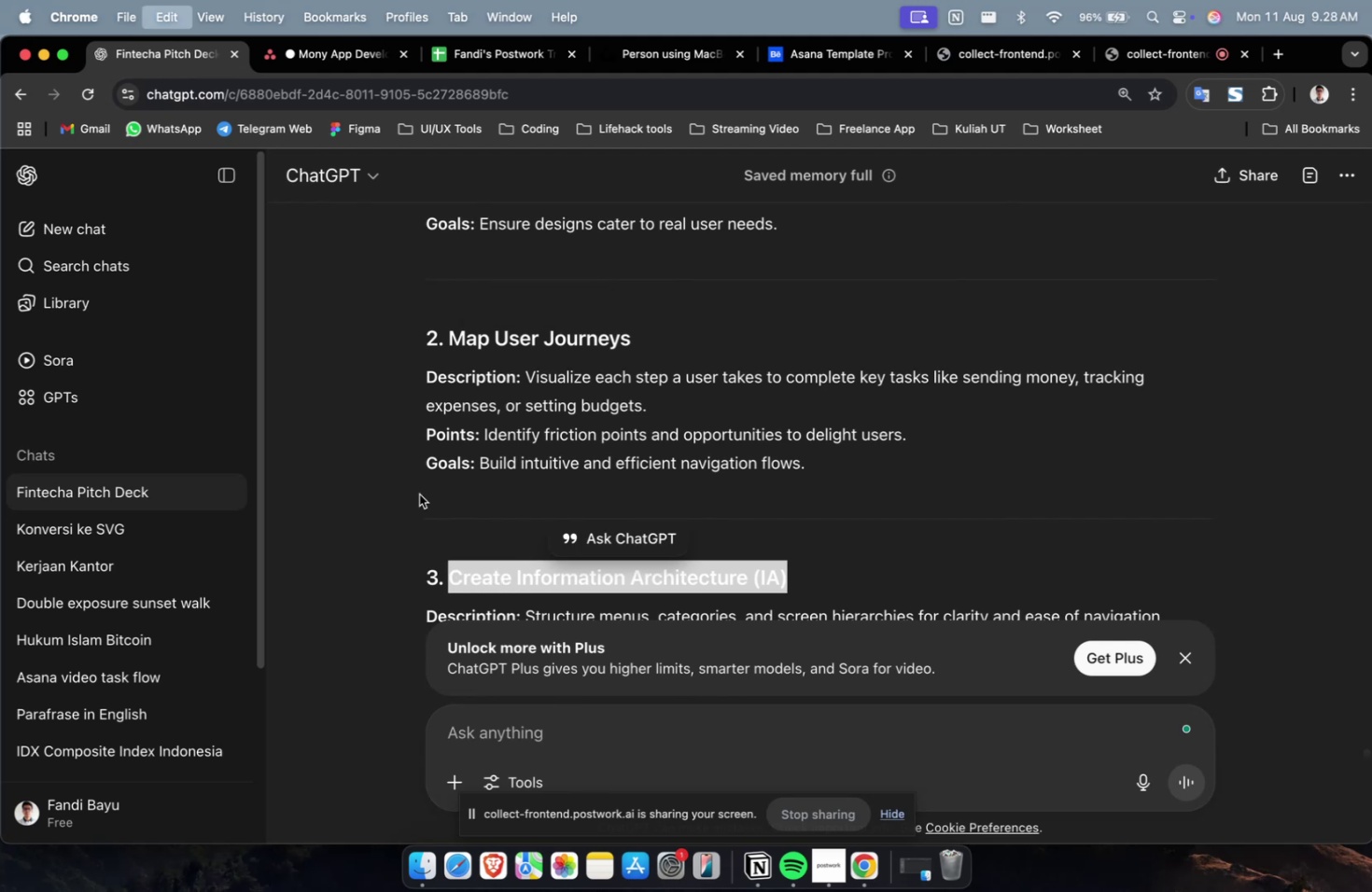 
key(Meta+C)
 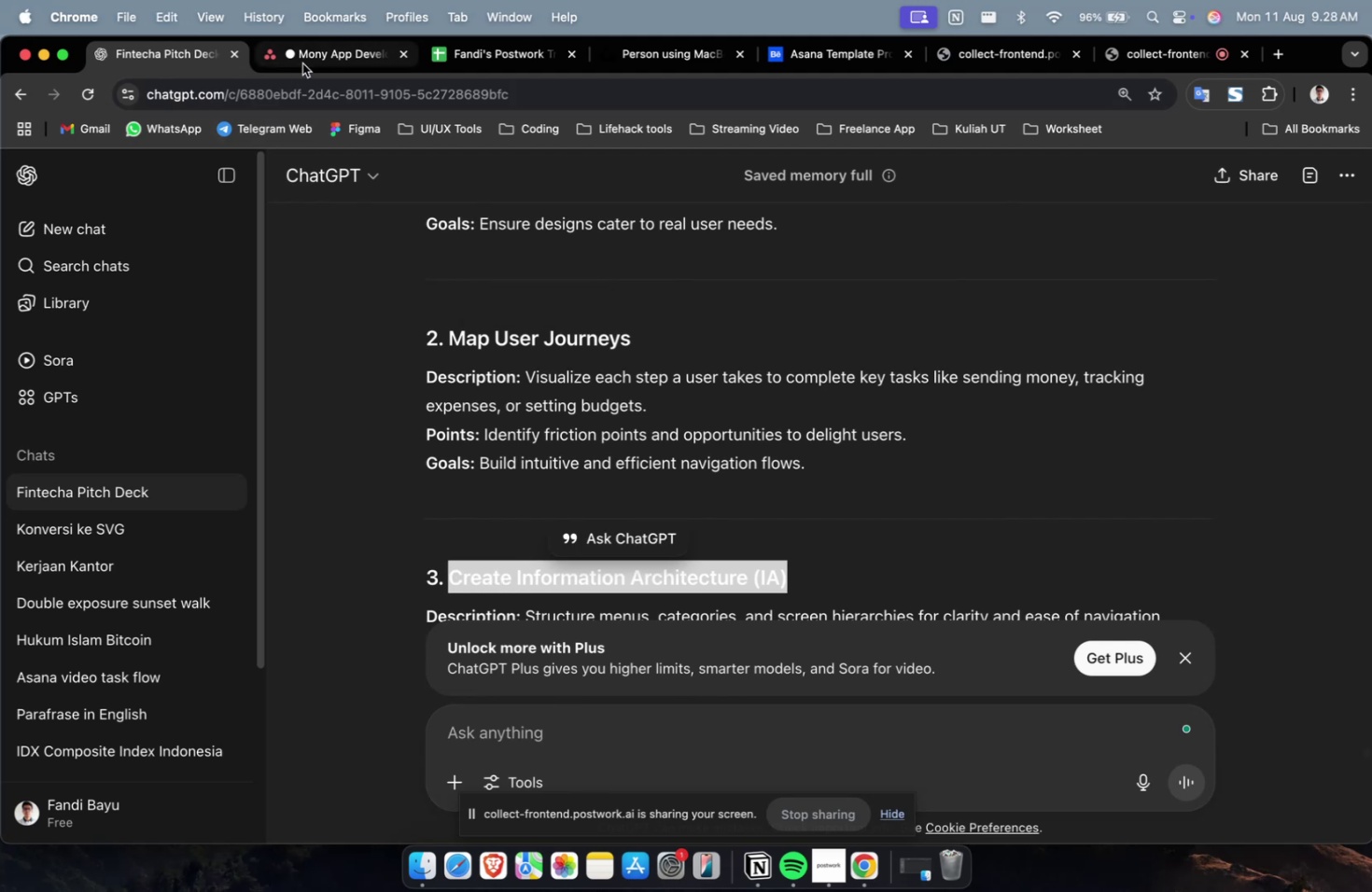 
left_click([302, 63])
 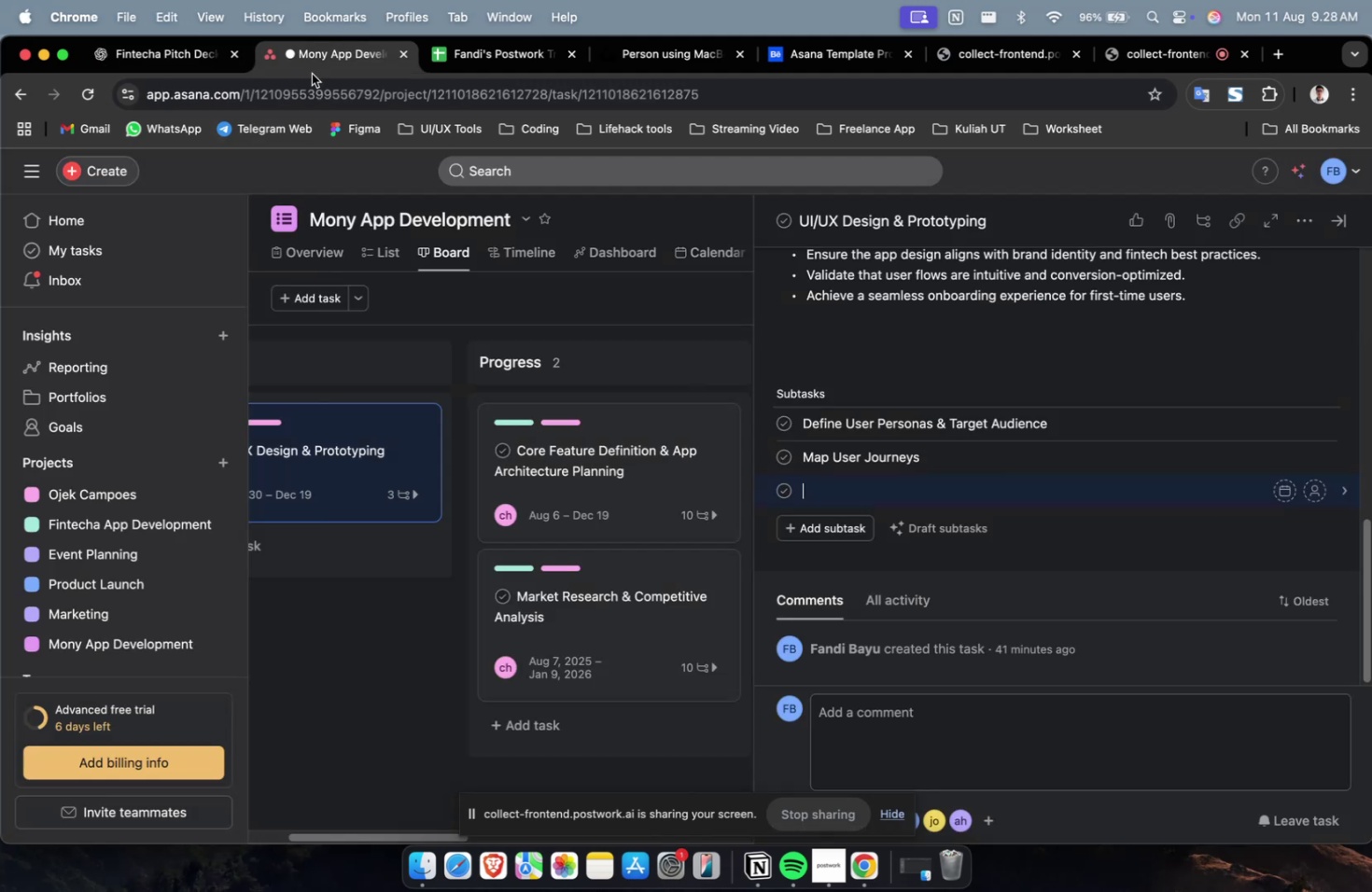 
key(Meta+V)
 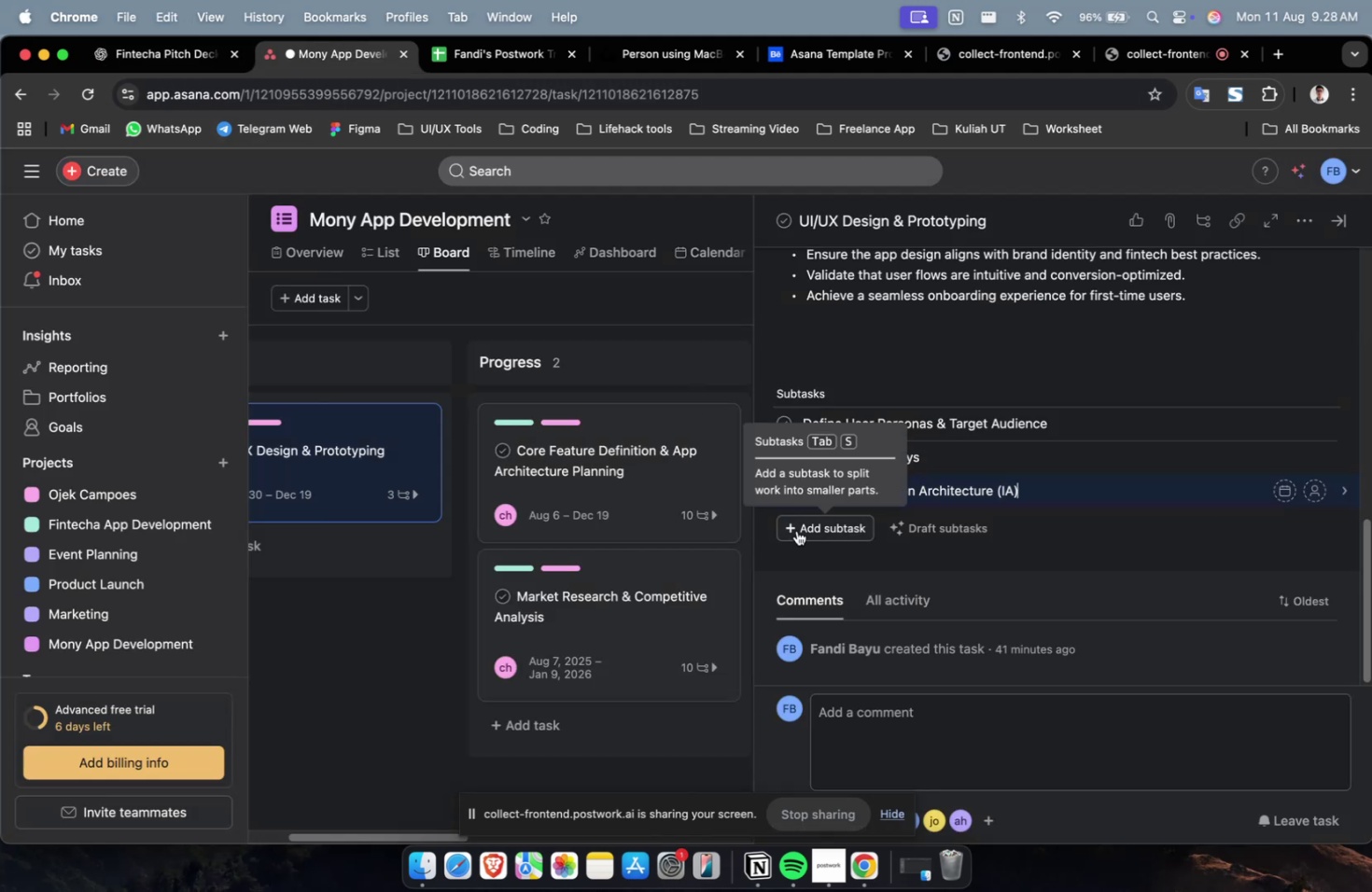 
left_click([796, 530])
 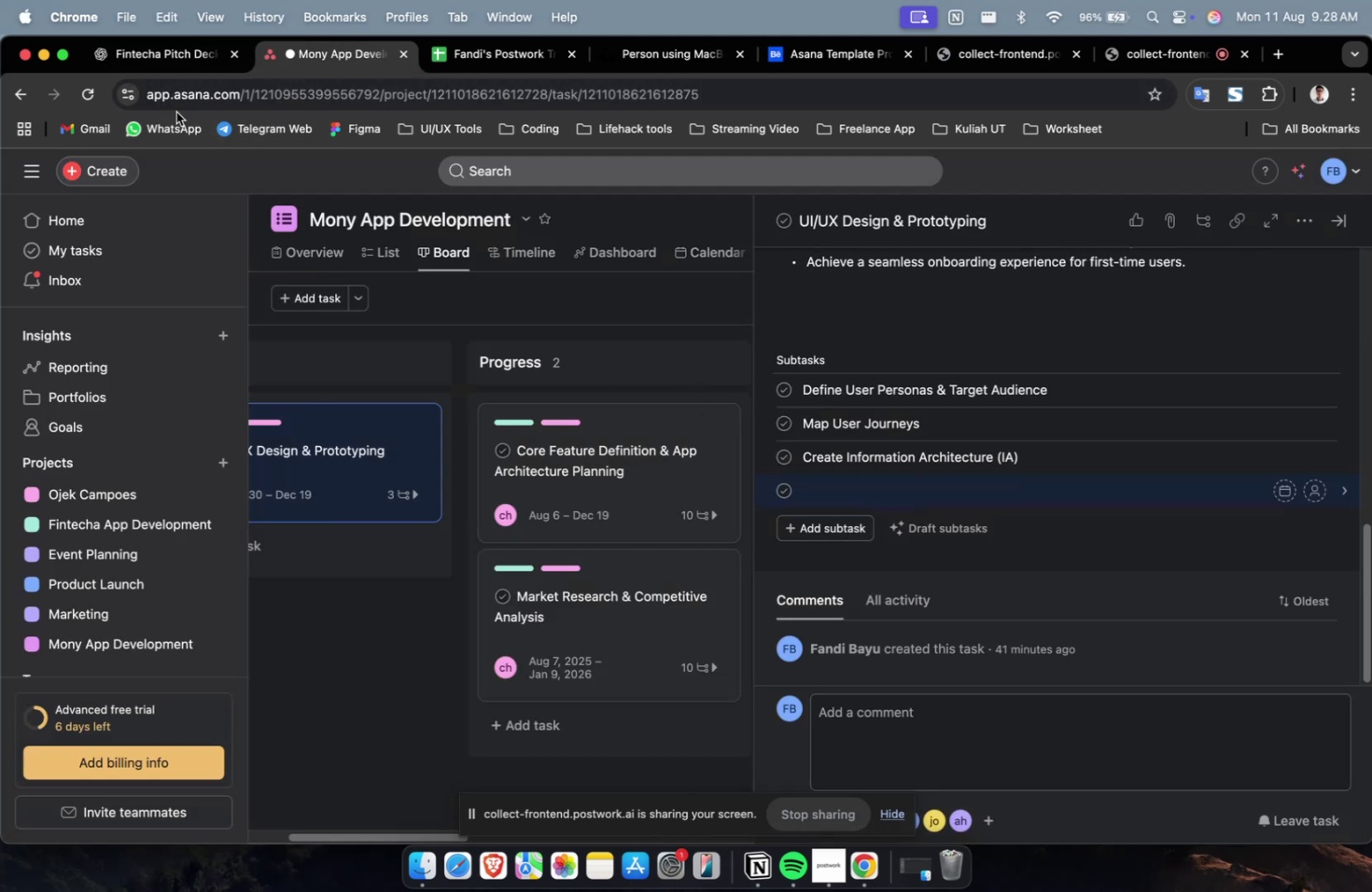 
left_click([149, 58])
 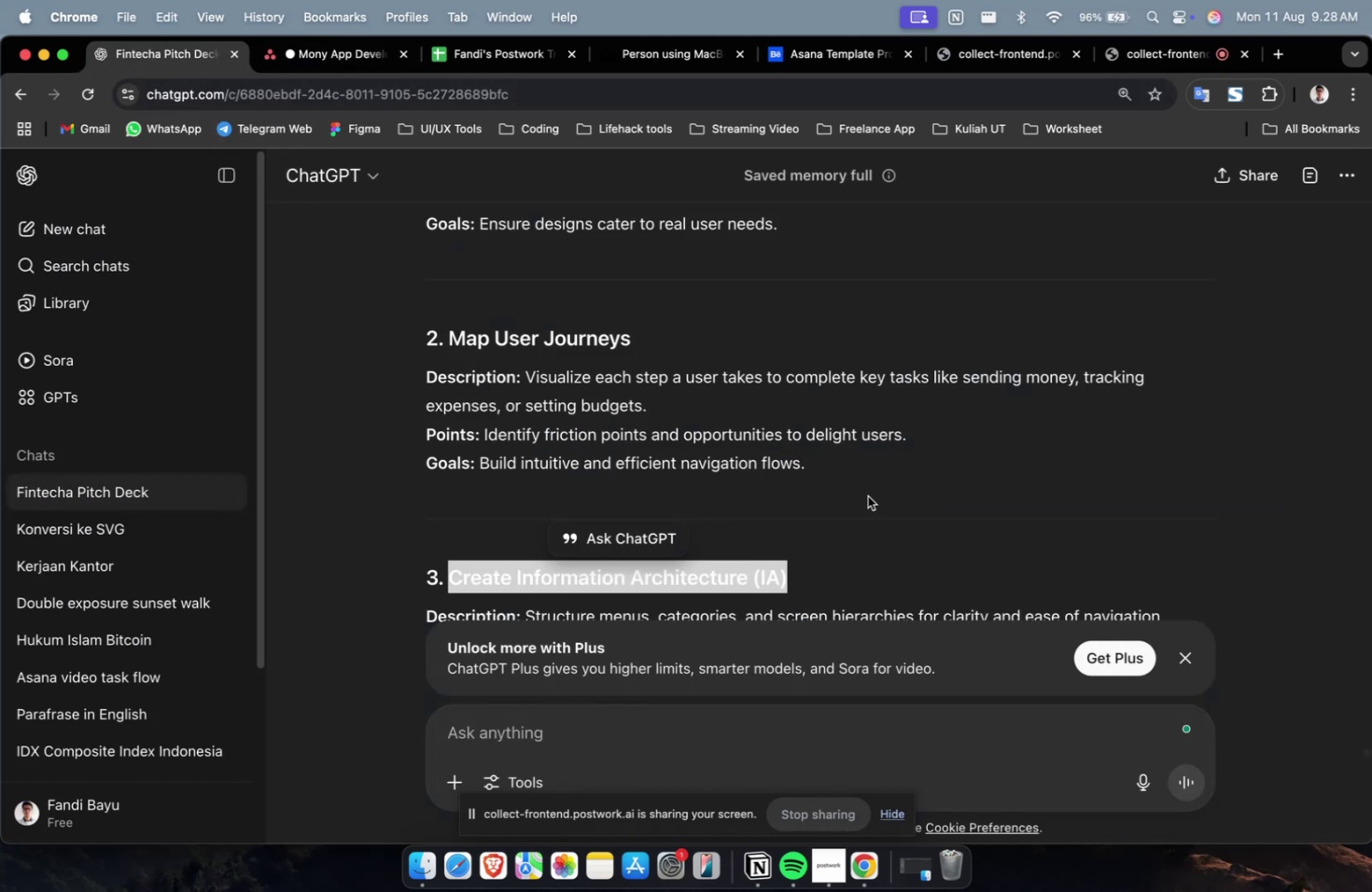 
scroll: coordinate [874, 513], scroll_direction: down, amount: 9.0
 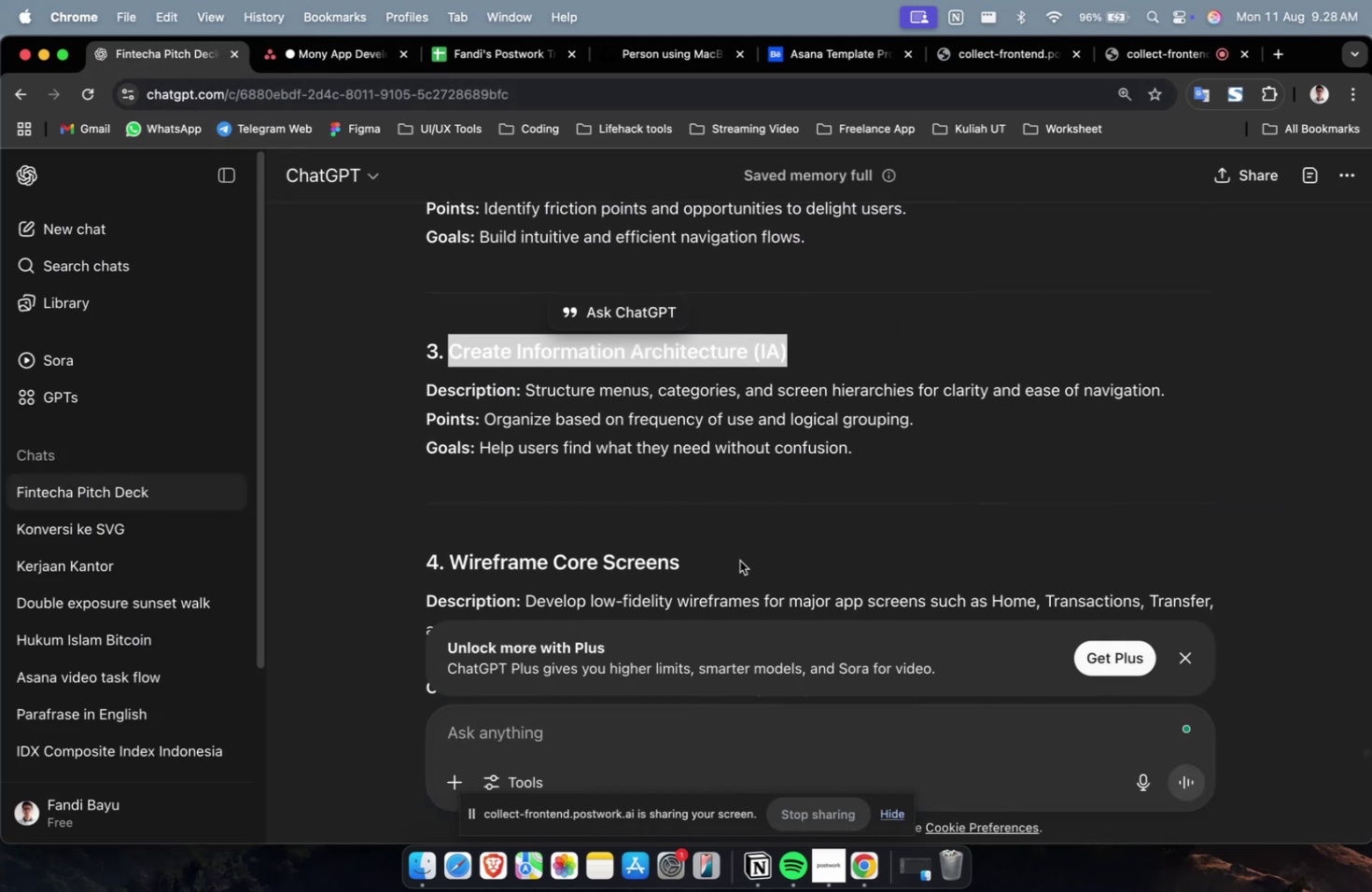 
left_click_drag(start_coordinate=[714, 560], to_coordinate=[453, 563])
 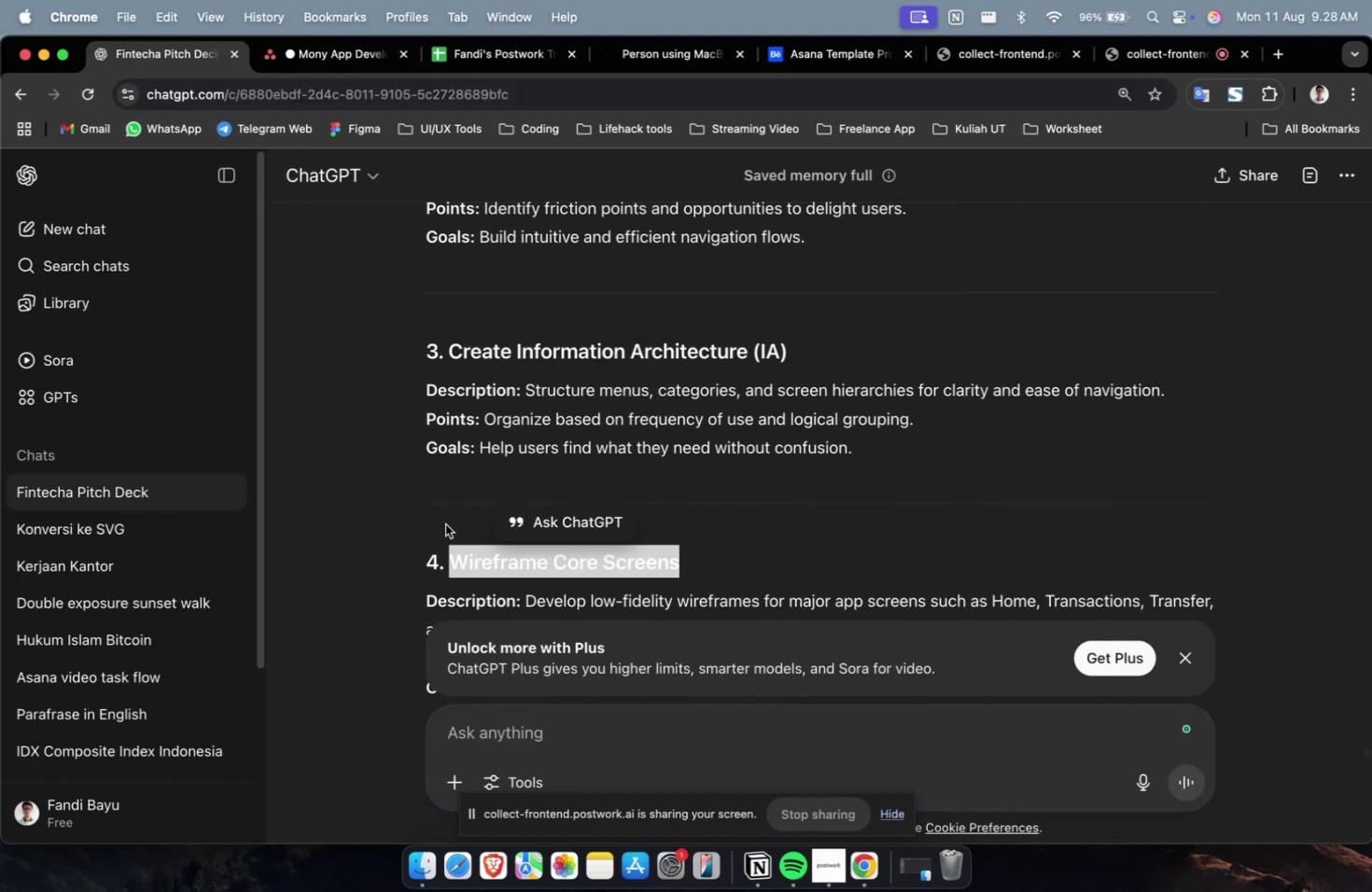 
key(Meta+CommandLeft)
 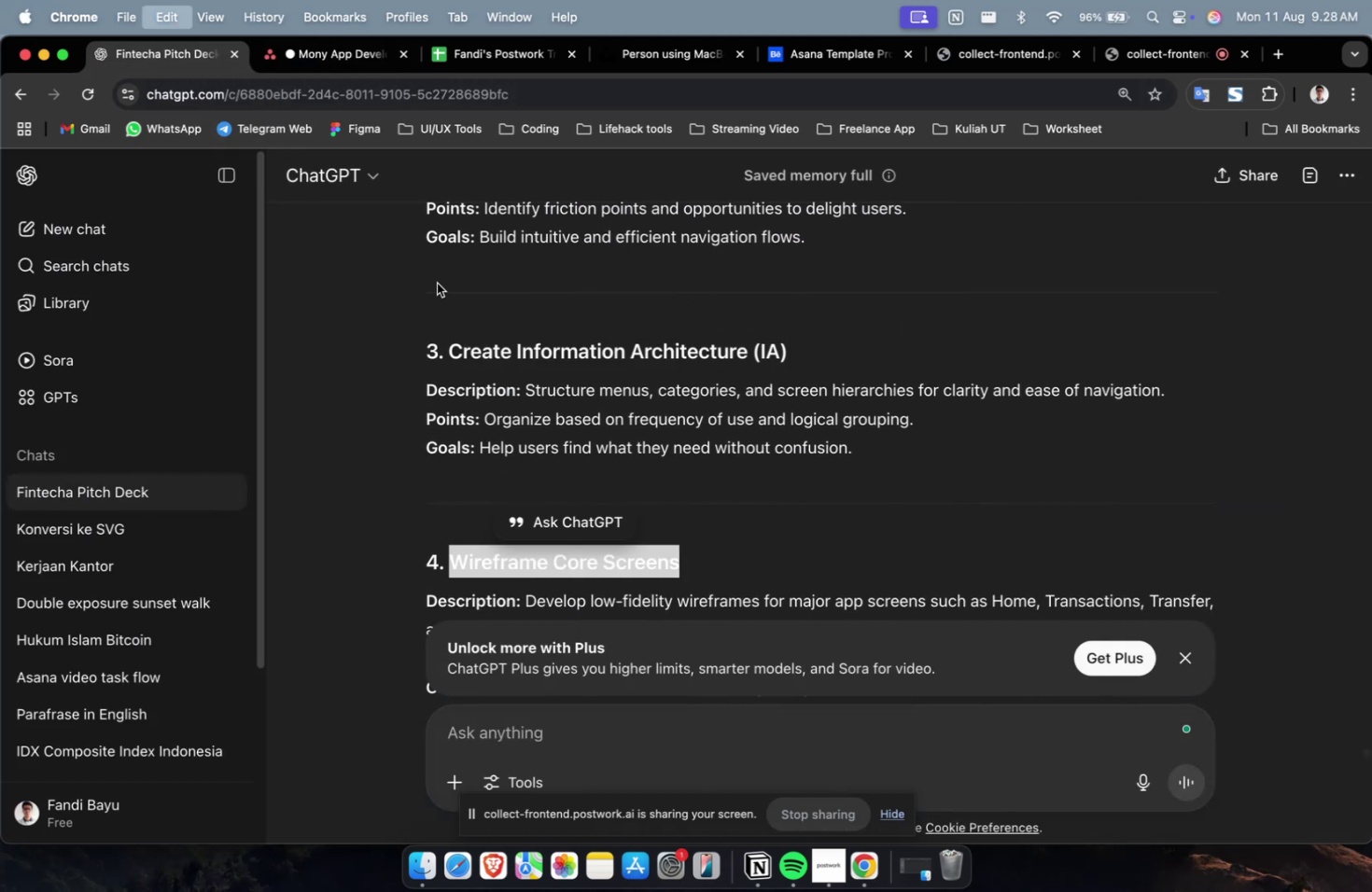 
key(Meta+C)
 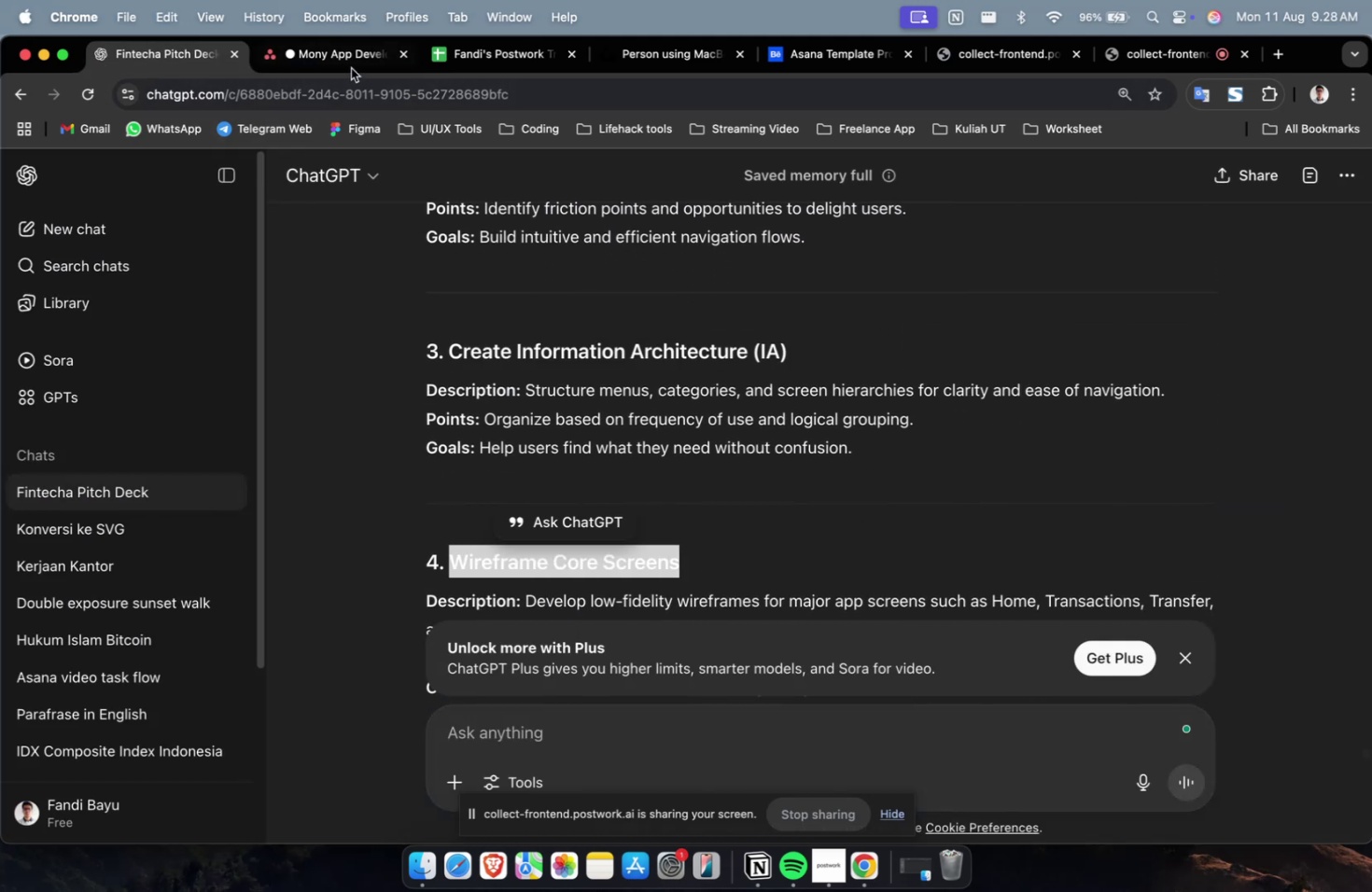 
left_click([350, 67])
 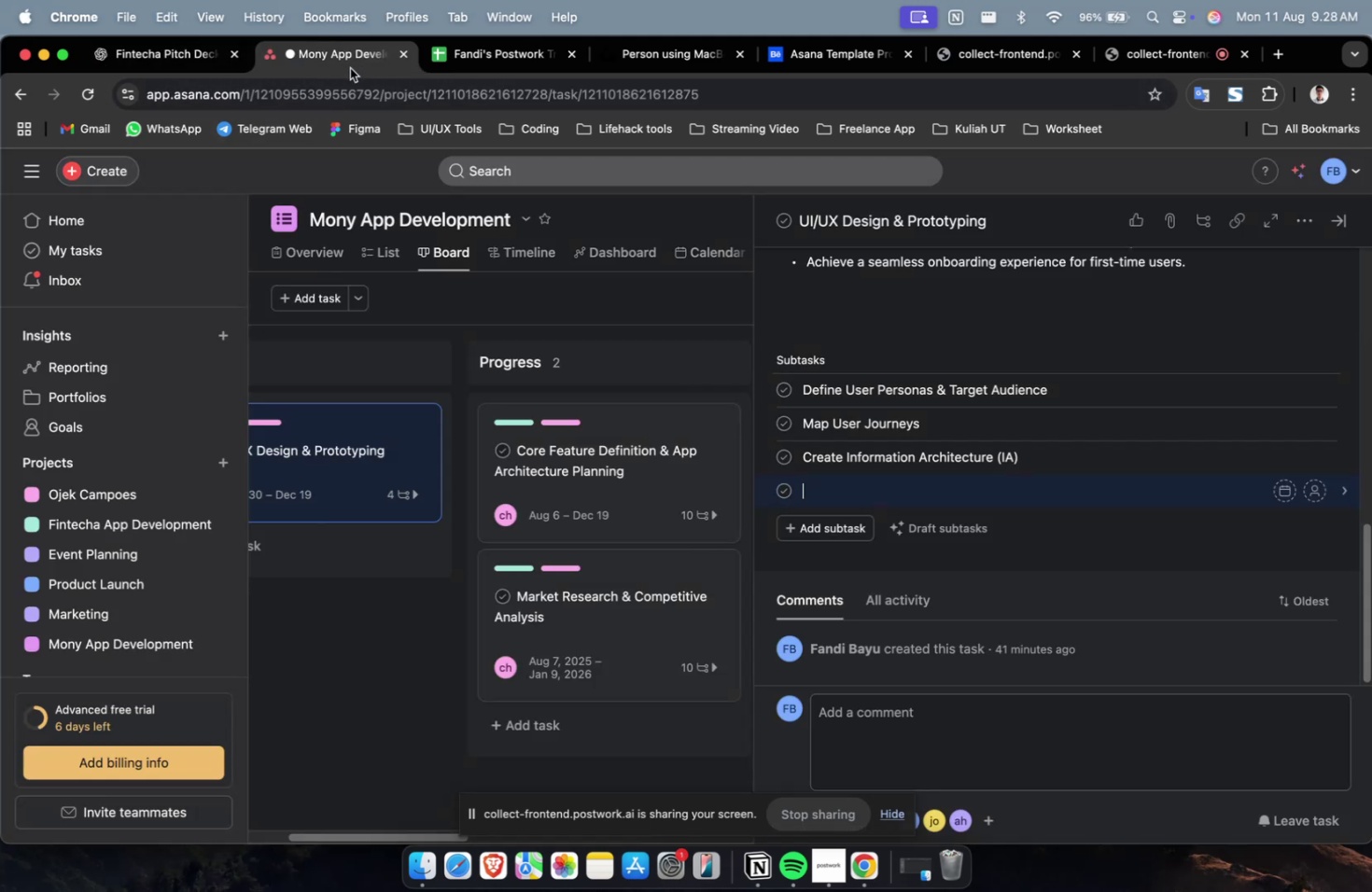 
key(Meta+V)
 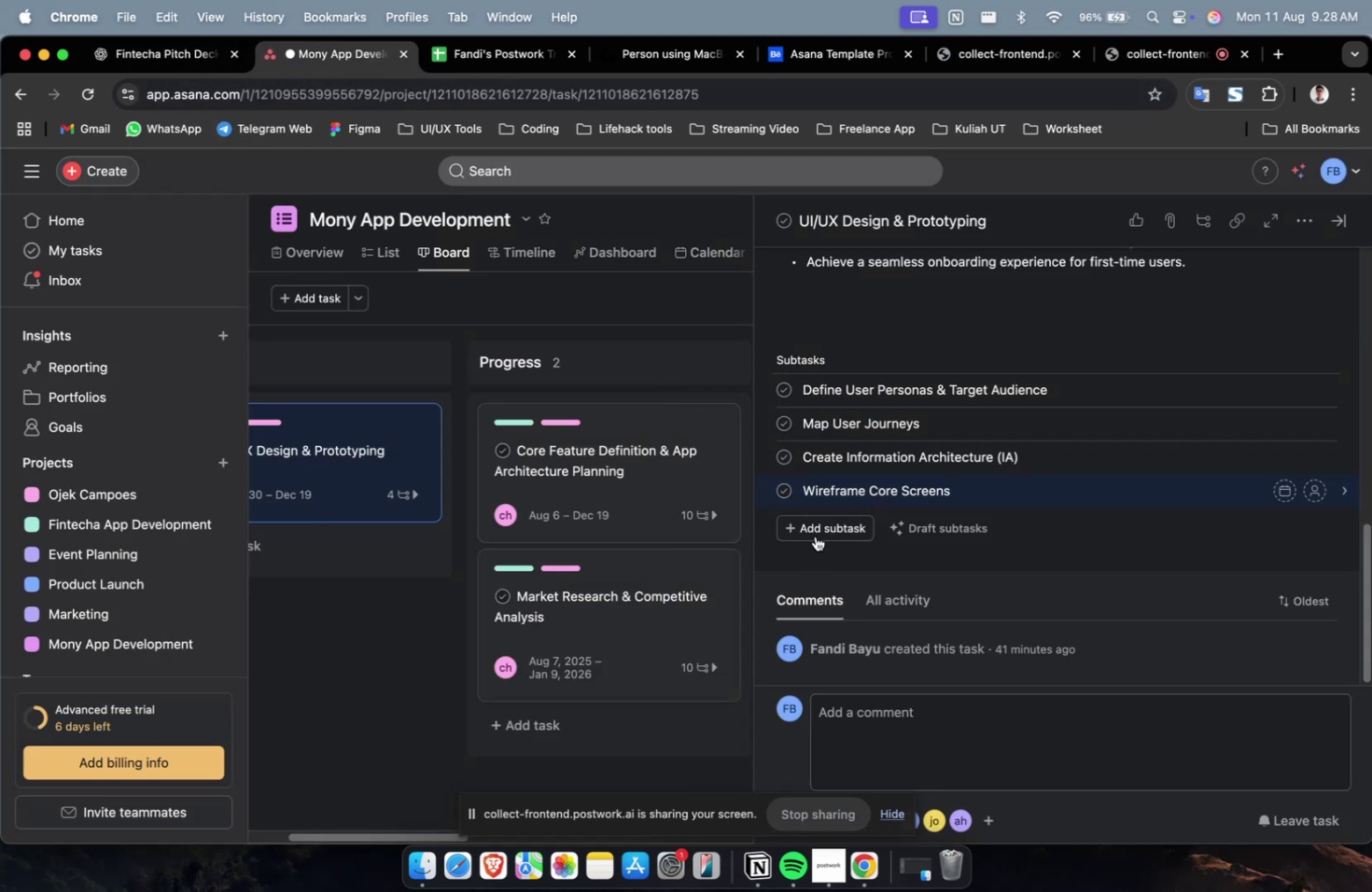 
left_click([815, 536])
 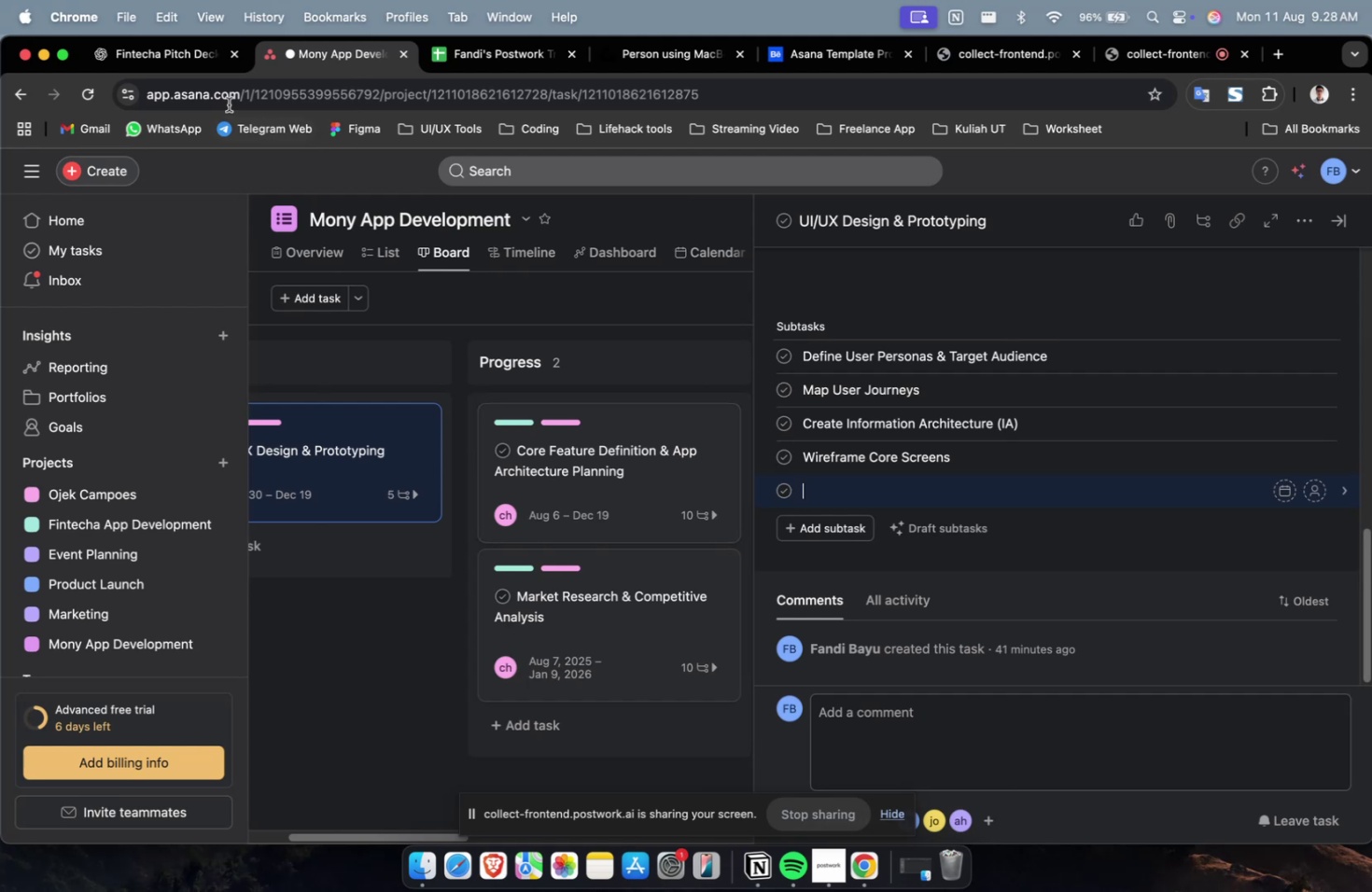 
left_click([165, 60])
 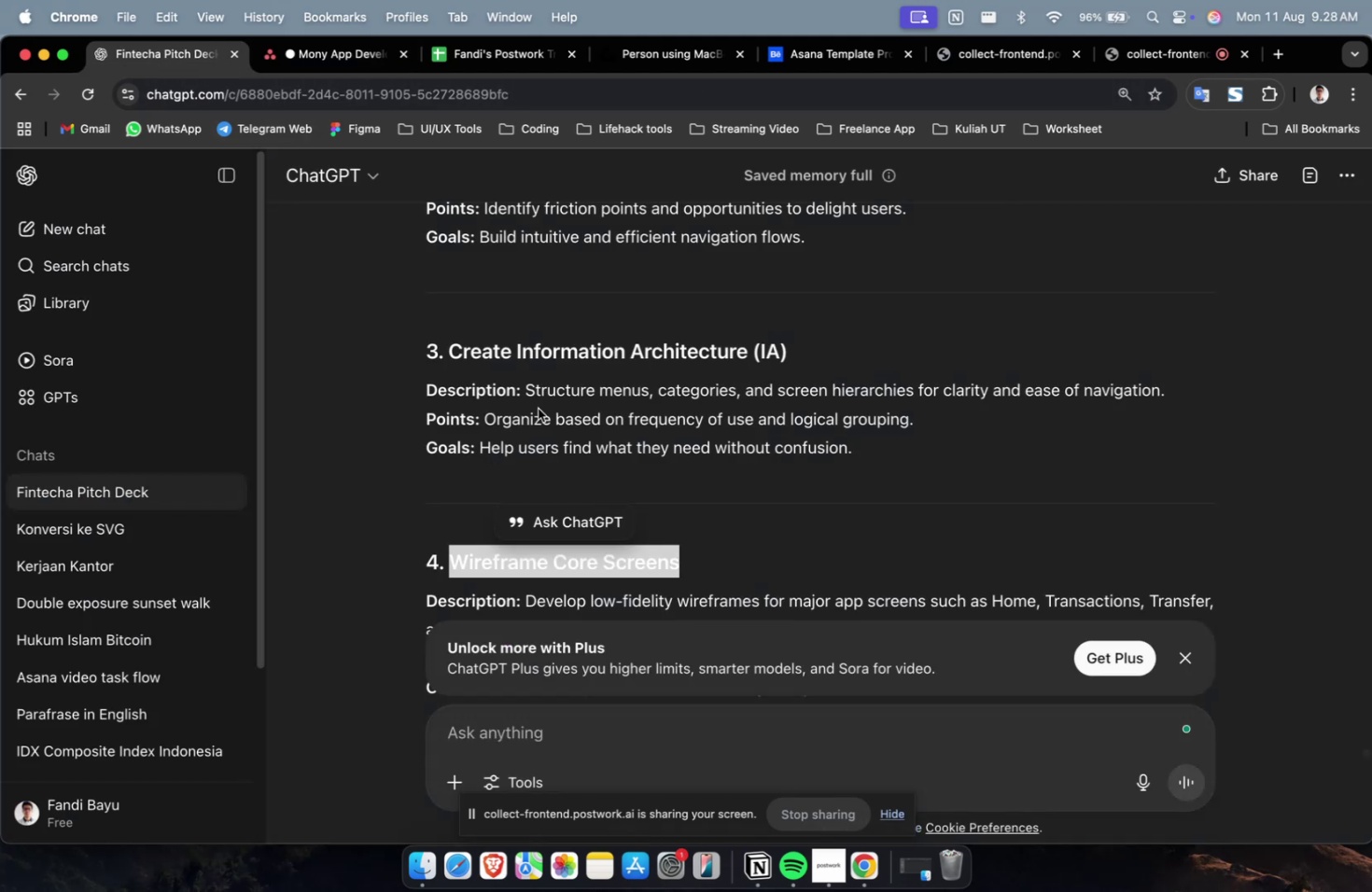 
scroll: coordinate [635, 516], scroll_direction: down, amount: 12.0
 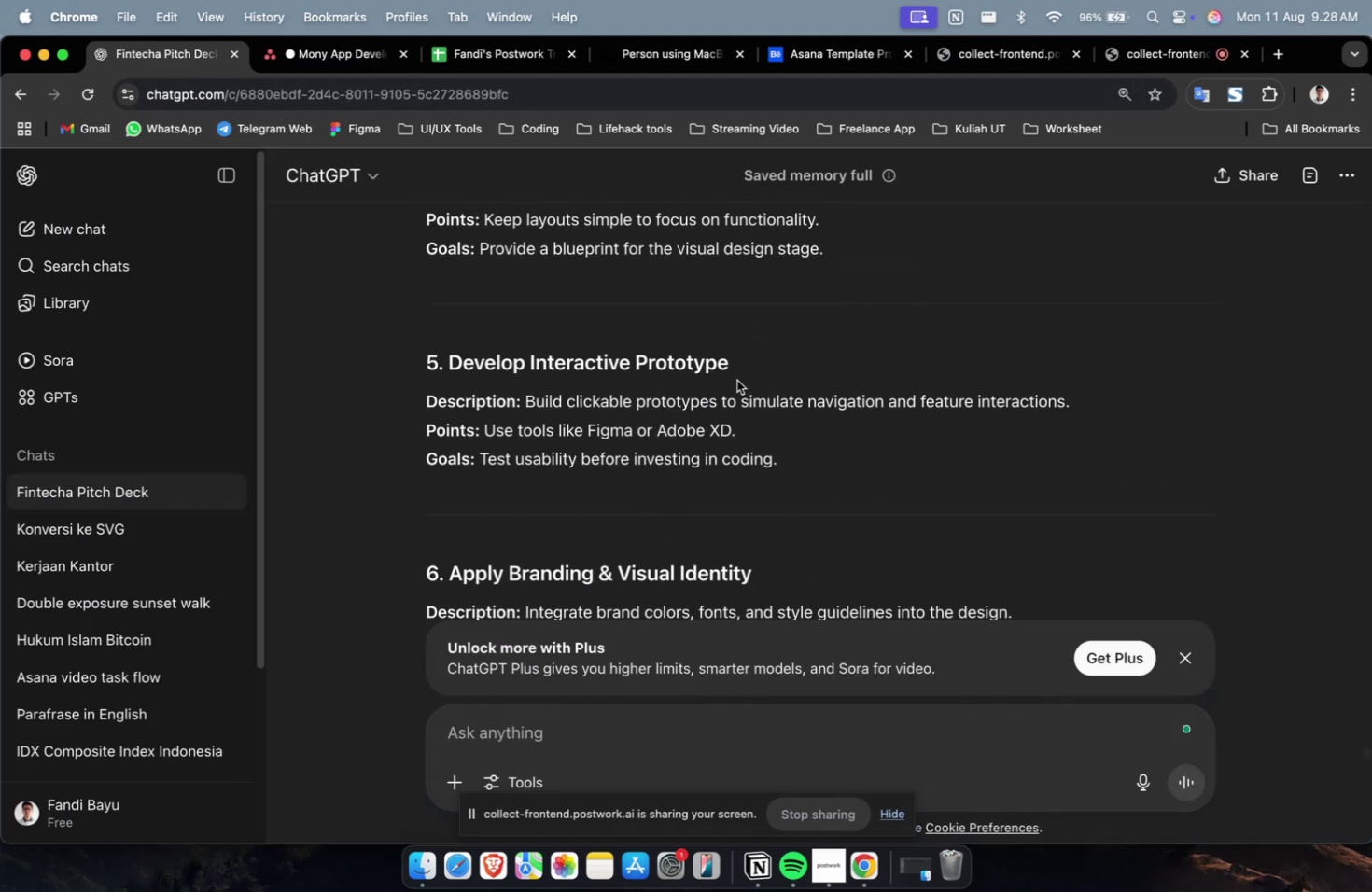 
left_click_drag(start_coordinate=[739, 371], to_coordinate=[448, 373])
 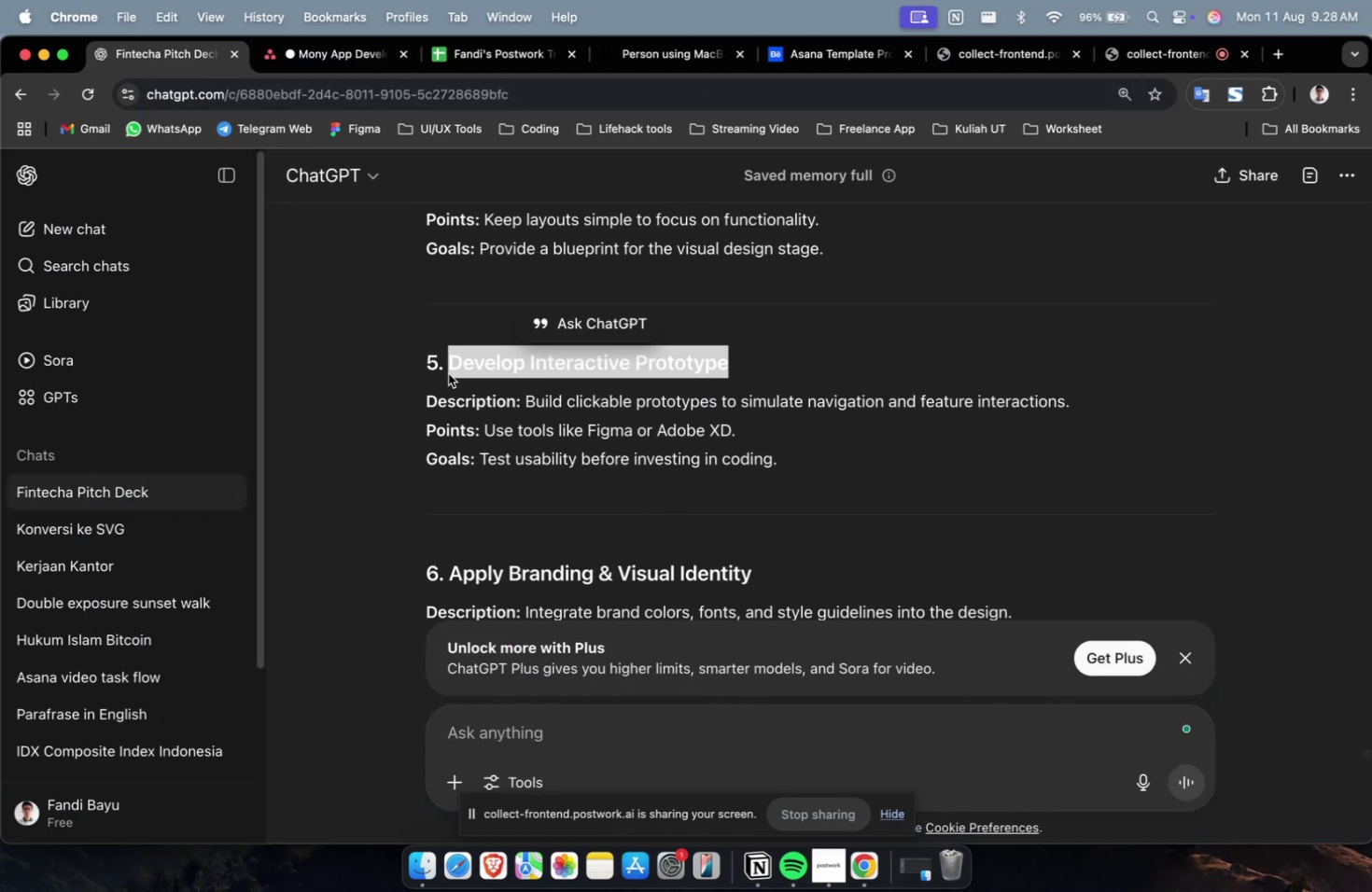 
key(Meta+C)
 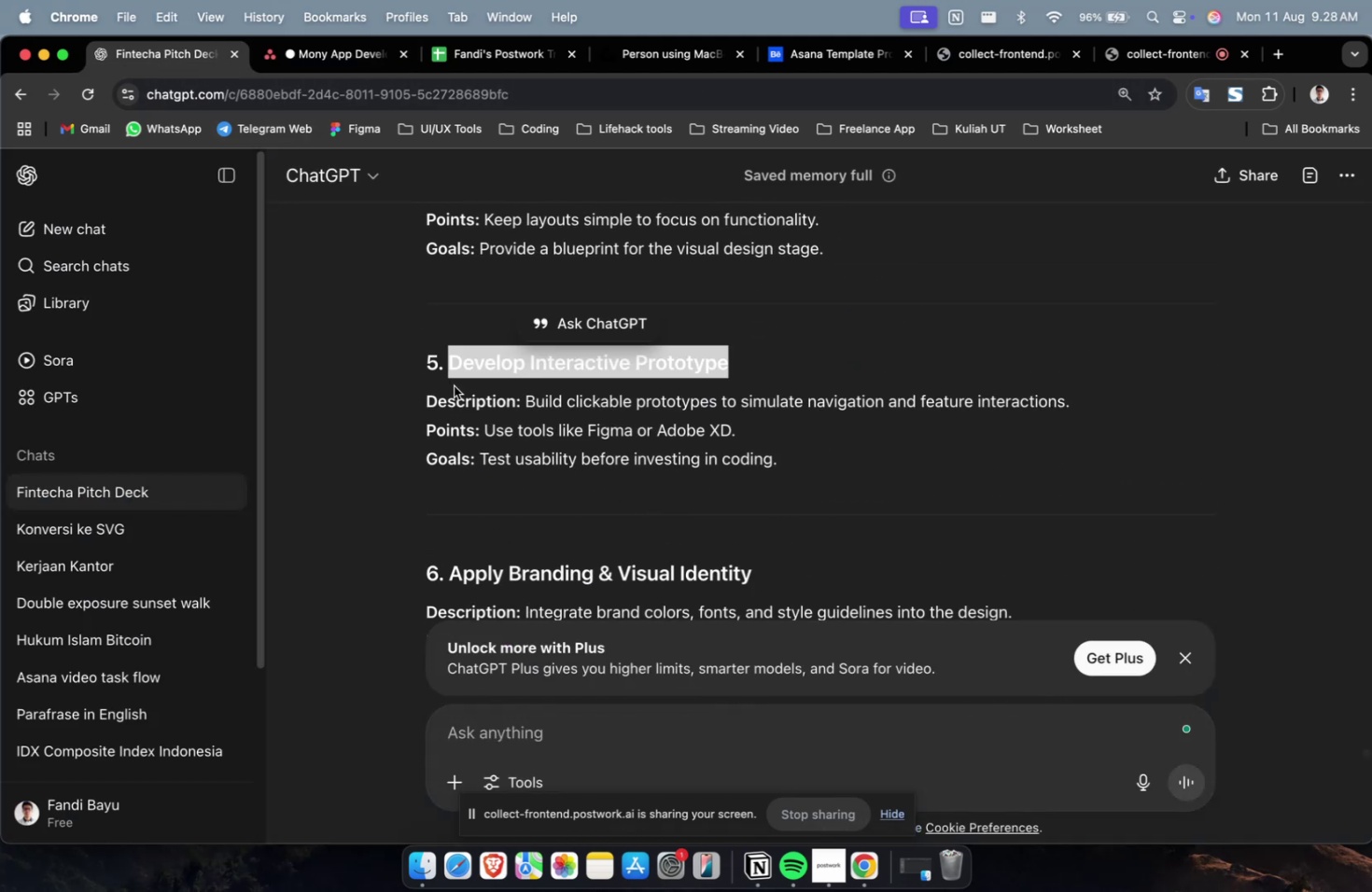 
key(Meta+C)
 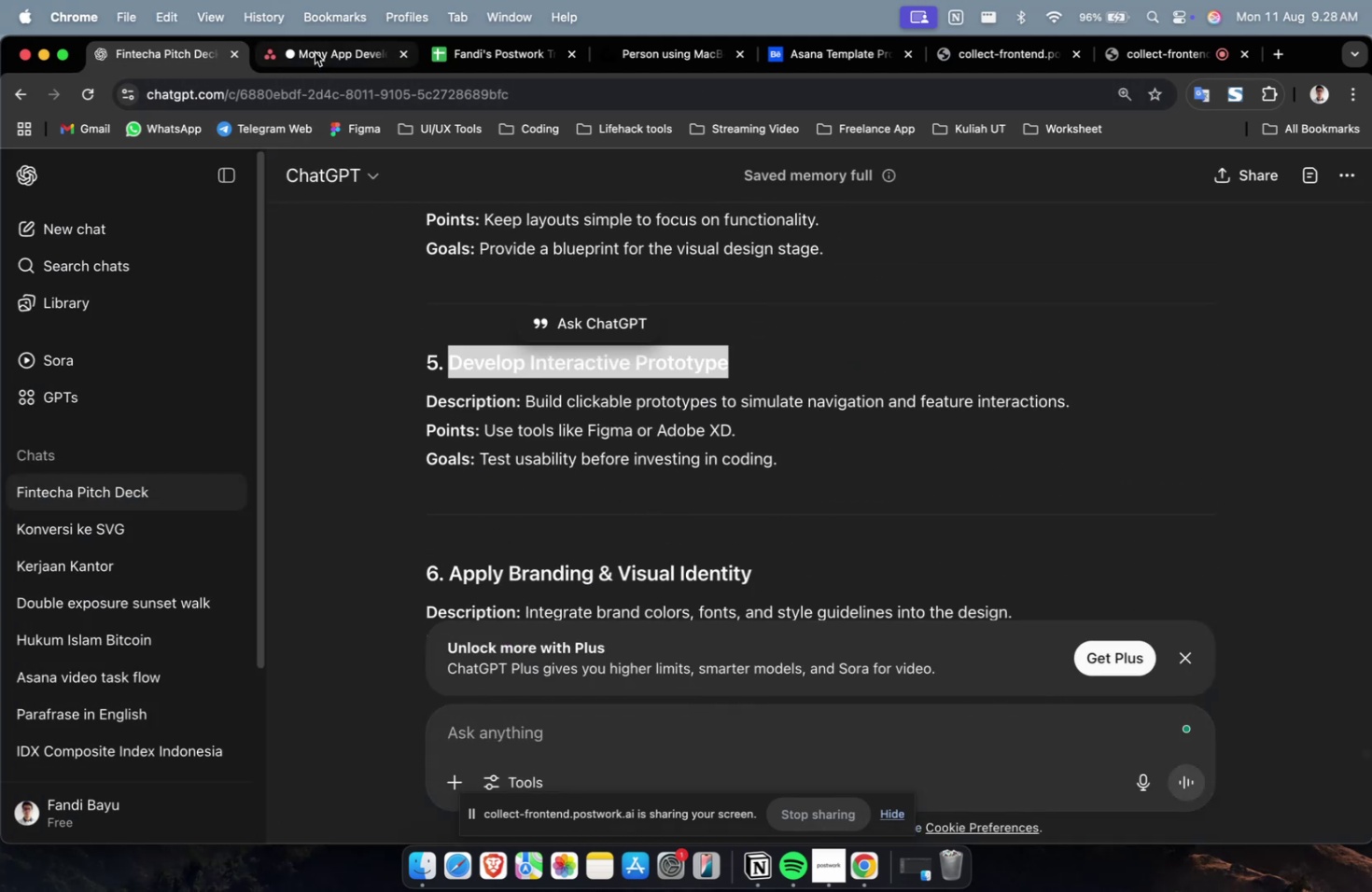 
left_click([315, 50])
 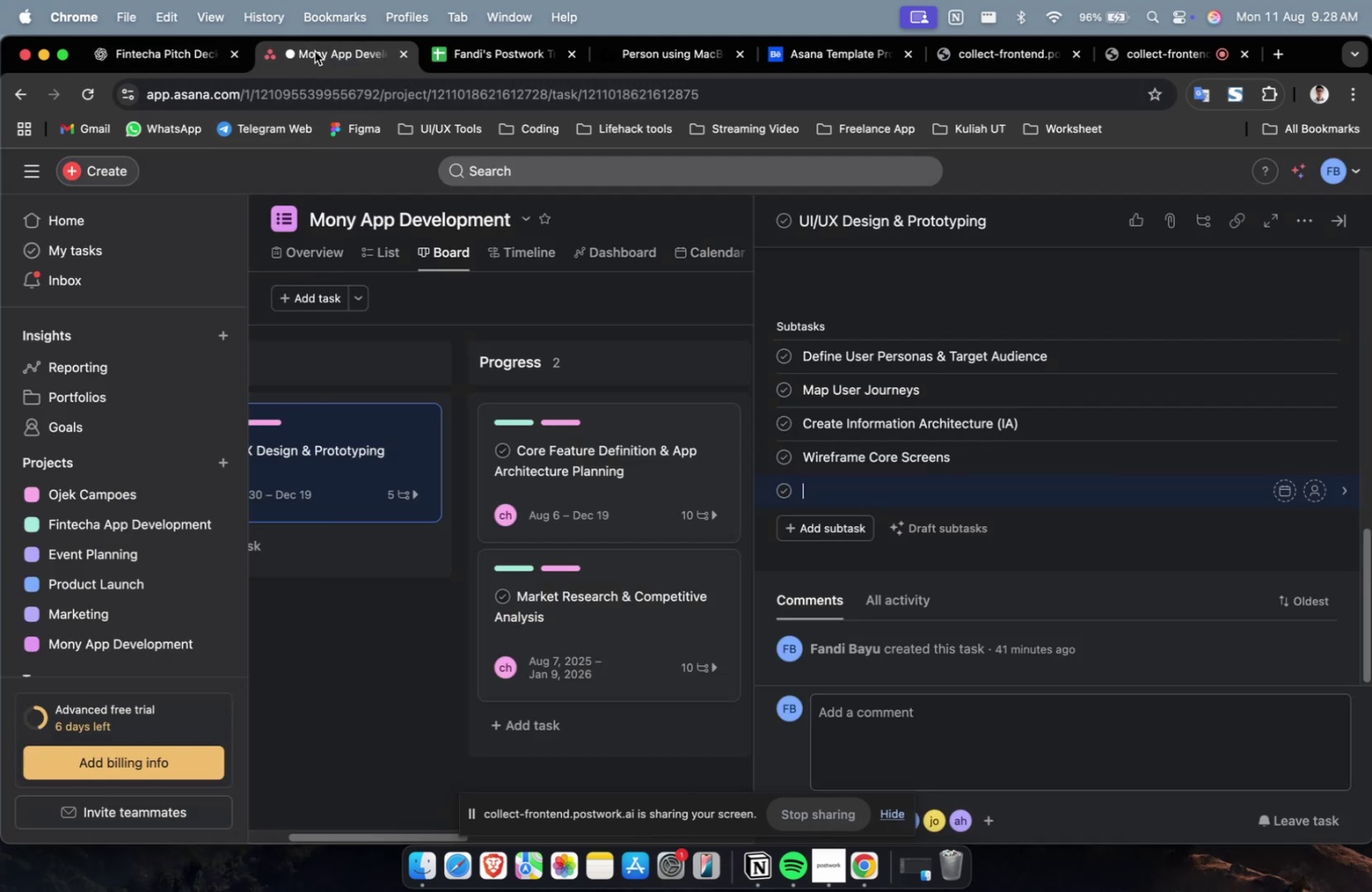 
key(Meta+V)
 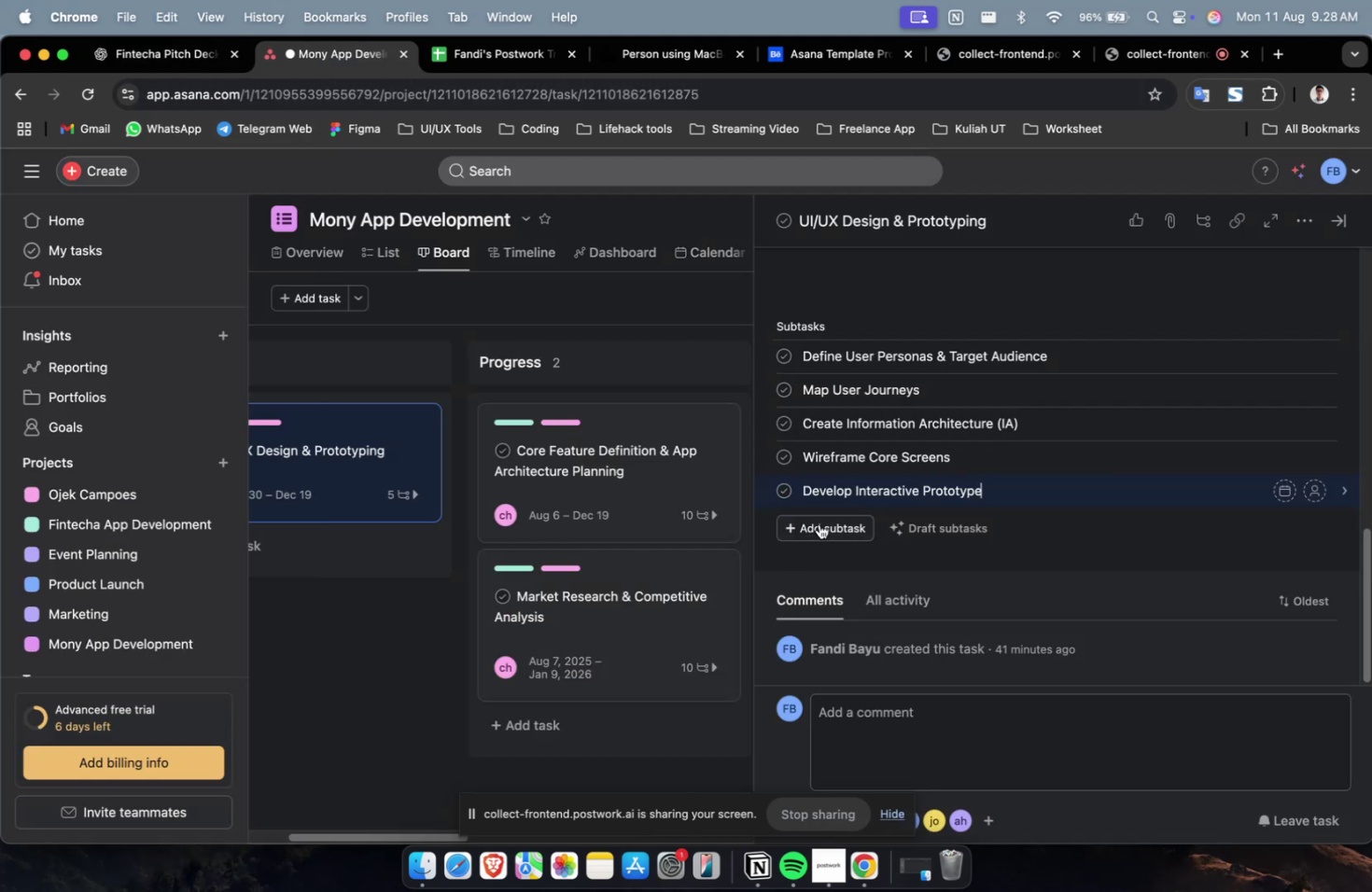 
left_click([819, 523])
 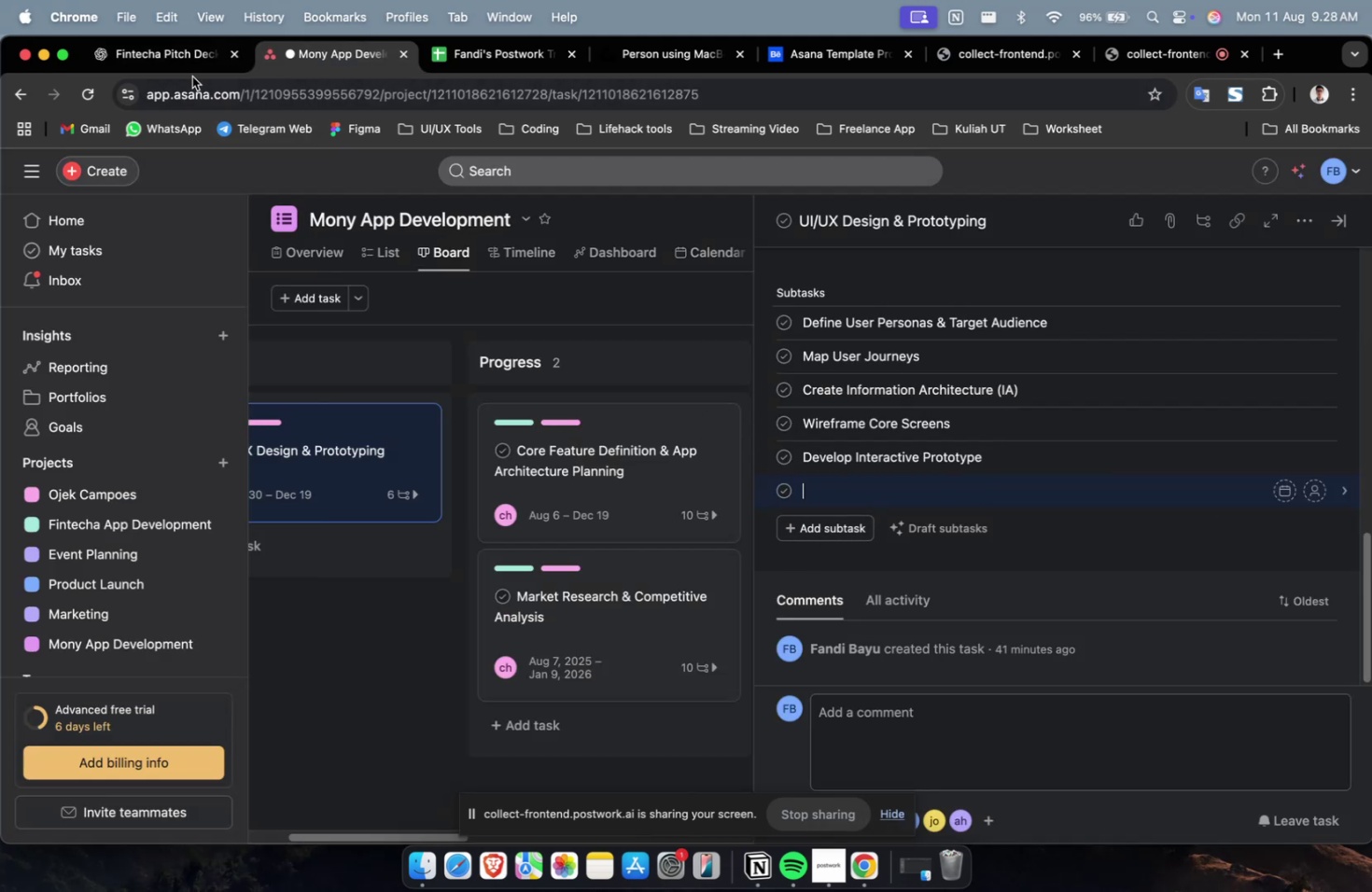 
double_click([189, 63])
 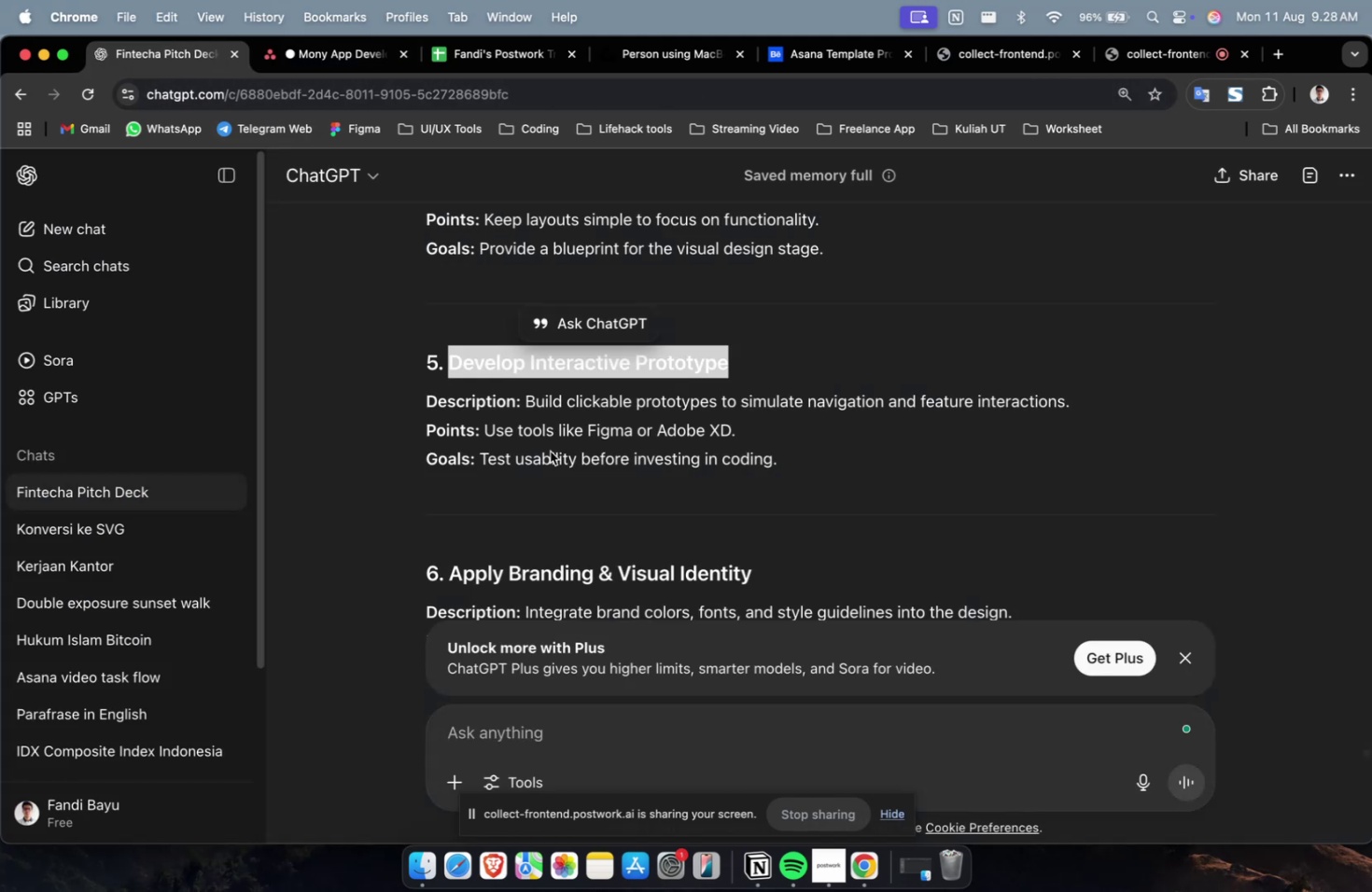 
scroll: coordinate [562, 463], scroll_direction: down, amount: 4.0
 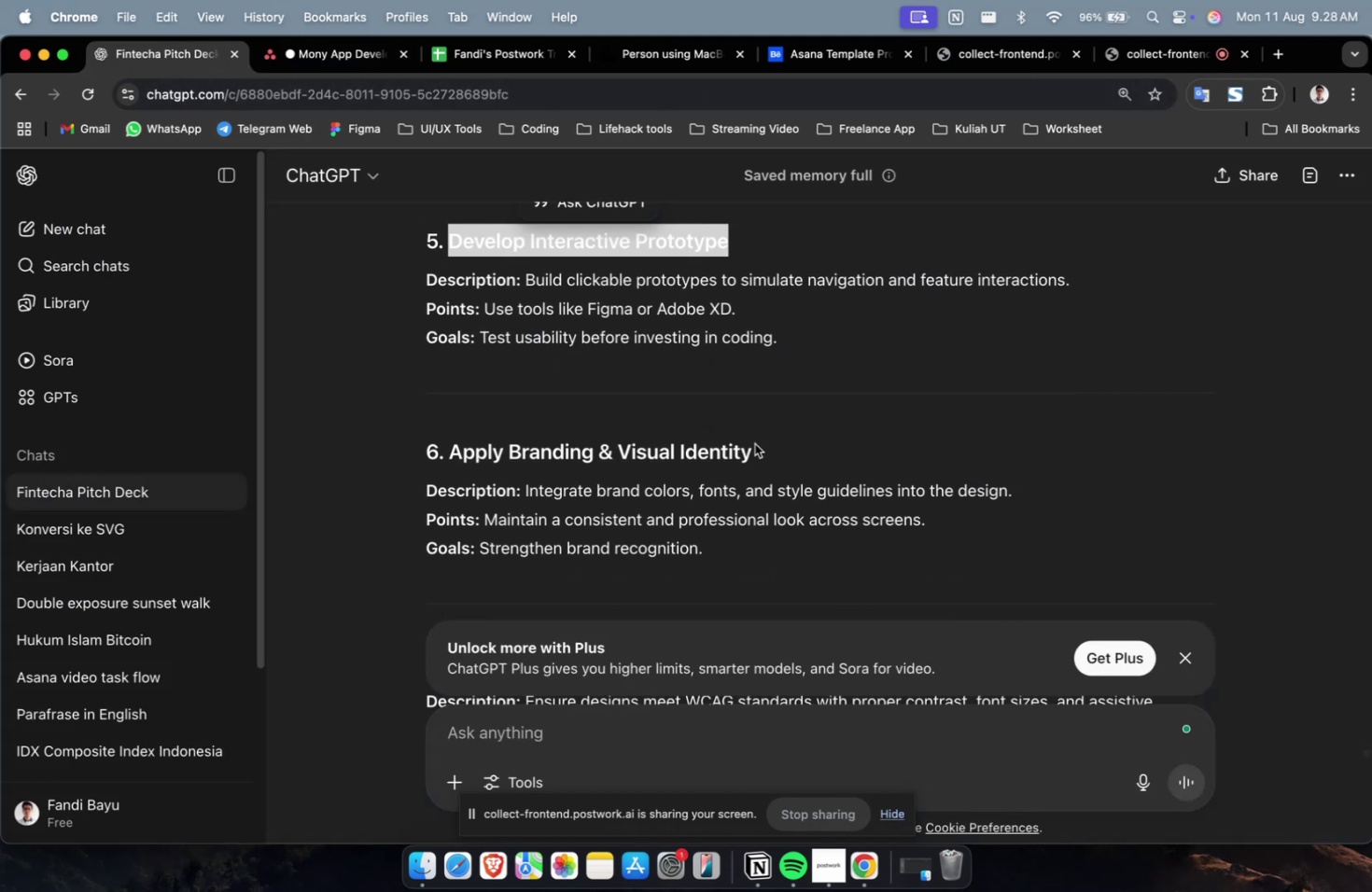 
left_click_drag(start_coordinate=[759, 453], to_coordinate=[448, 459])
 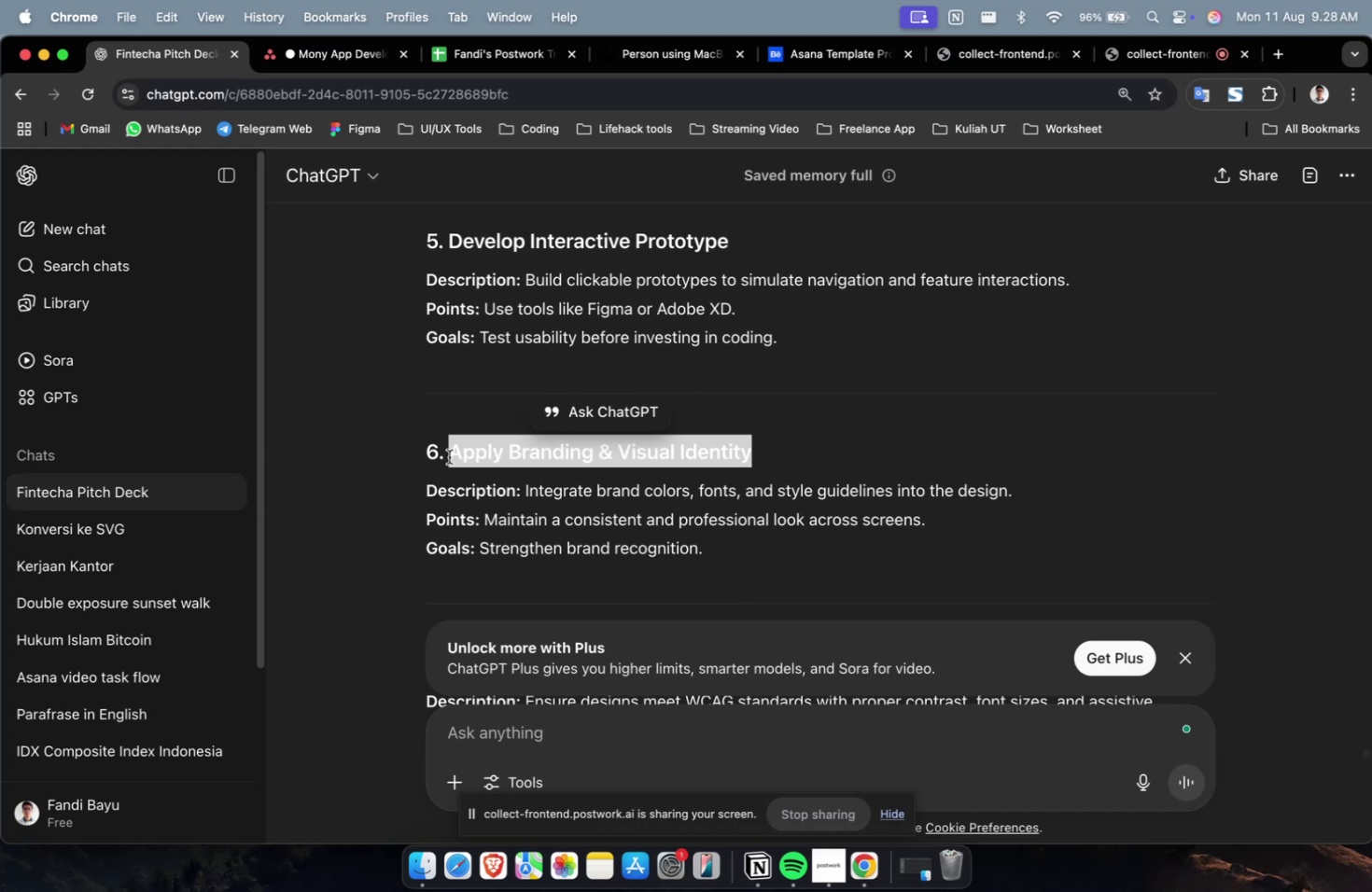 
key(Meta+C)
 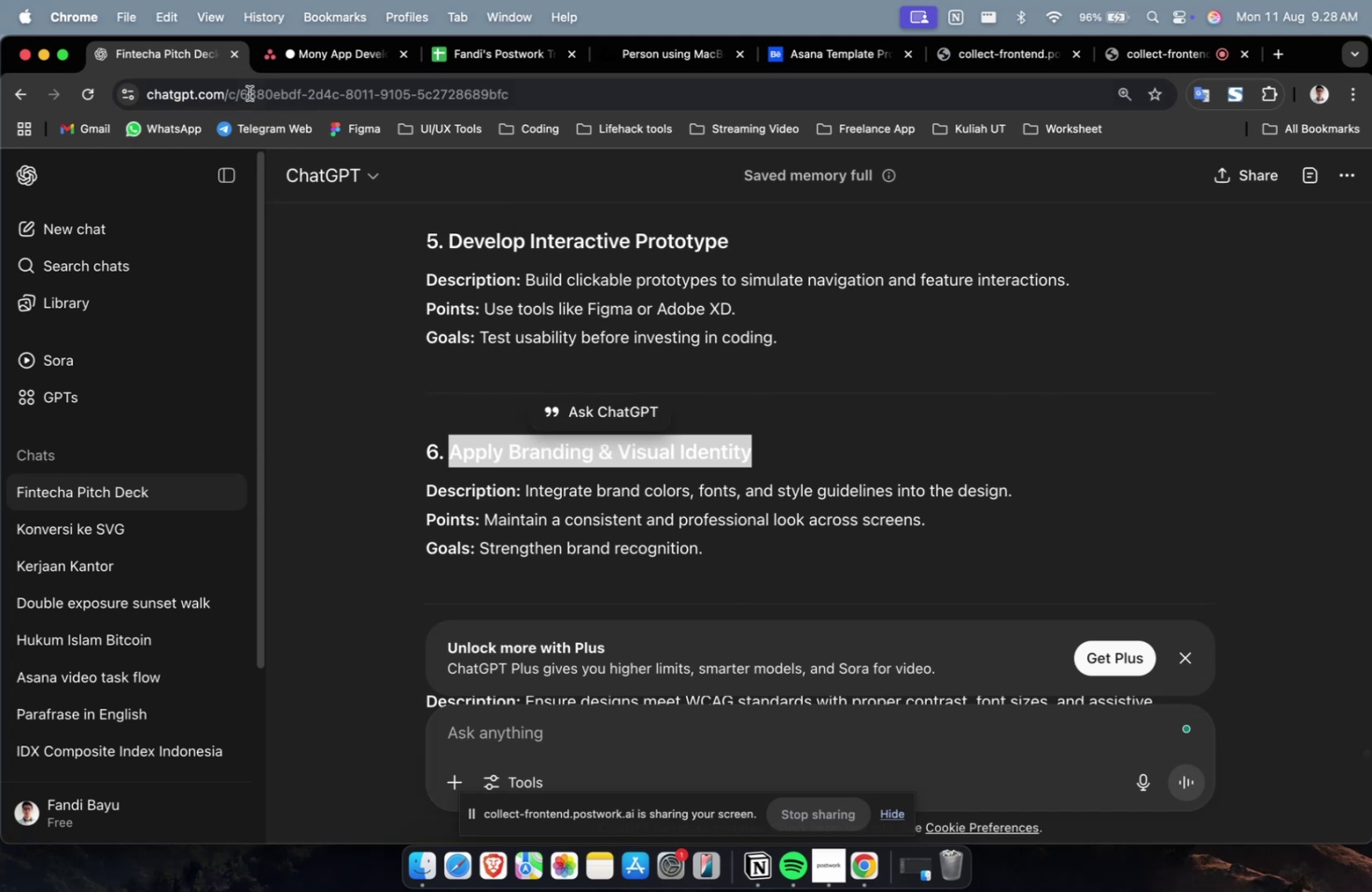 
key(Meta+C)
 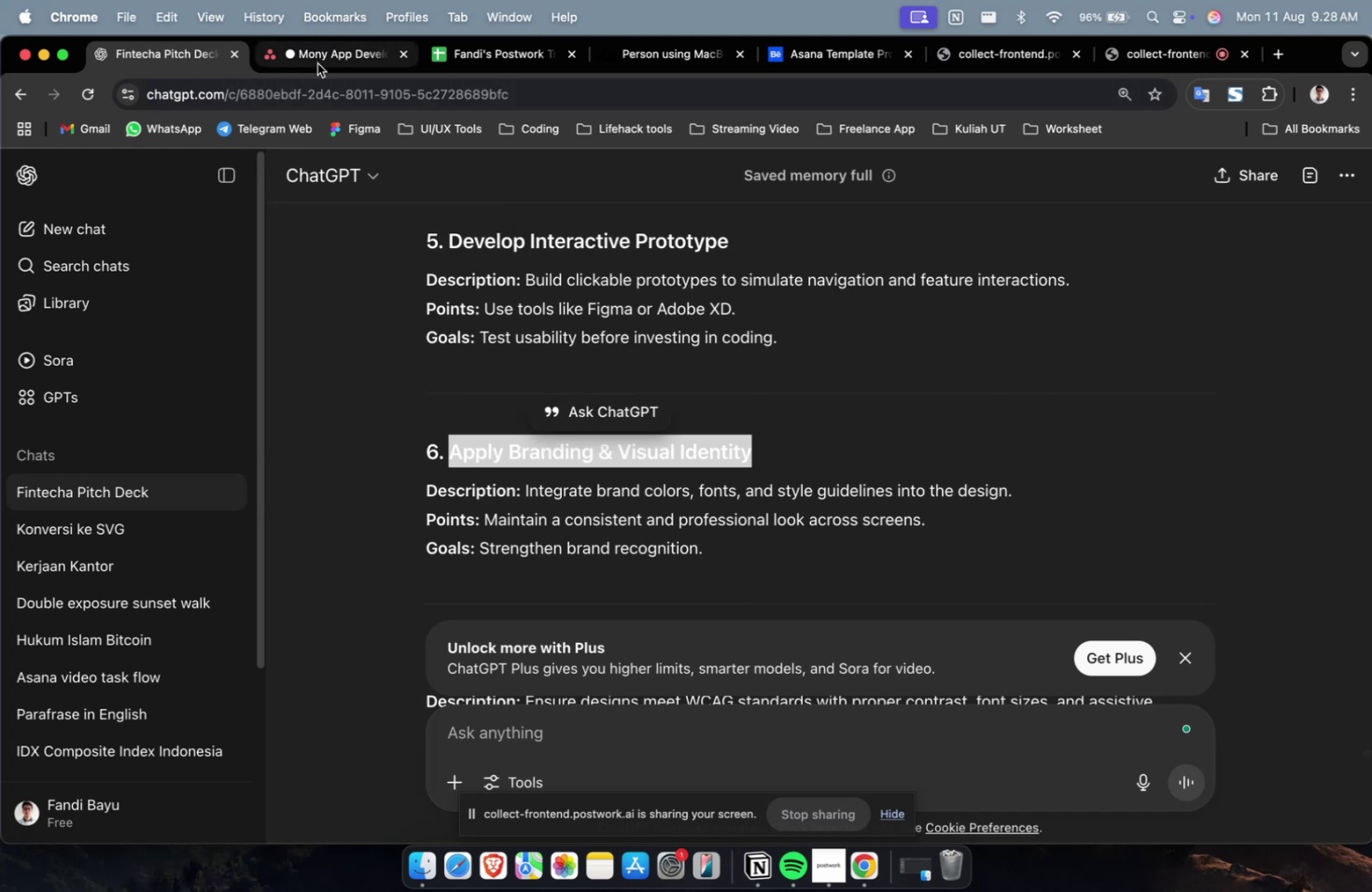 
left_click([317, 63])
 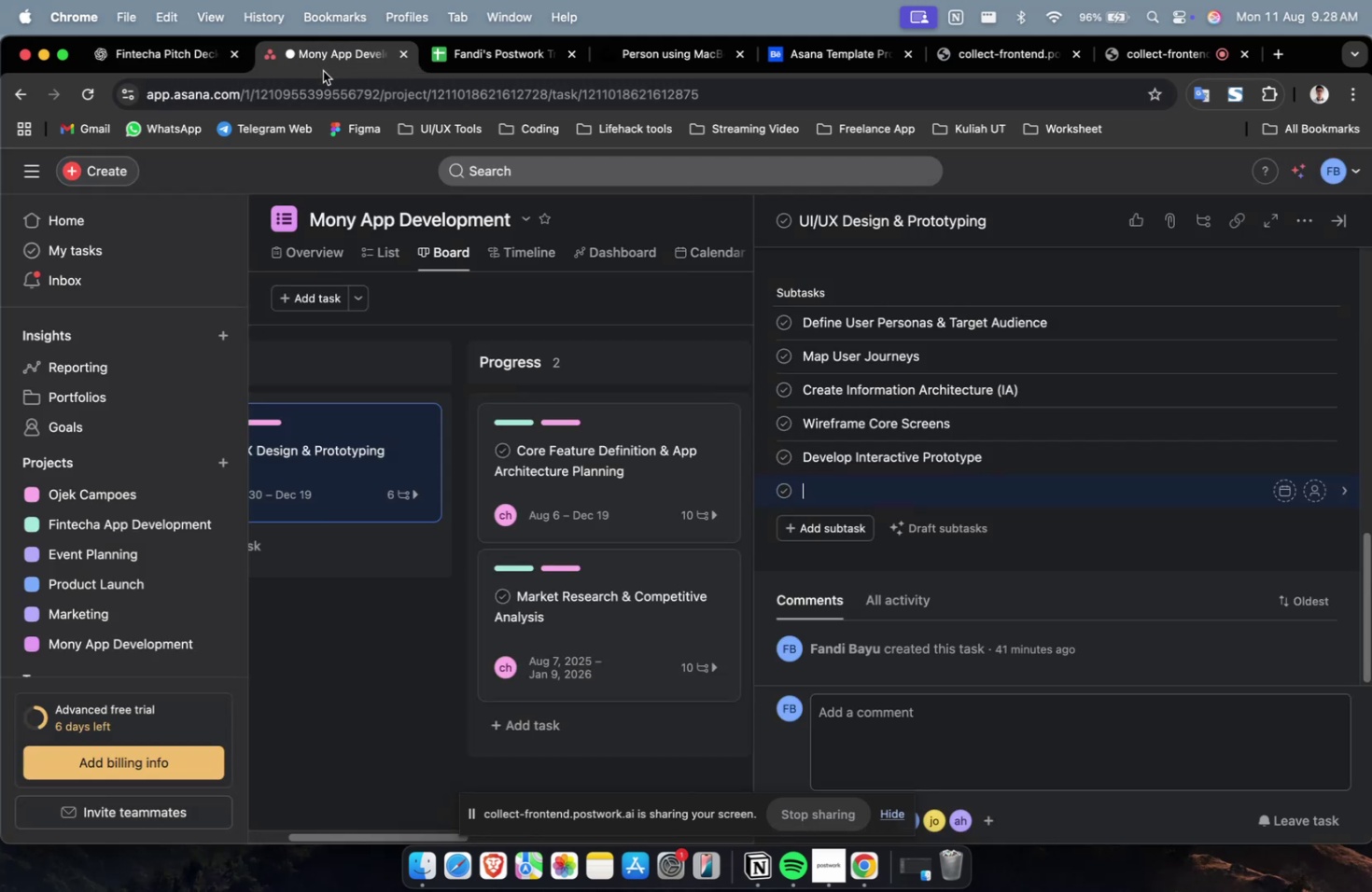 
key(Meta+V)
 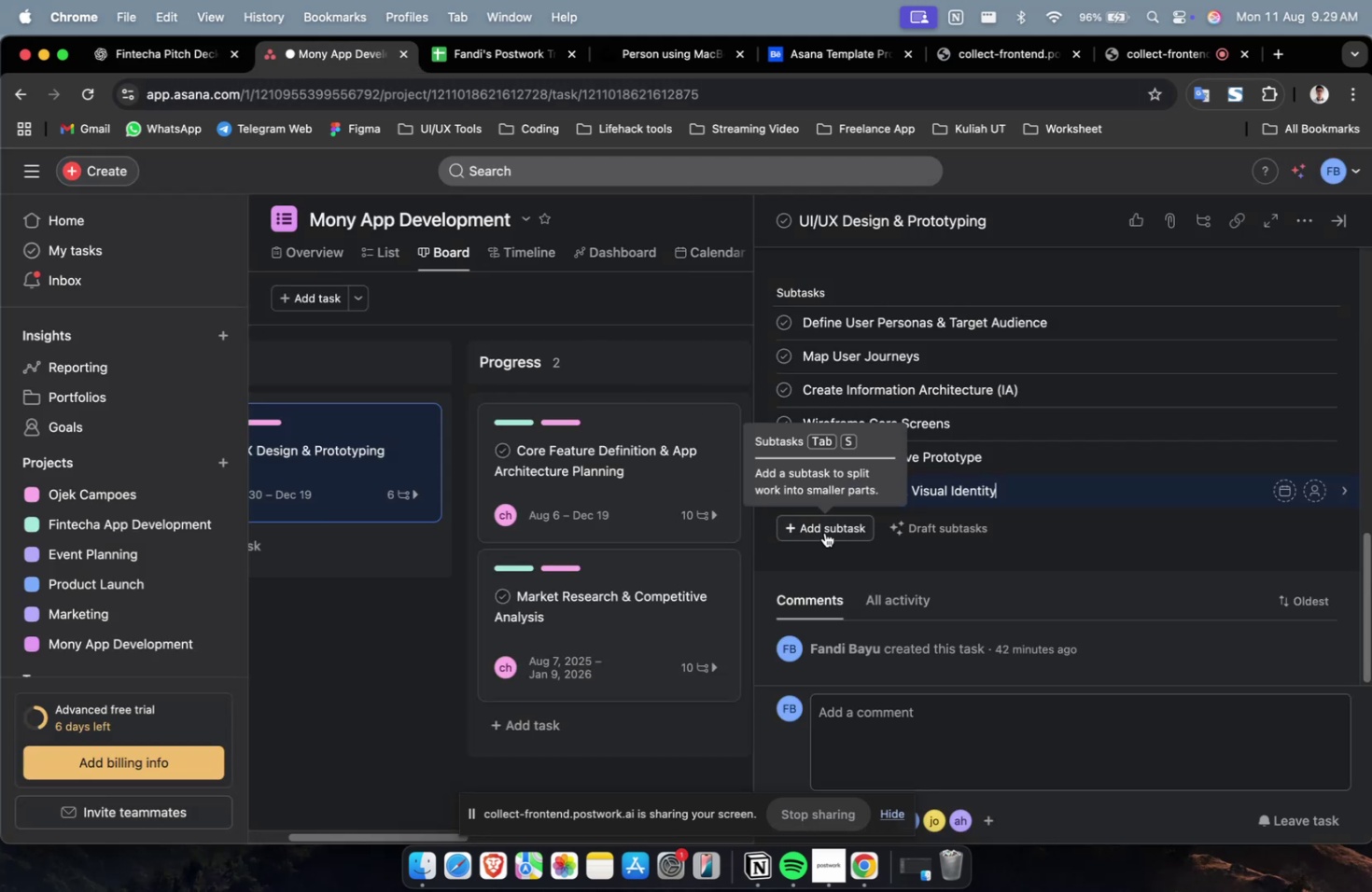 
left_click([824, 532])
 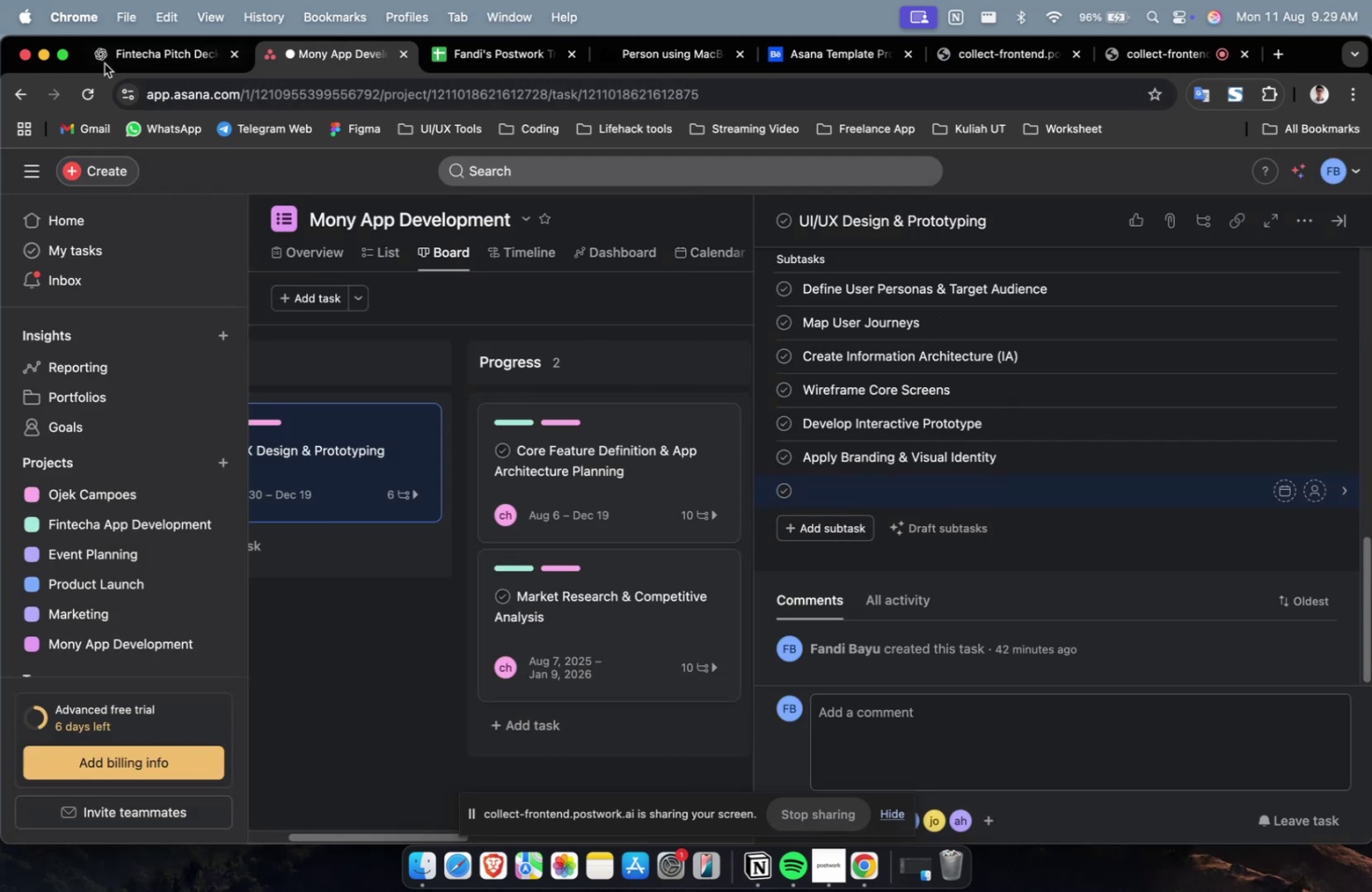 
left_click([131, 65])
 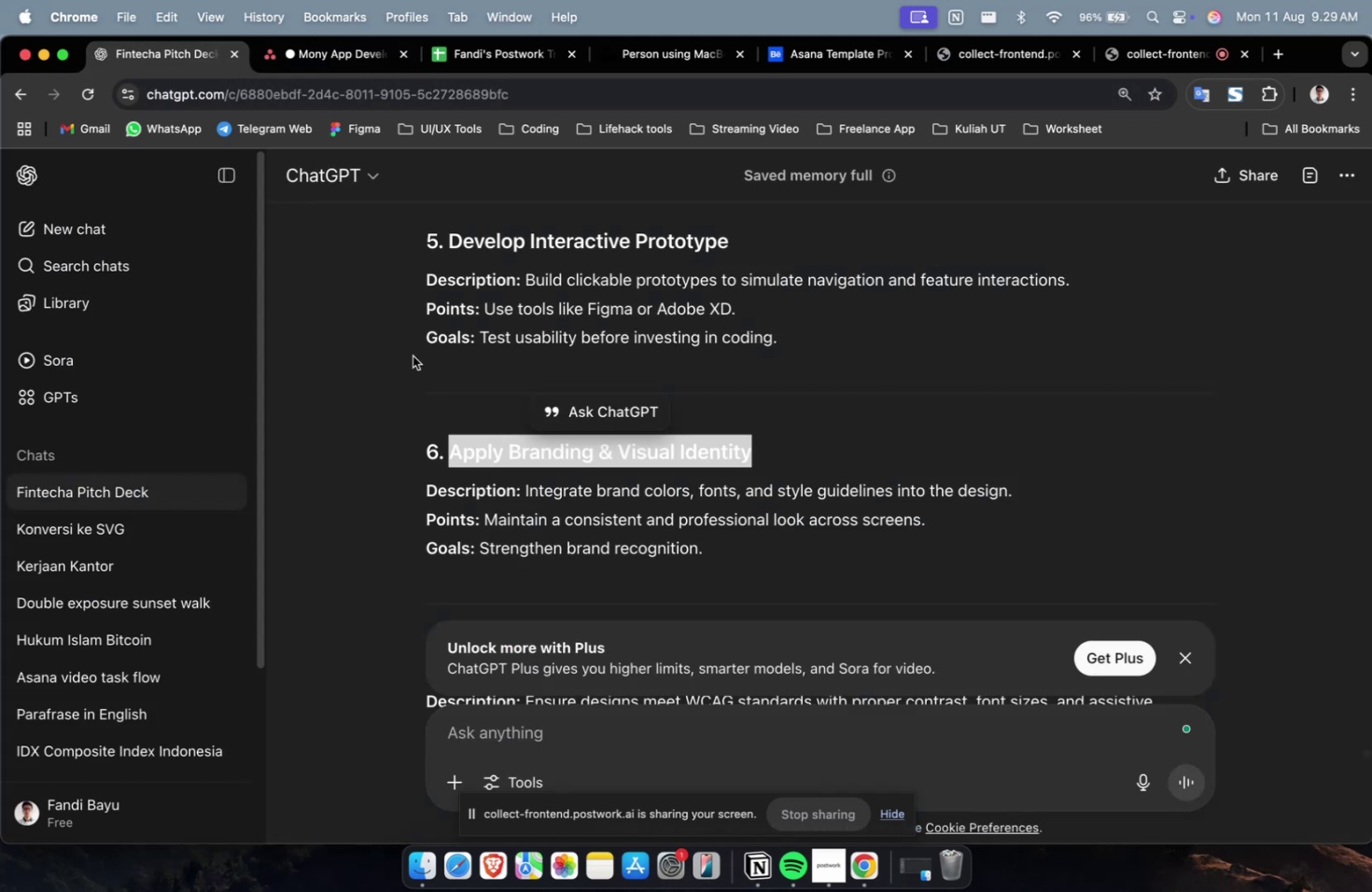 
scroll: coordinate [463, 390], scroll_direction: down, amount: 4.0
 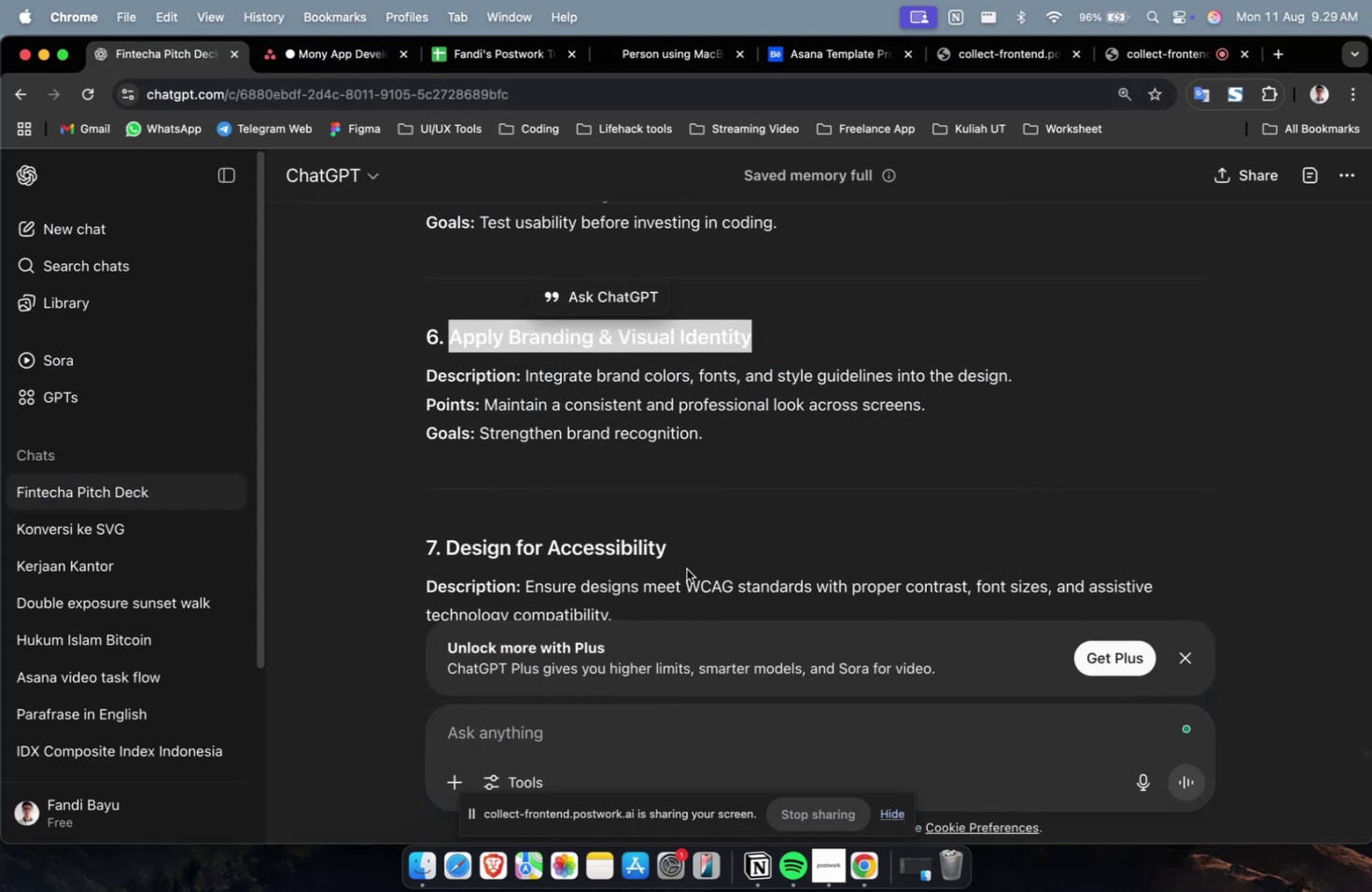 
left_click_drag(start_coordinate=[681, 551], to_coordinate=[443, 541])
 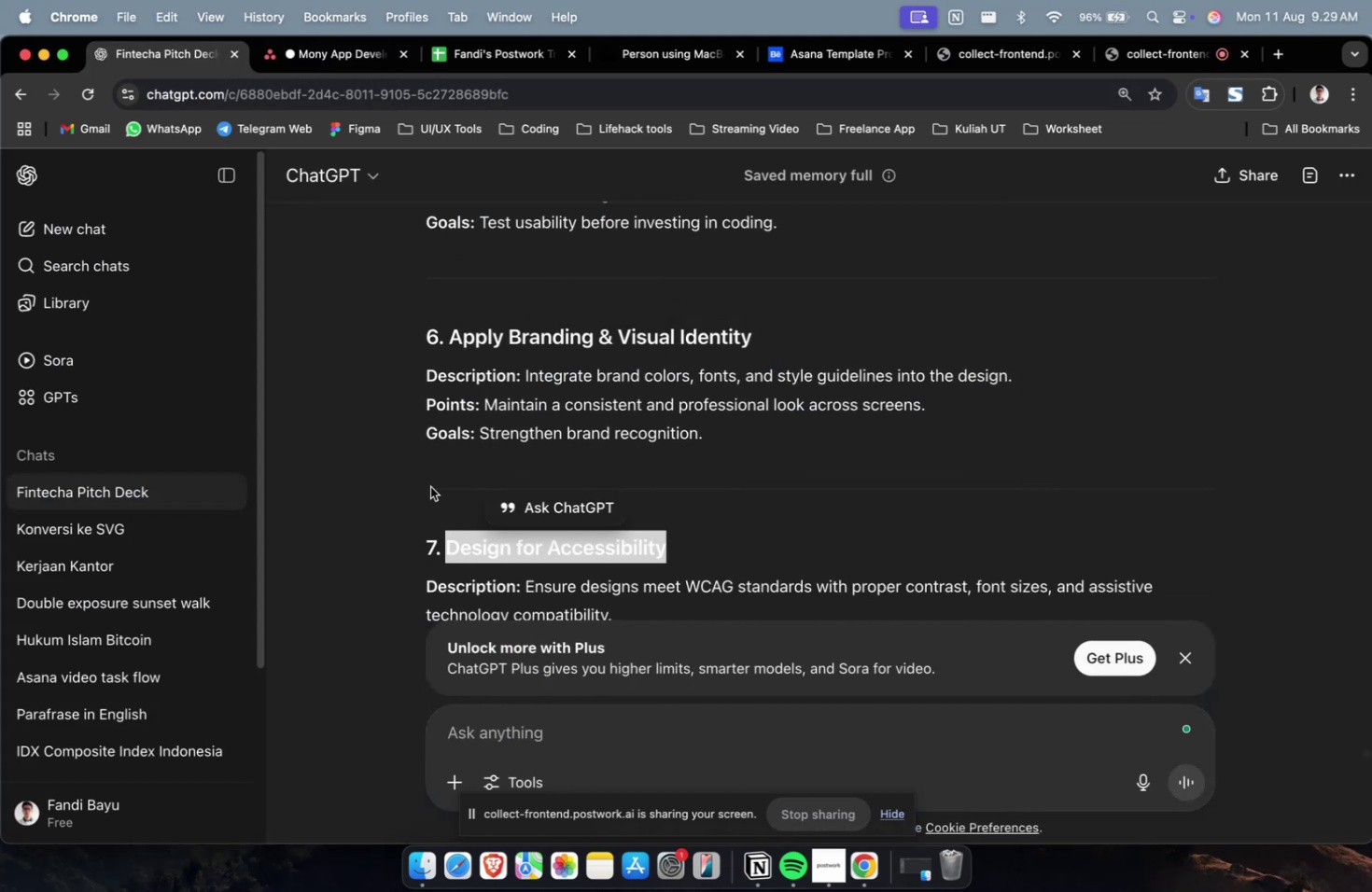 
key(Meta+CommandLeft)
 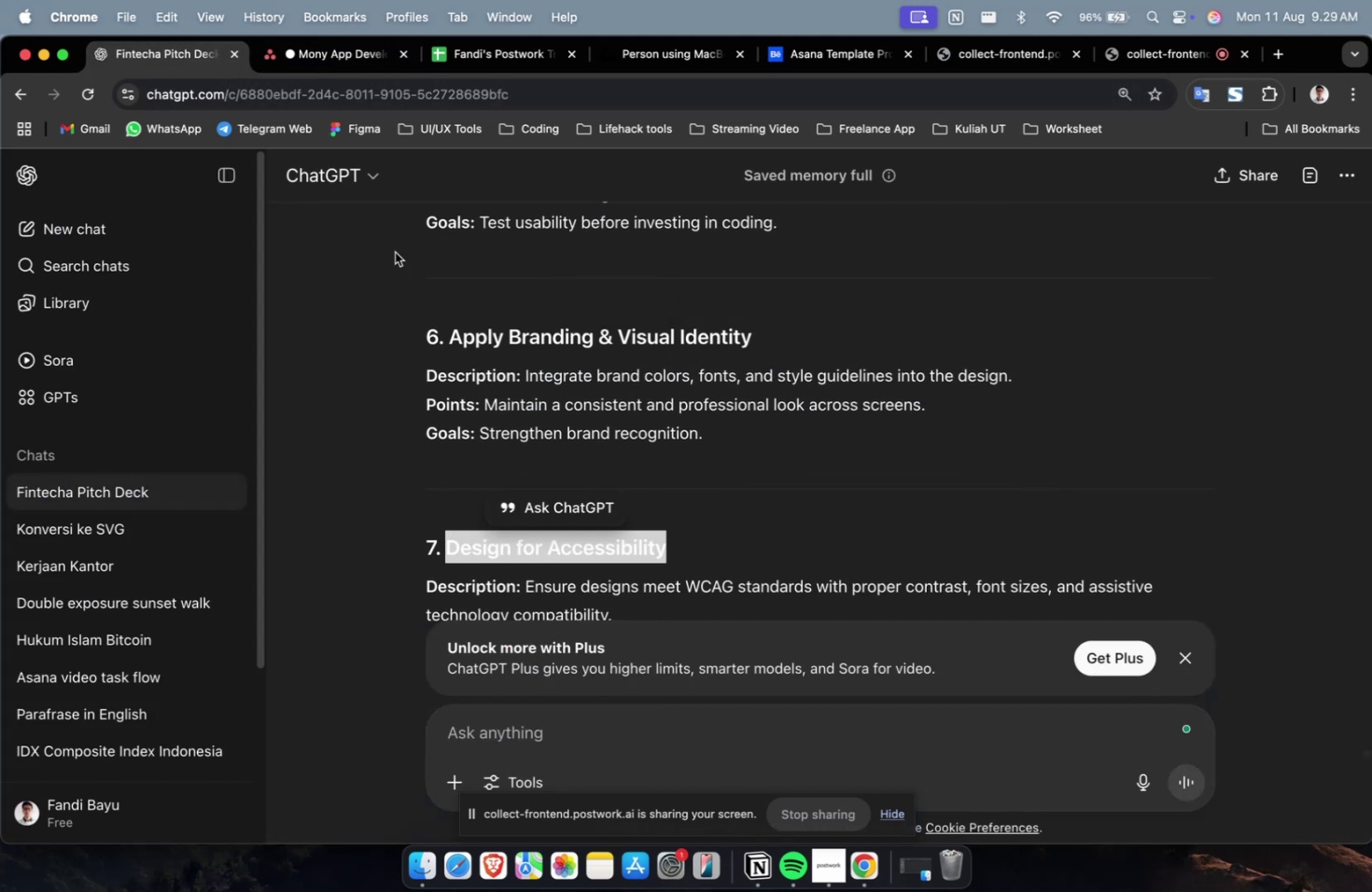 
key(Meta+C)
 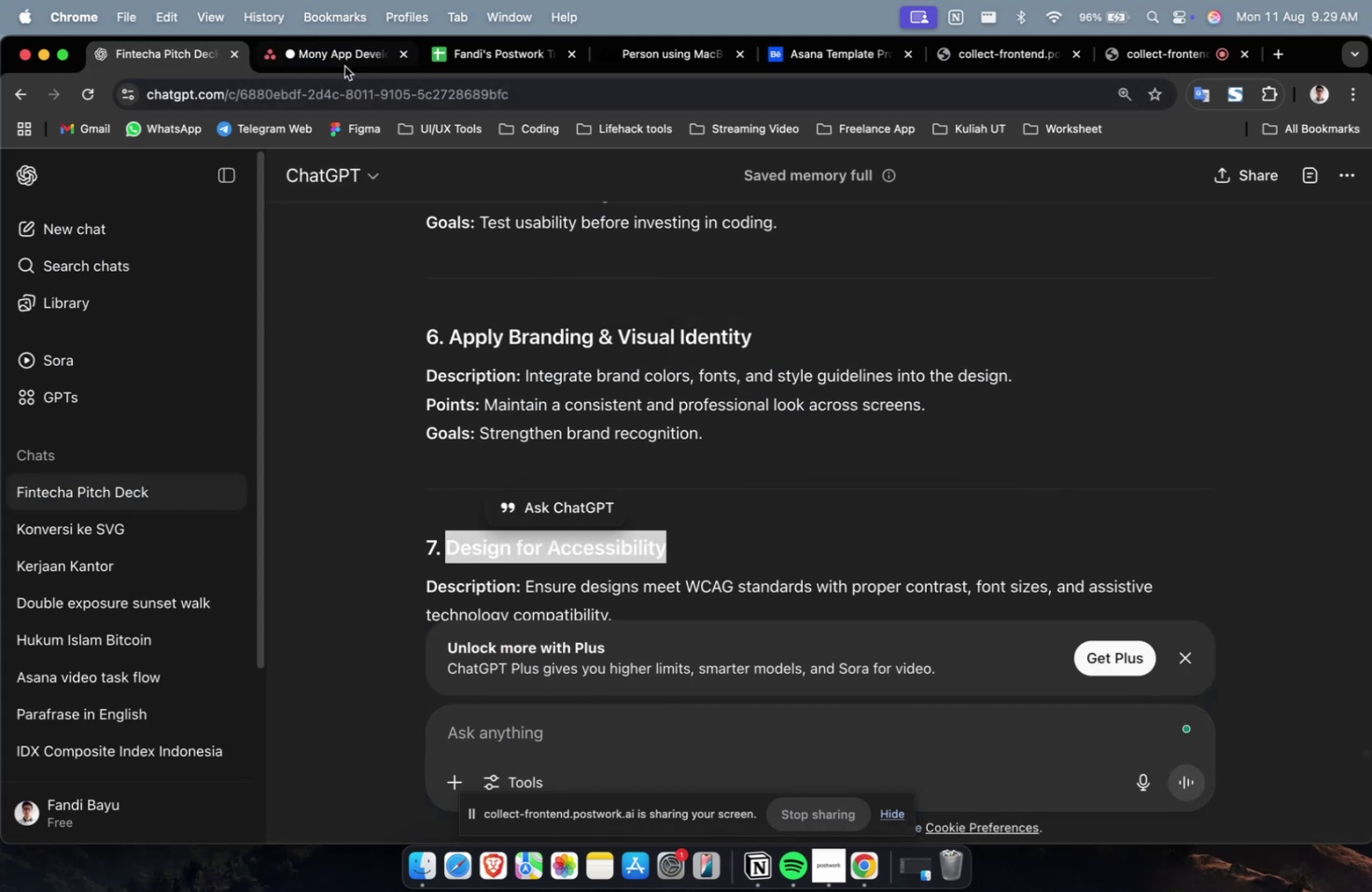 
left_click([343, 63])
 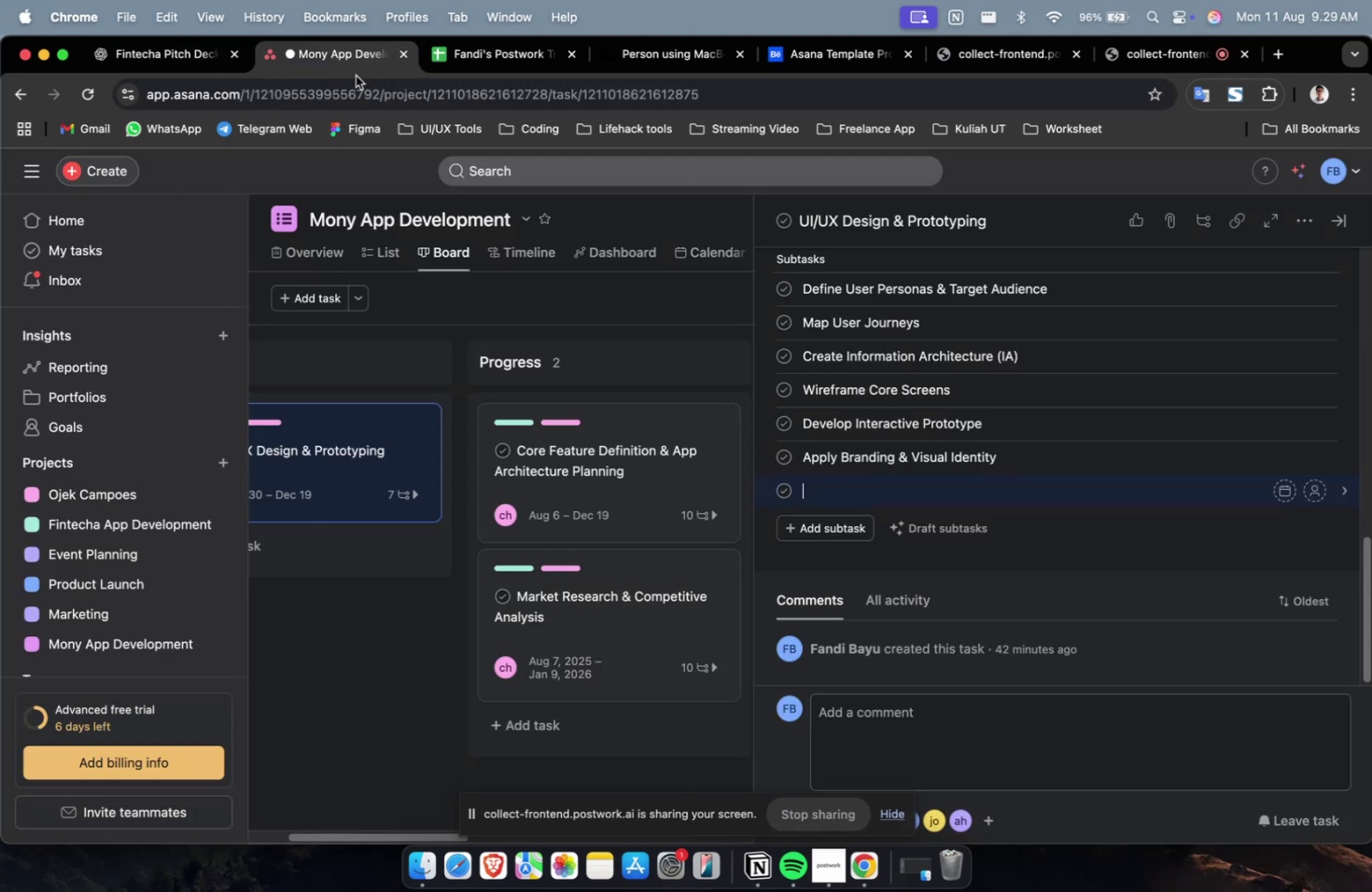 
key(Meta+V)
 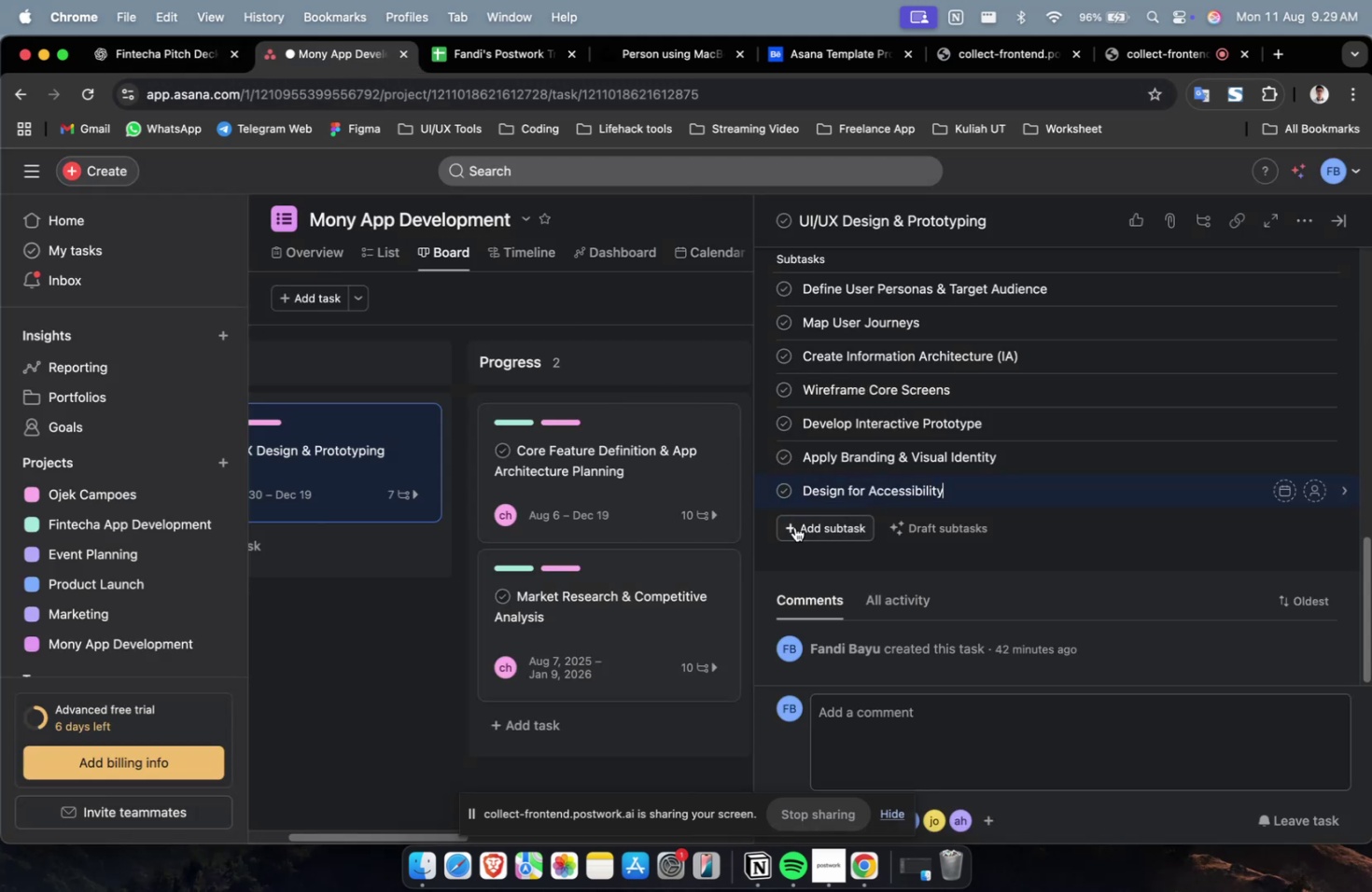 
left_click([794, 526])
 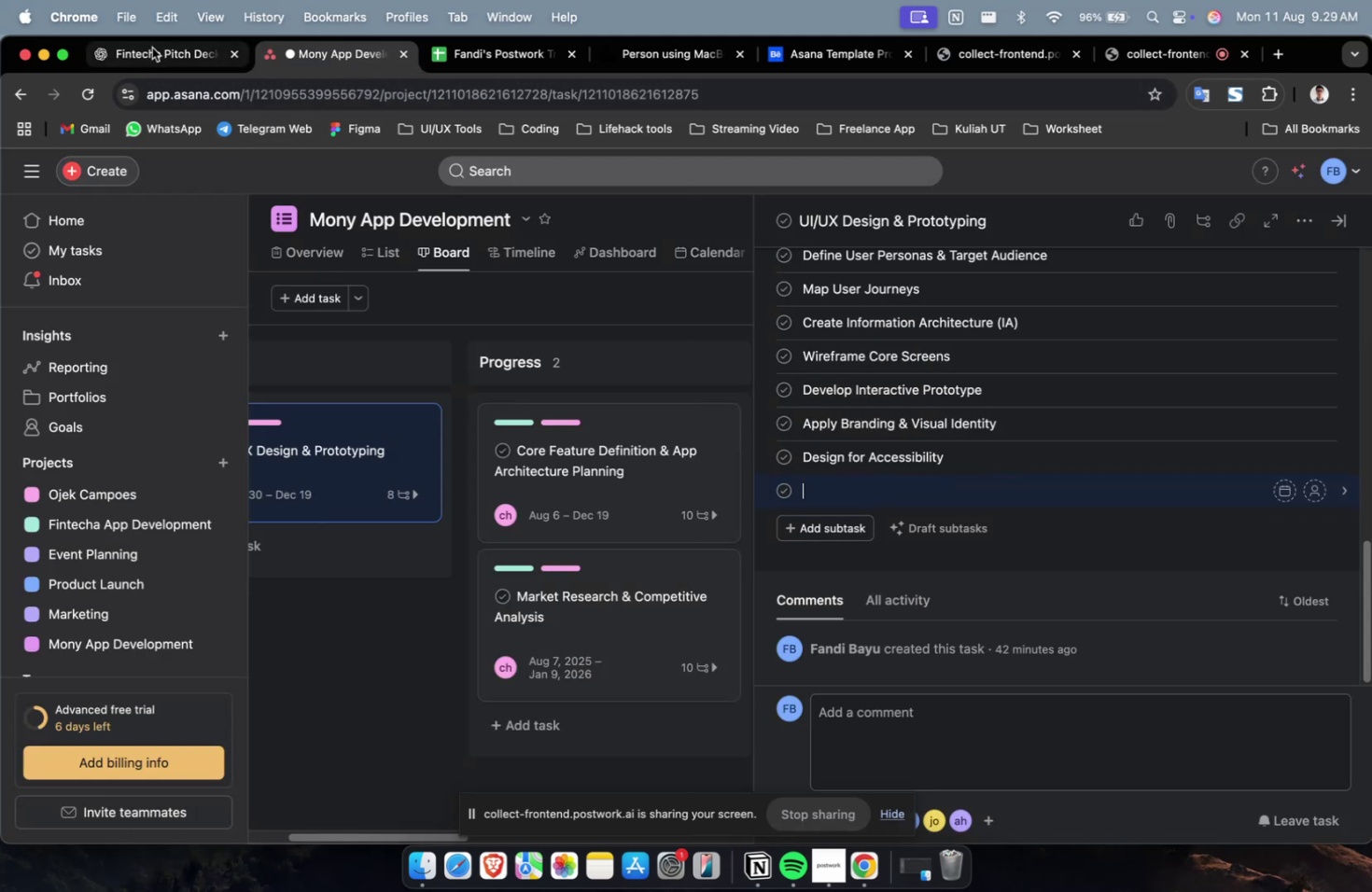 
left_click([150, 58])
 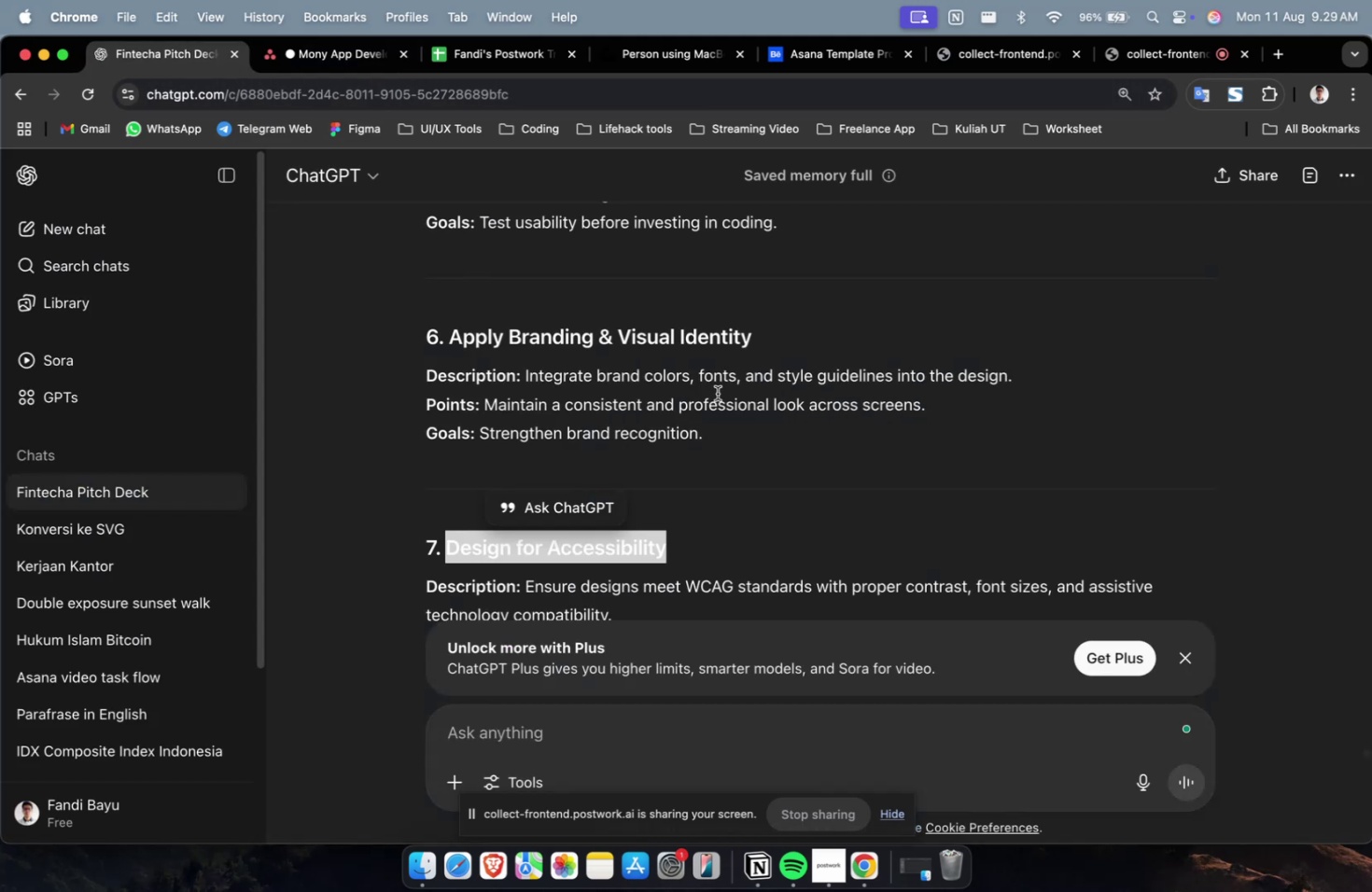 
scroll: coordinate [788, 490], scroll_direction: down, amount: 8.0
 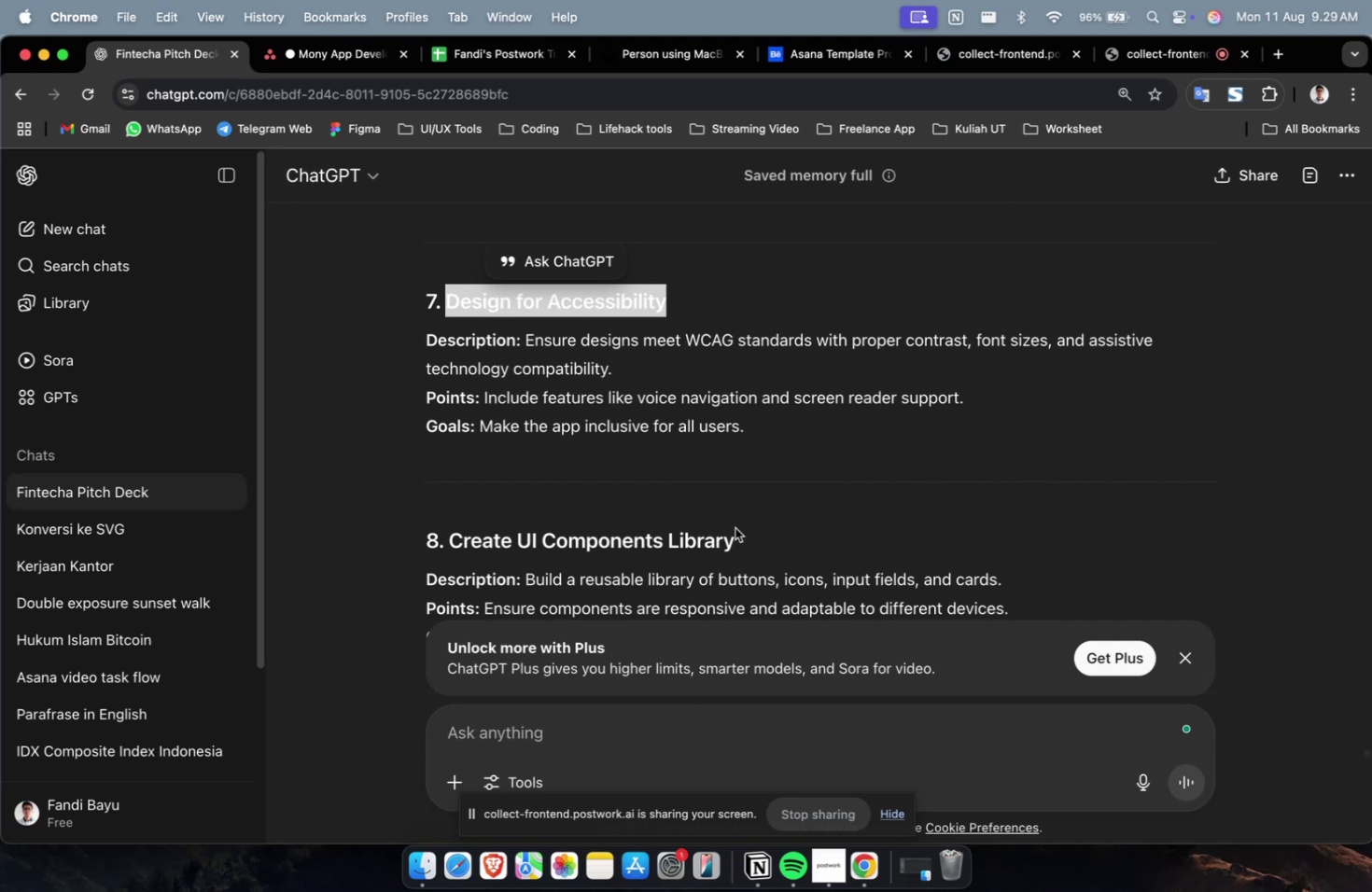 
left_click_drag(start_coordinate=[737, 535], to_coordinate=[452, 540])
 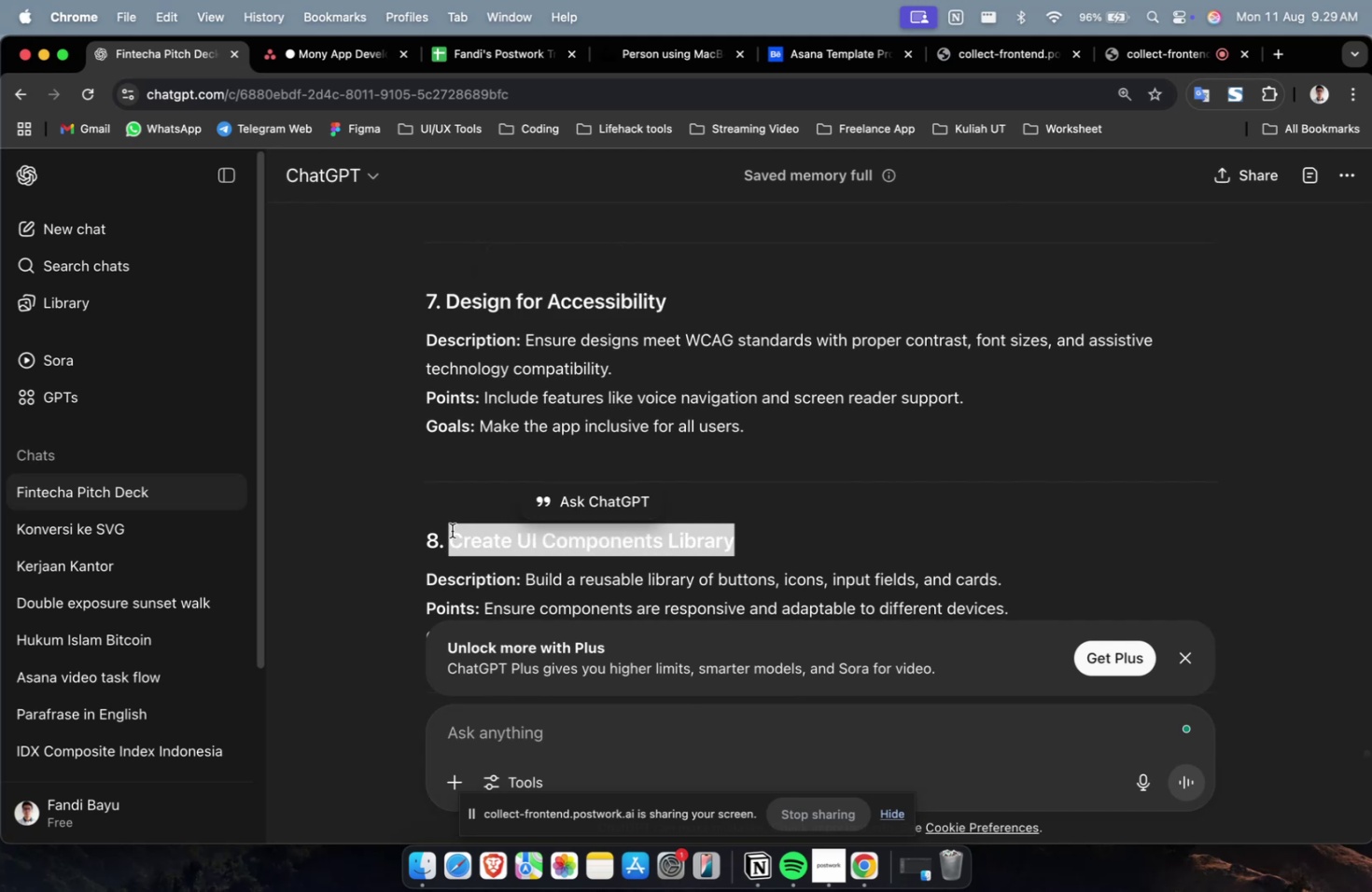 
key(Meta+CommandLeft)
 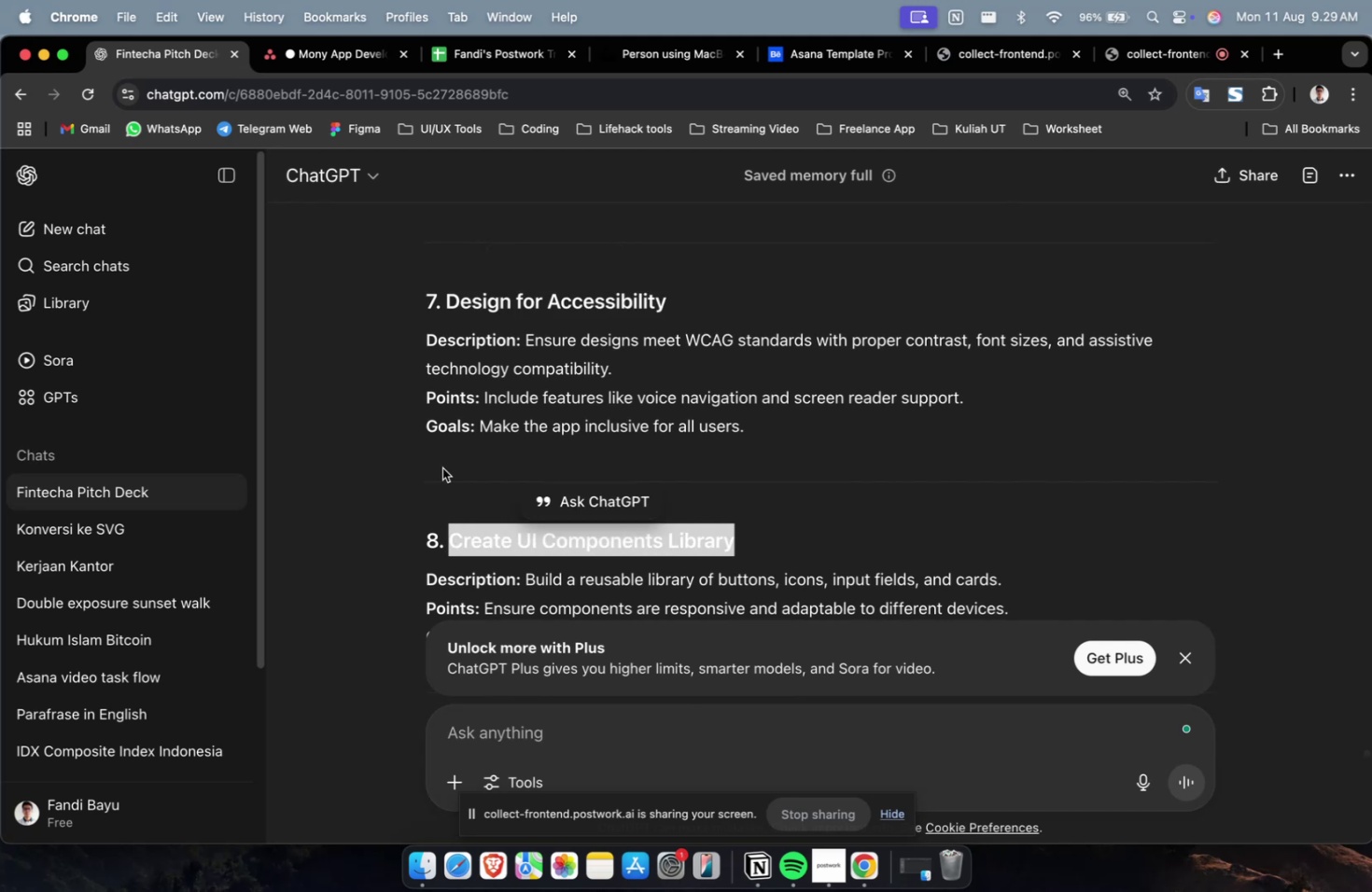 
key(Meta+C)
 